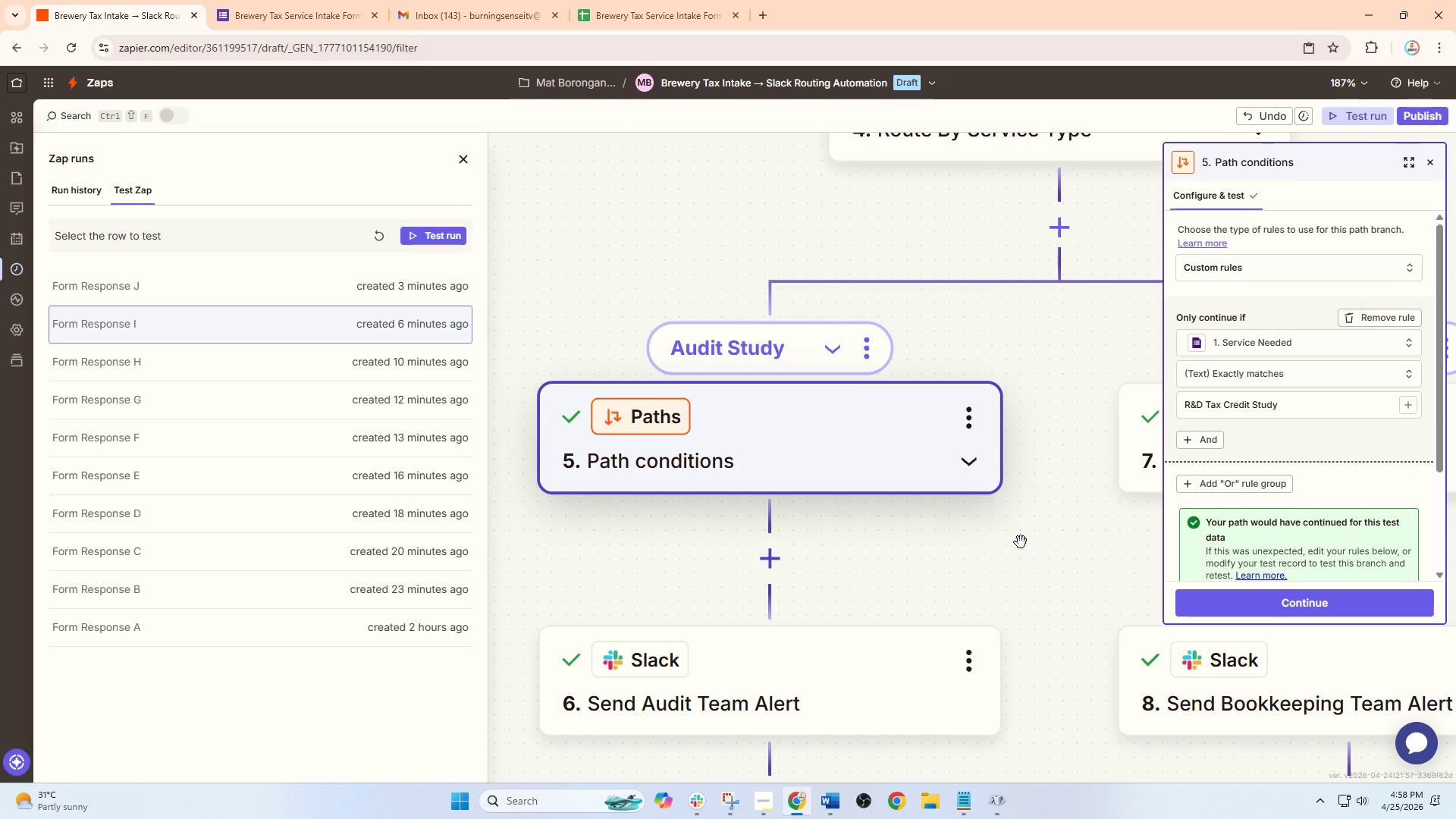 
scroll: coordinate [1043, 526], scroll_direction: up, amount: 1.0
 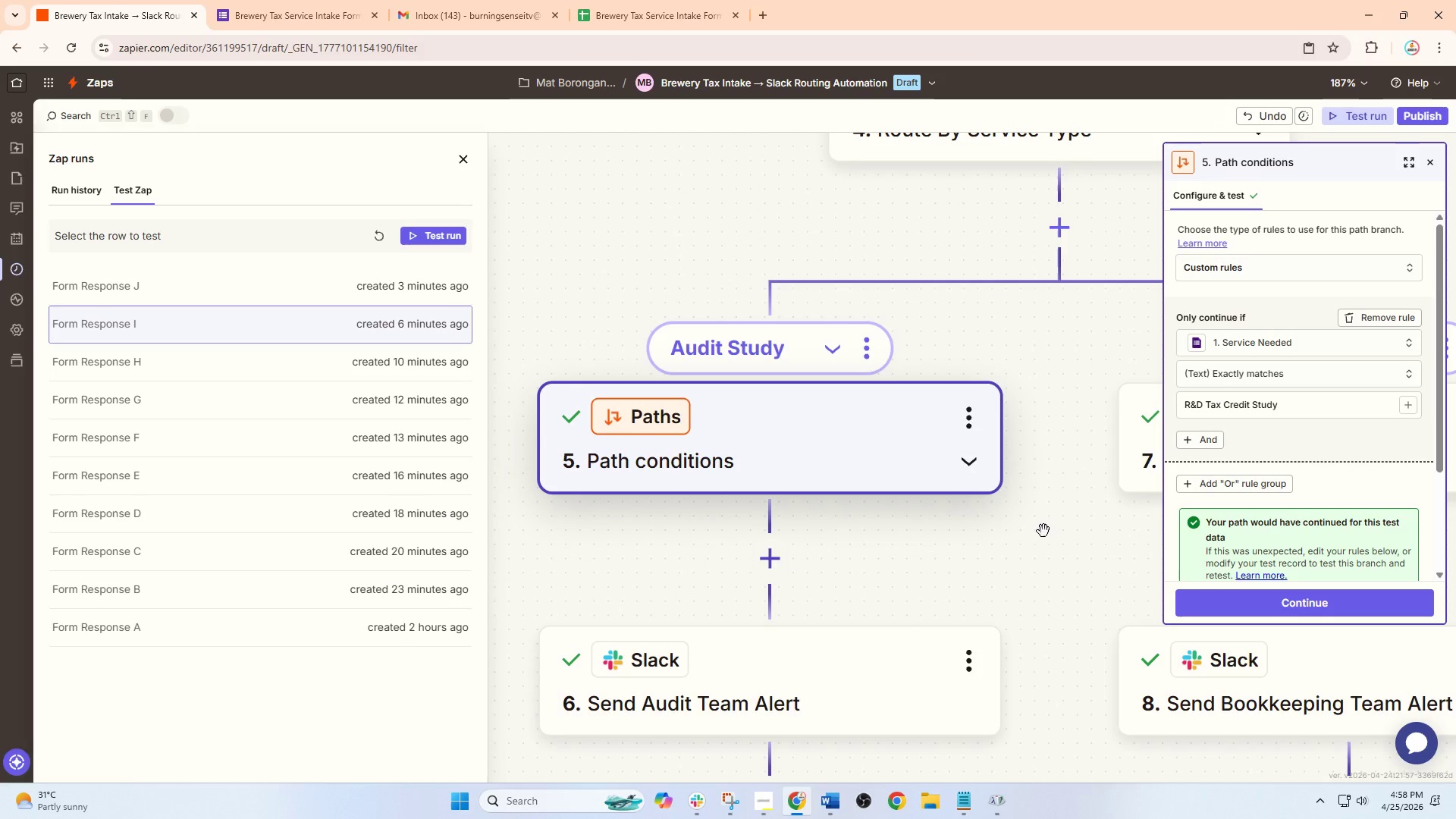 
key(Control+ControlLeft)
 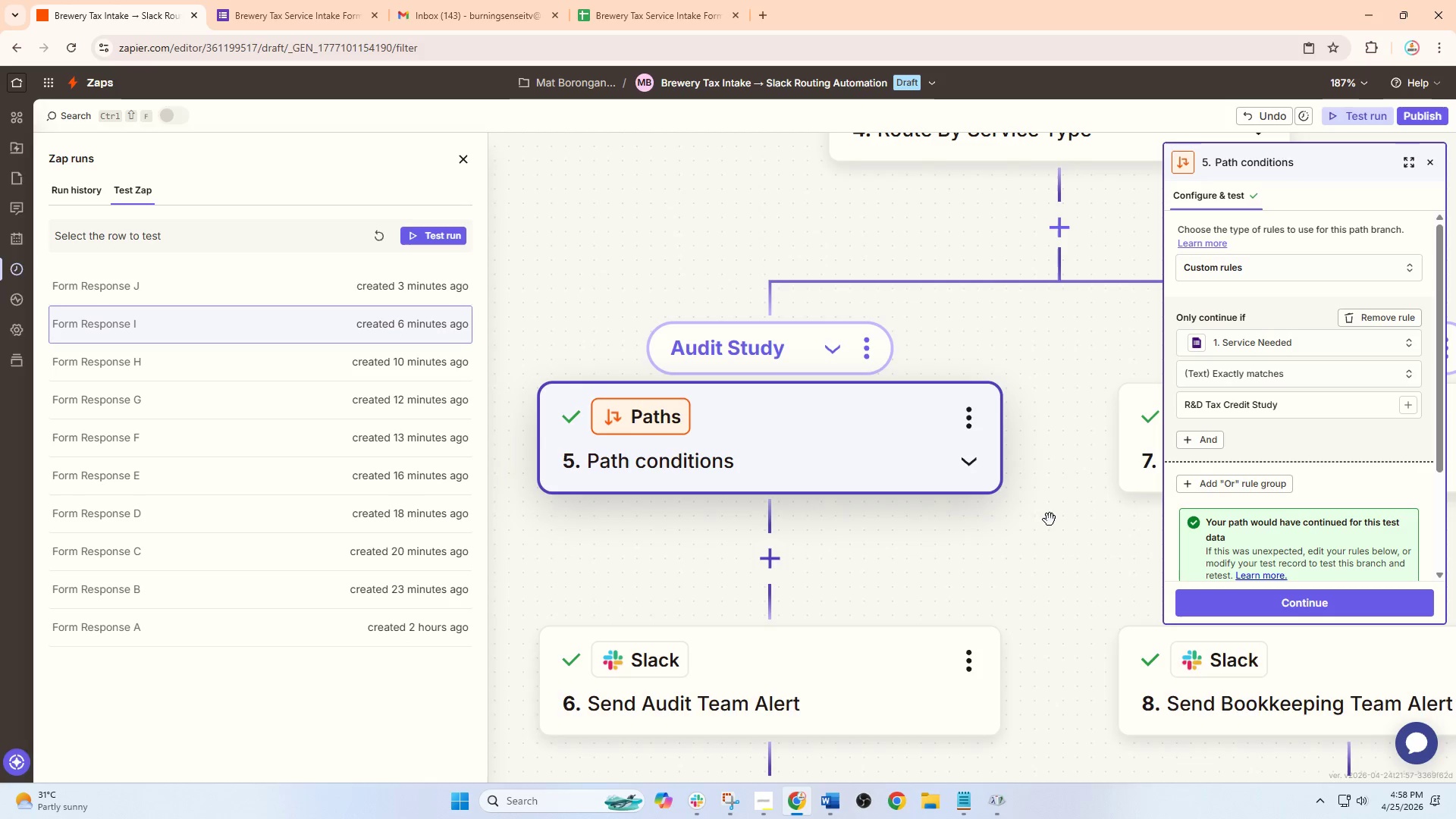 
hold_key(key=ControlLeft, duration=0.94)
 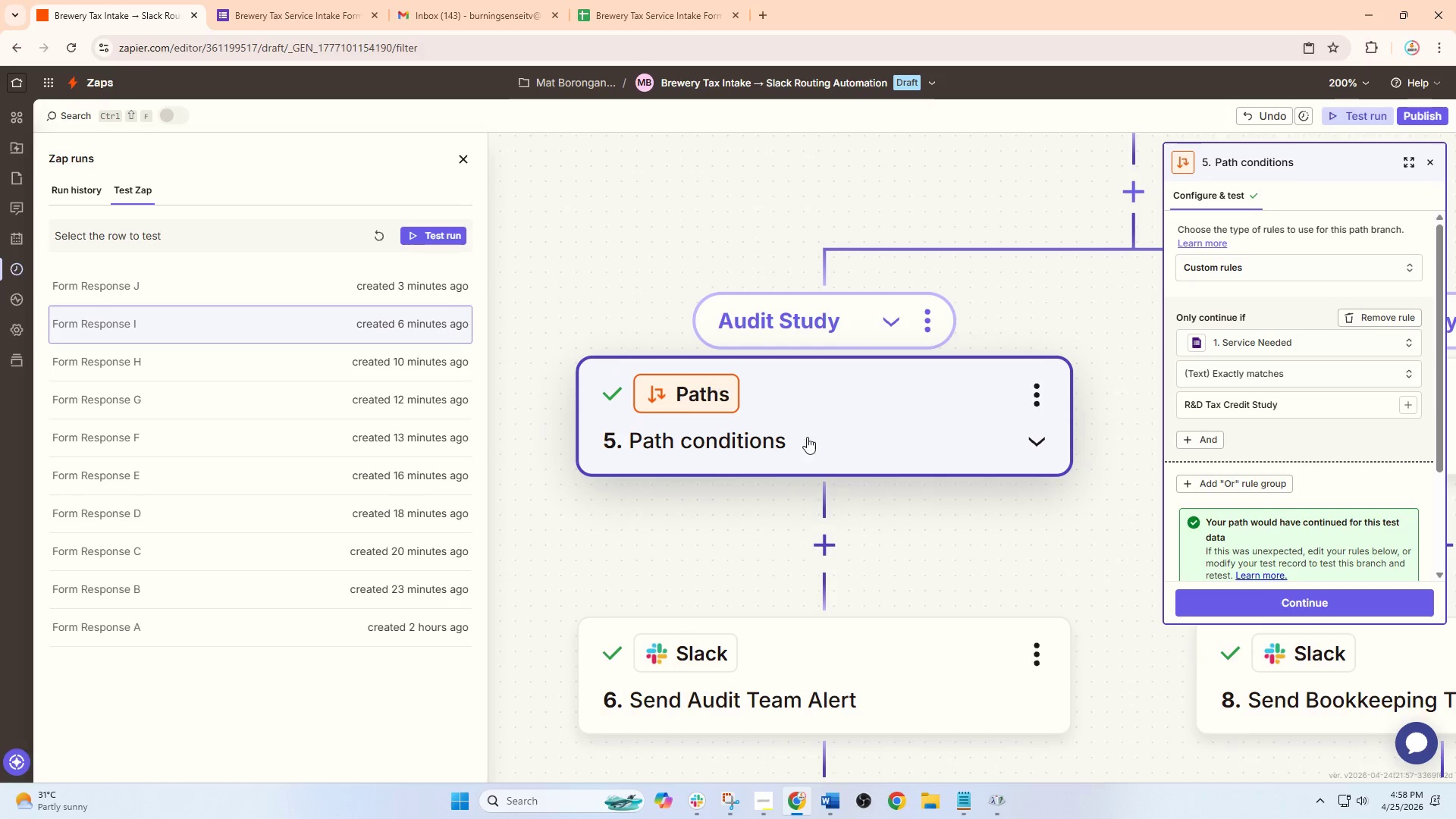 
left_click_drag(start_coordinate=[995, 551], to_coordinate=[1066, 537])
 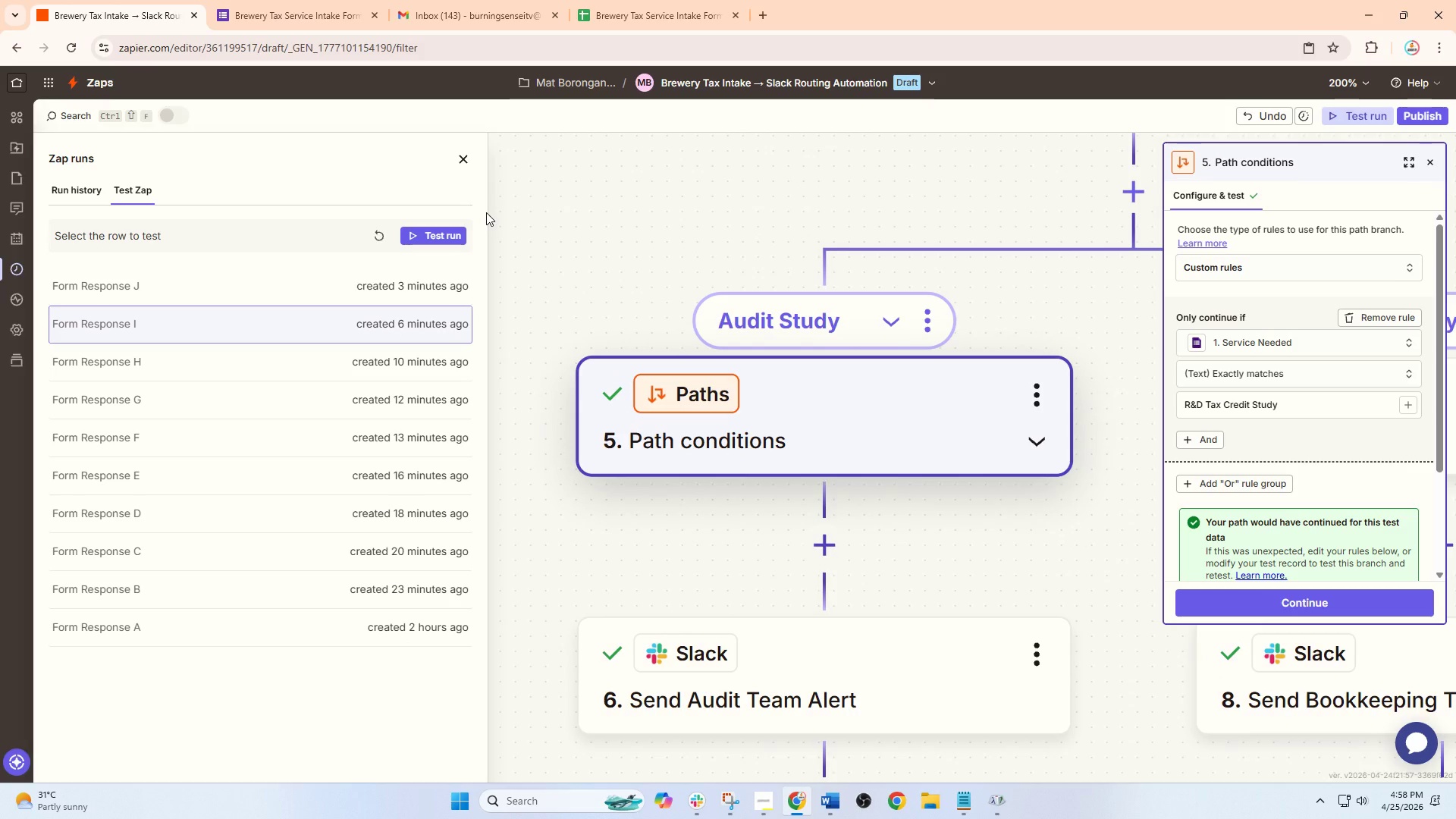 
scroll: coordinate [1021, 542], scroll_direction: up, amount: 1.0
 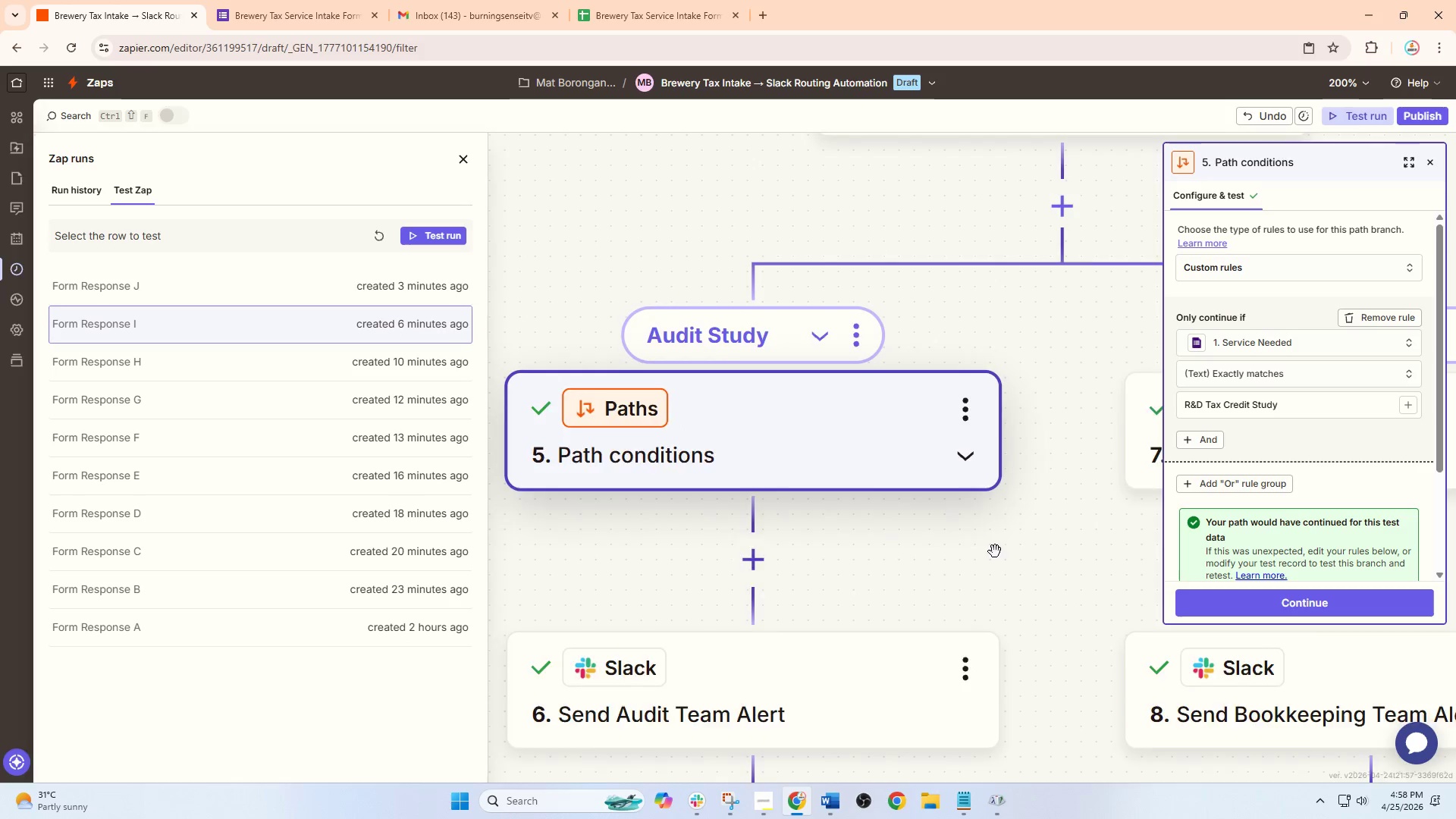 
left_click_drag(start_coordinate=[494, 213], to_coordinate=[190, 240])
 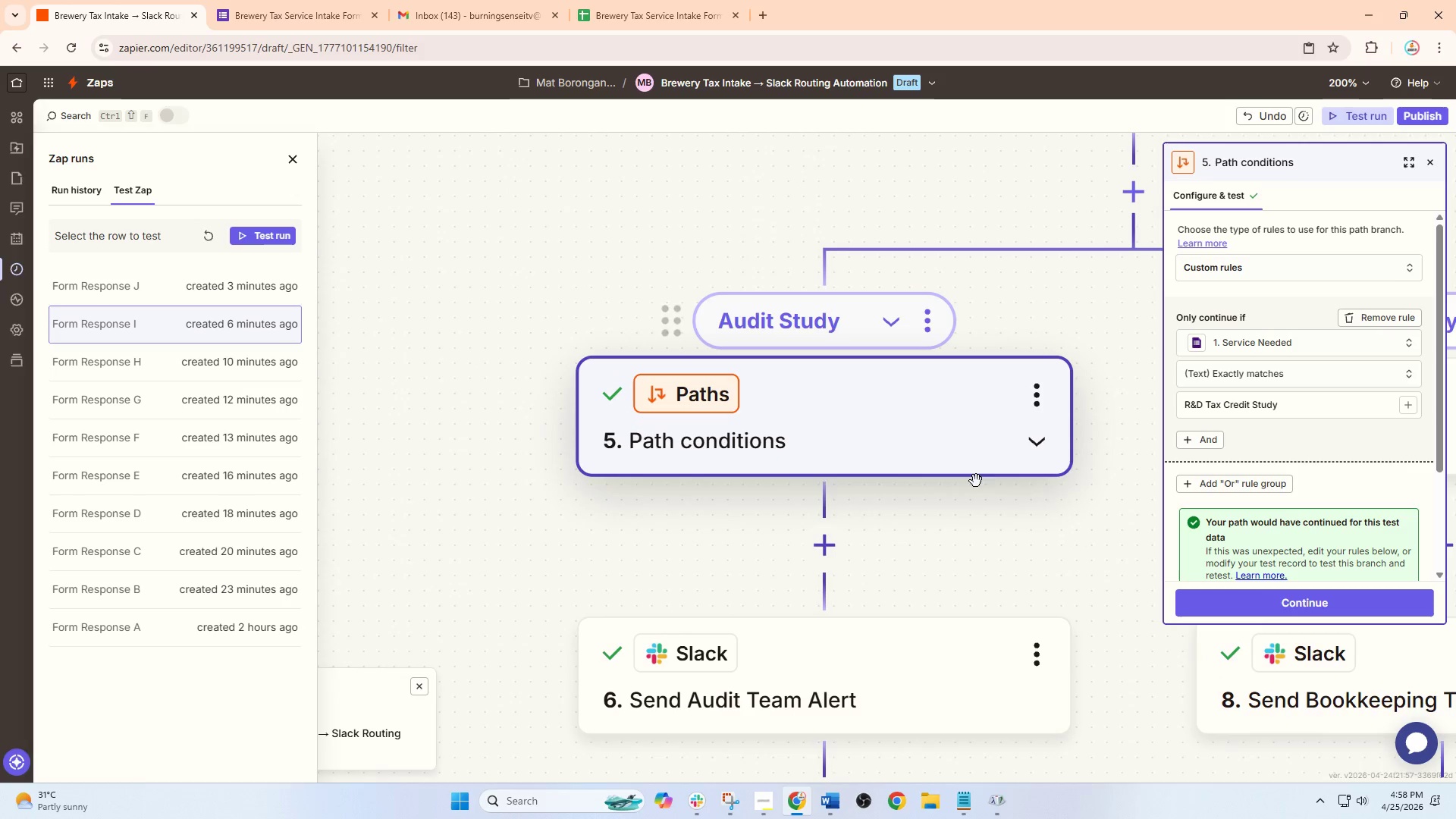 
left_click_drag(start_coordinate=[991, 510], to_coordinate=[747, 513])
 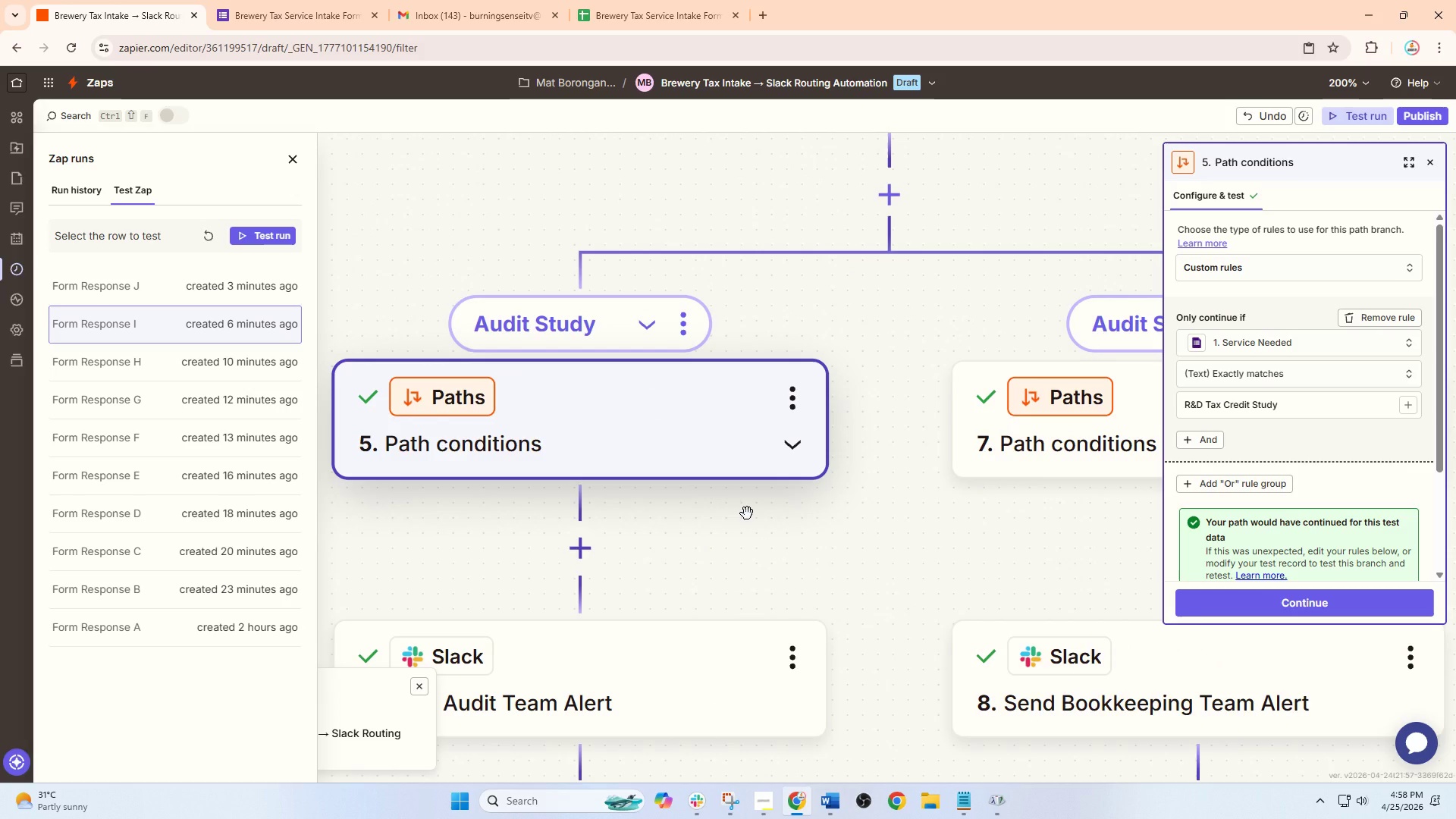 
hold_key(key=ControlLeft, duration=0.91)
left_click_drag(start_coordinate=[789, 532], to_coordinate=[912, 536])
 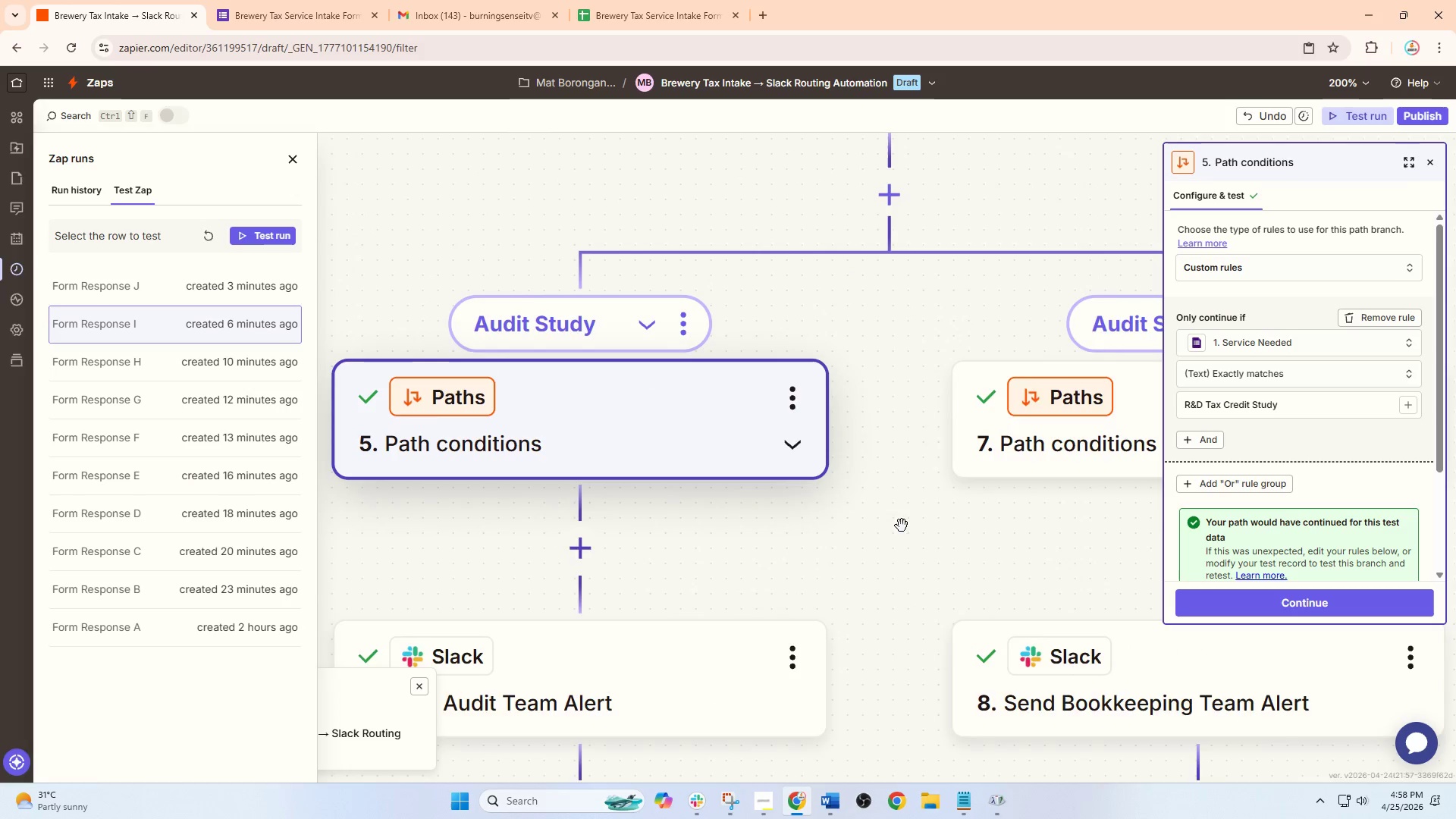 
scroll: coordinate [748, 524], scroll_direction: up, amount: 4.0
 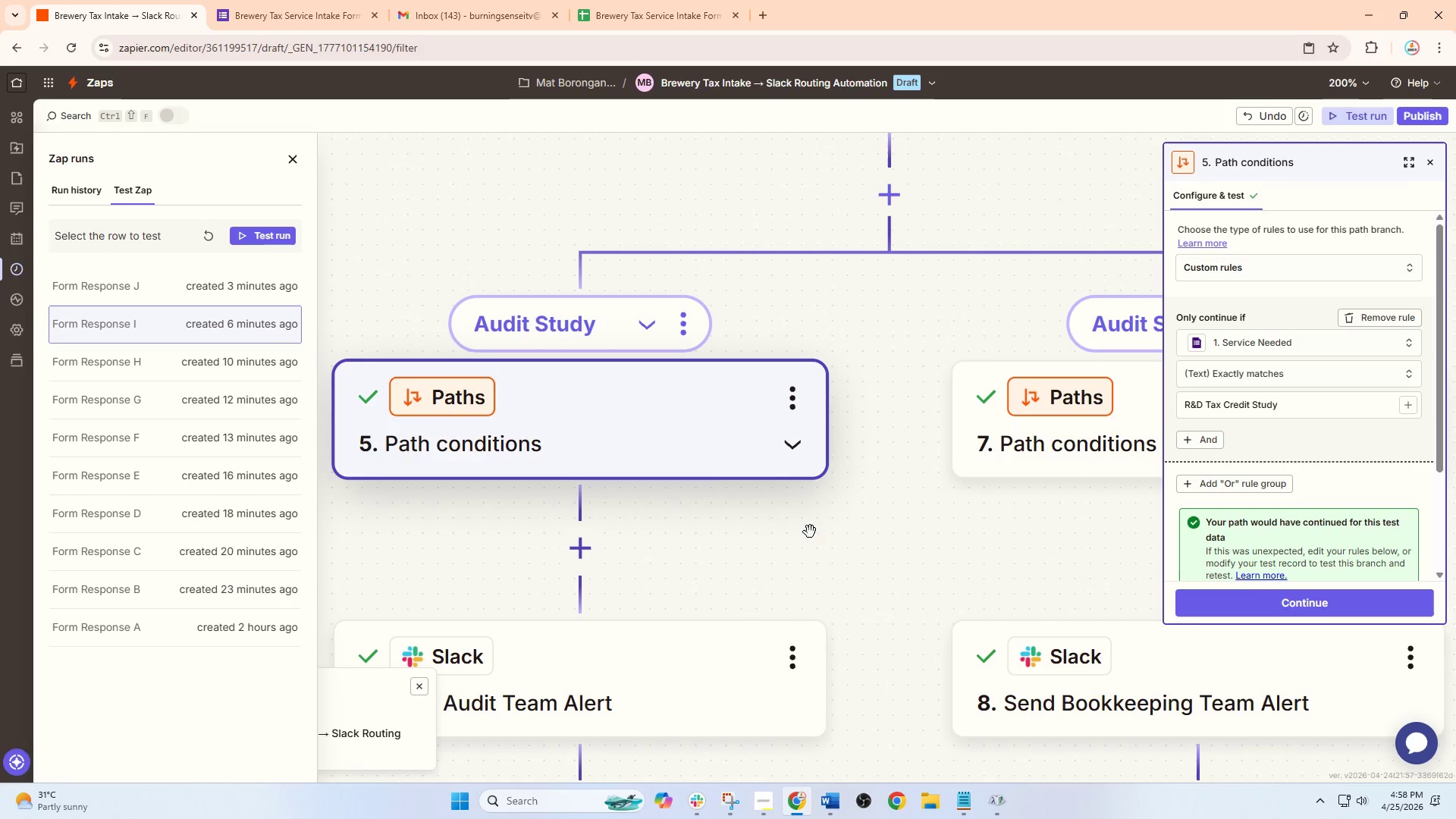 
left_click_drag(start_coordinate=[902, 526], to_coordinate=[968, 512])
 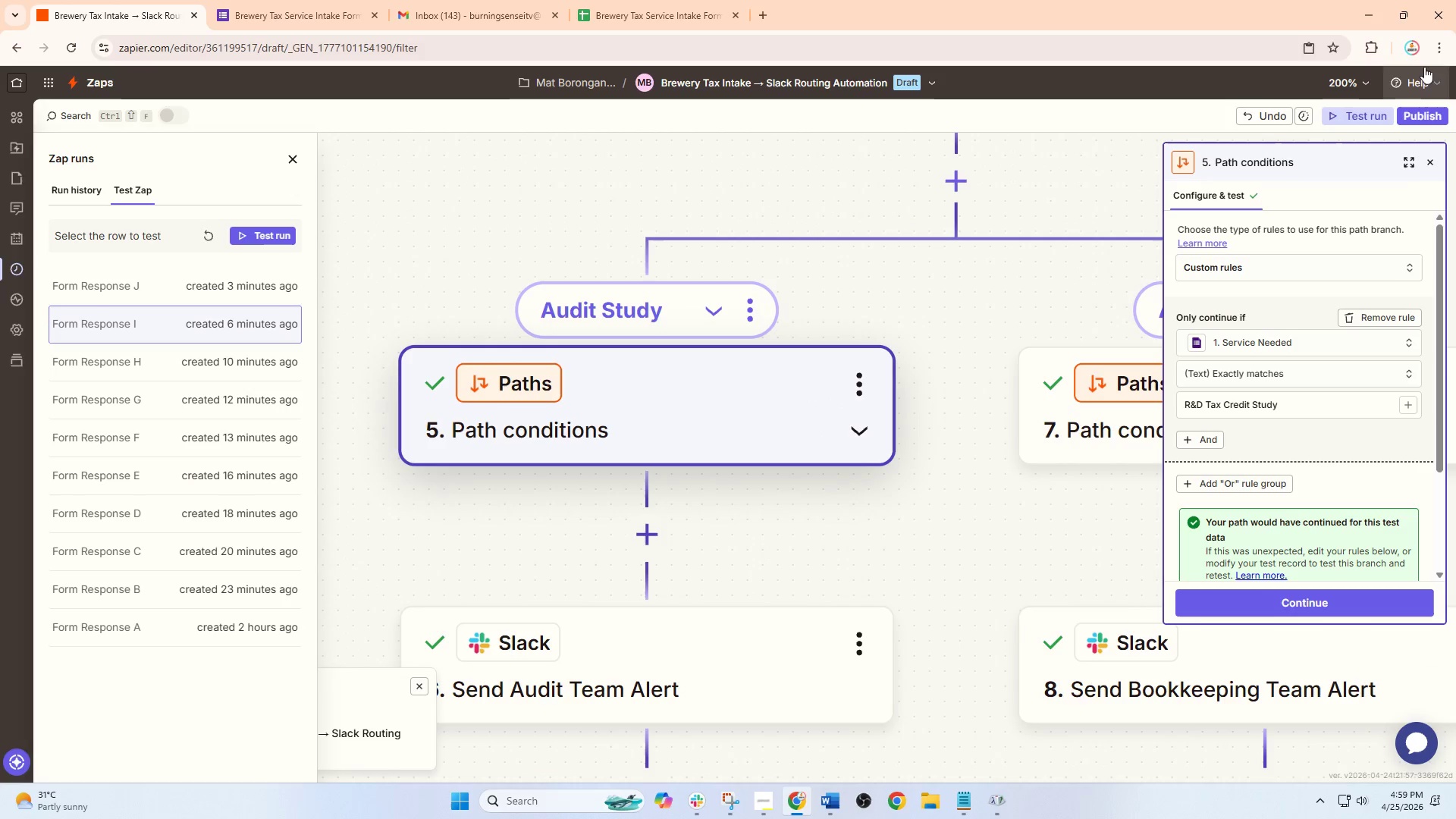 
left_click([1445, 43])
 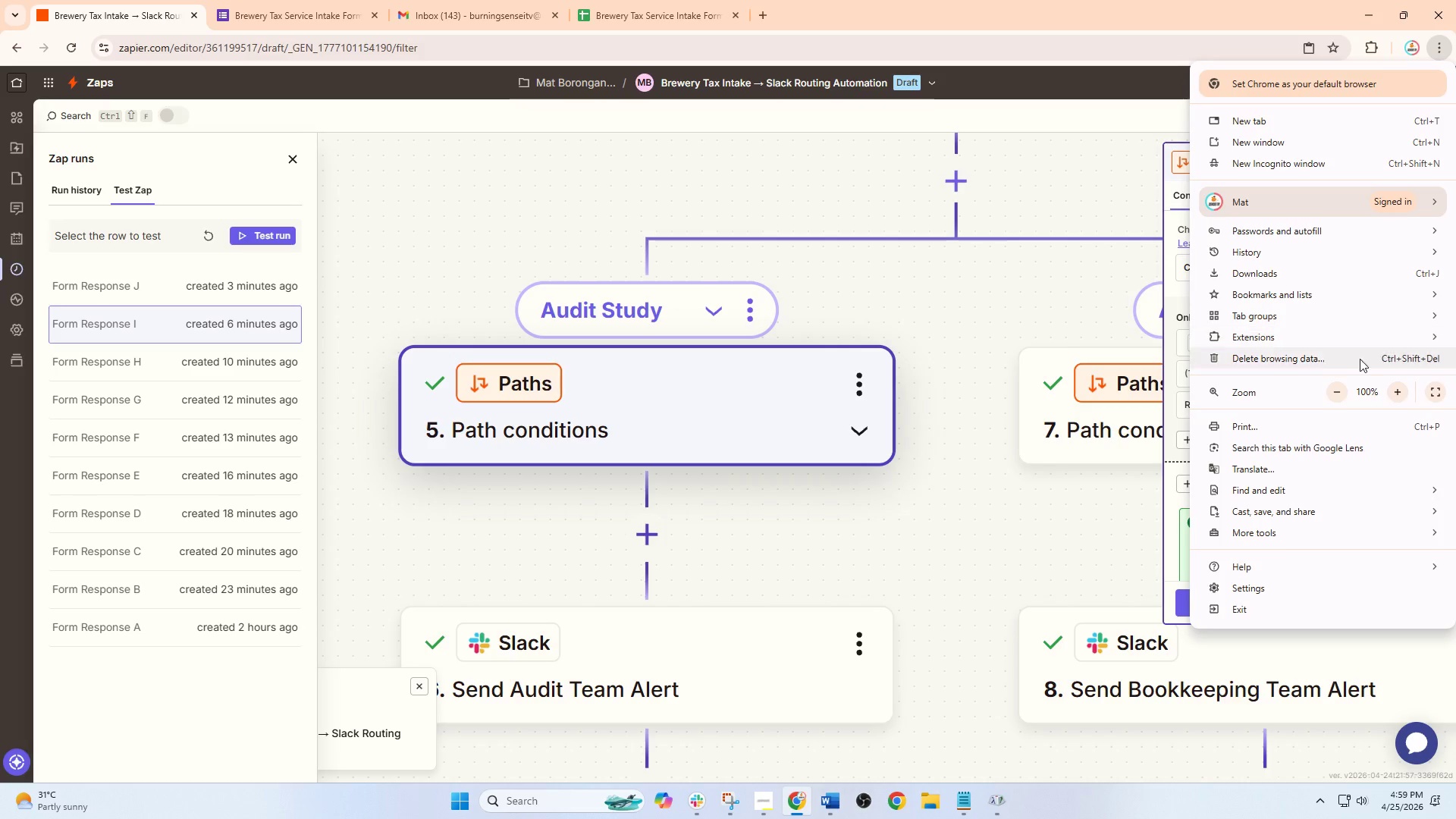 
left_click([1396, 388])
 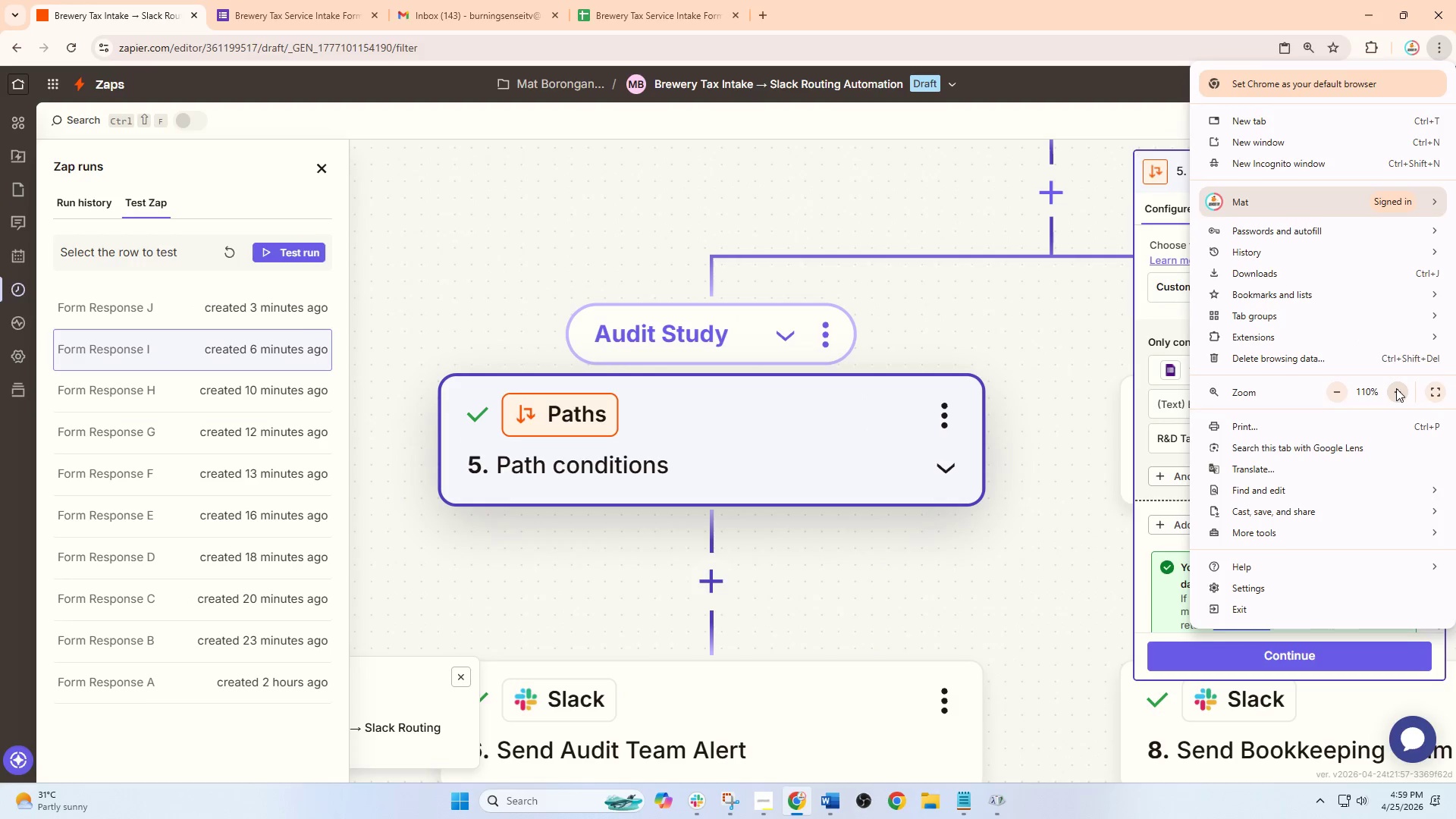 
left_click([1396, 388])
 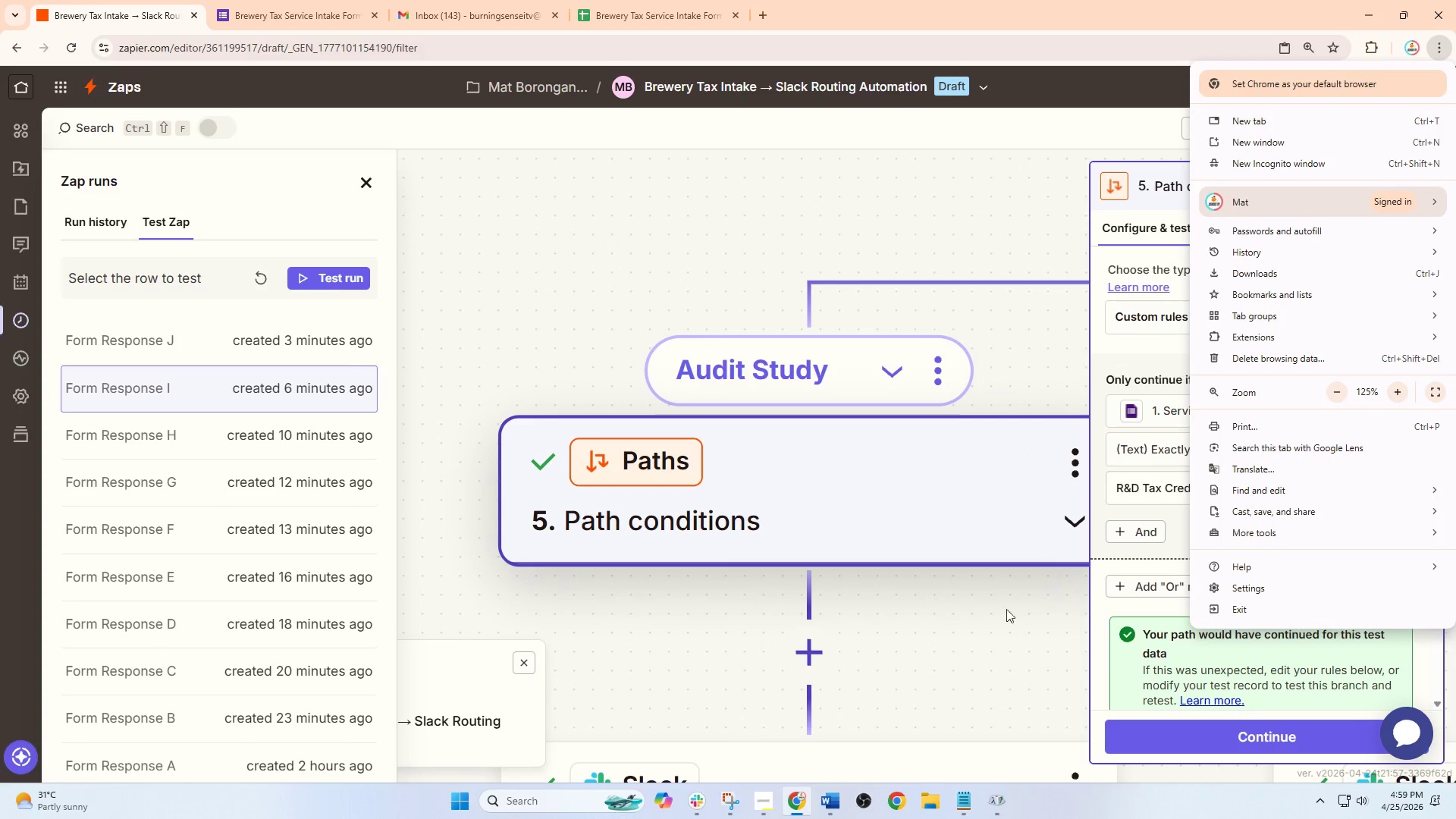 
left_click_drag(start_coordinate=[1002, 622], to_coordinate=[943, 563])
 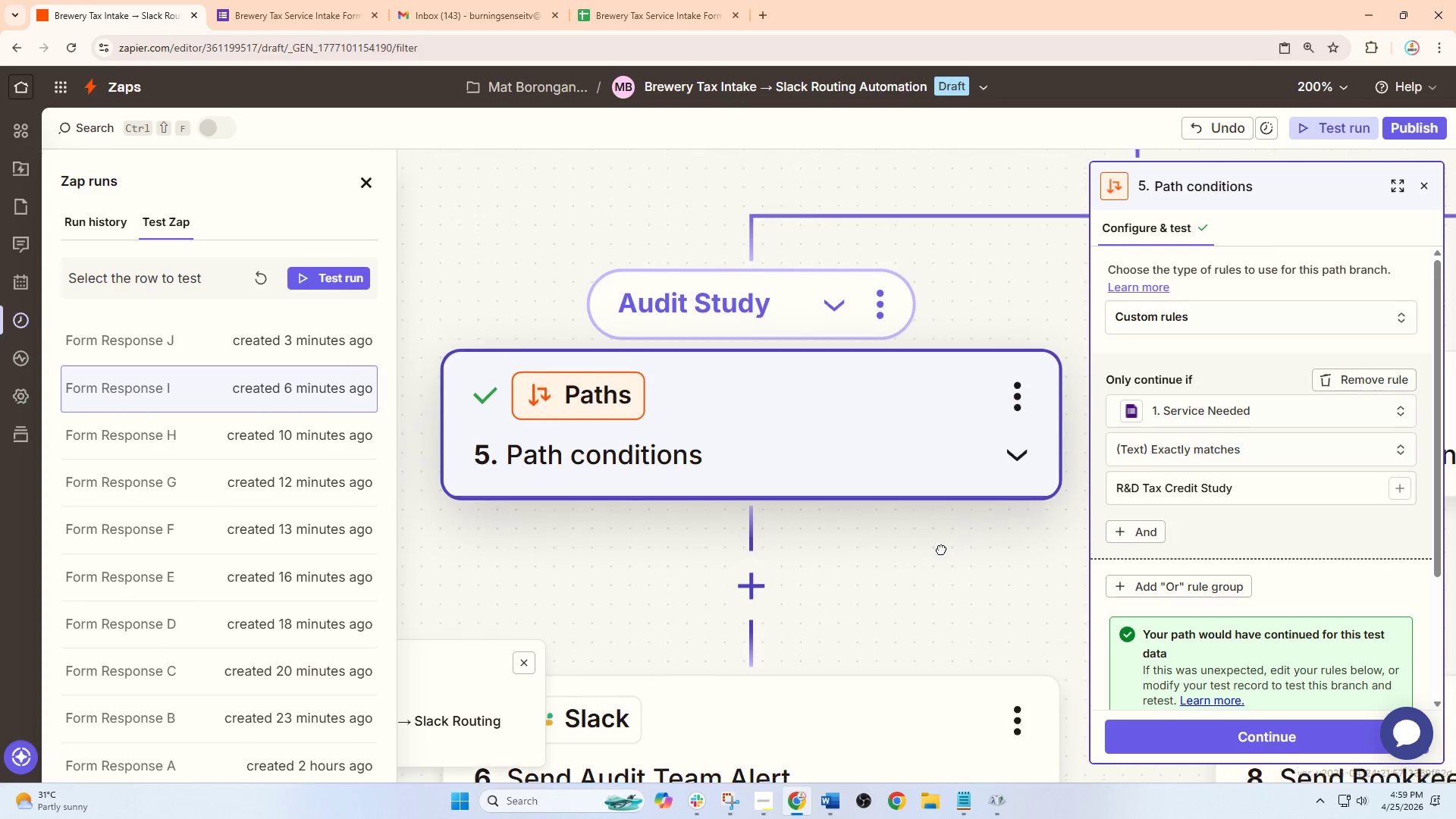 
left_click_drag(start_coordinate=[943, 560], to_coordinate=[934, 523])
 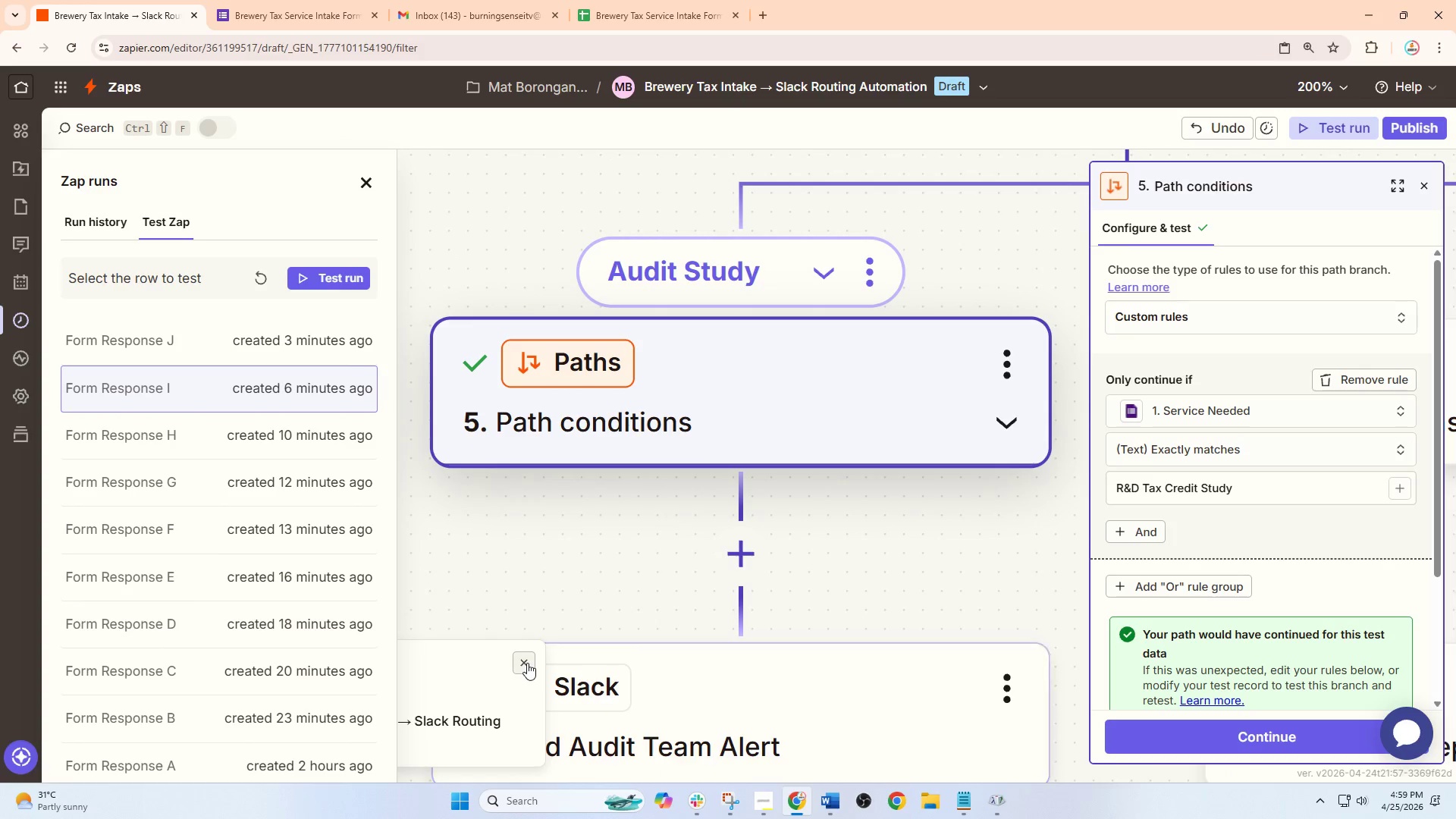 
left_click_drag(start_coordinate=[766, 594], to_coordinate=[782, 557])
 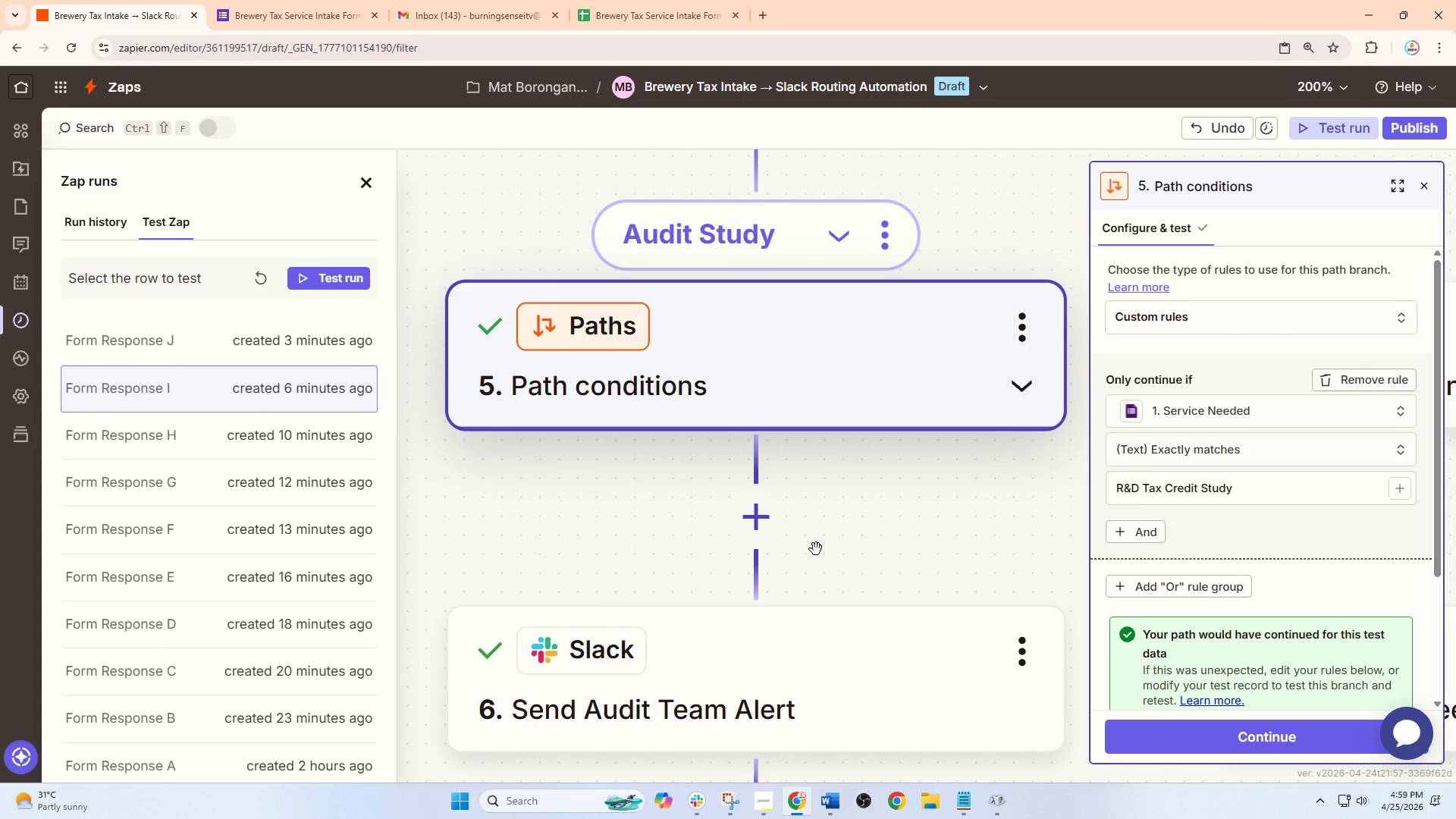 
hold_key(key=ControlLeft, duration=0.55)
 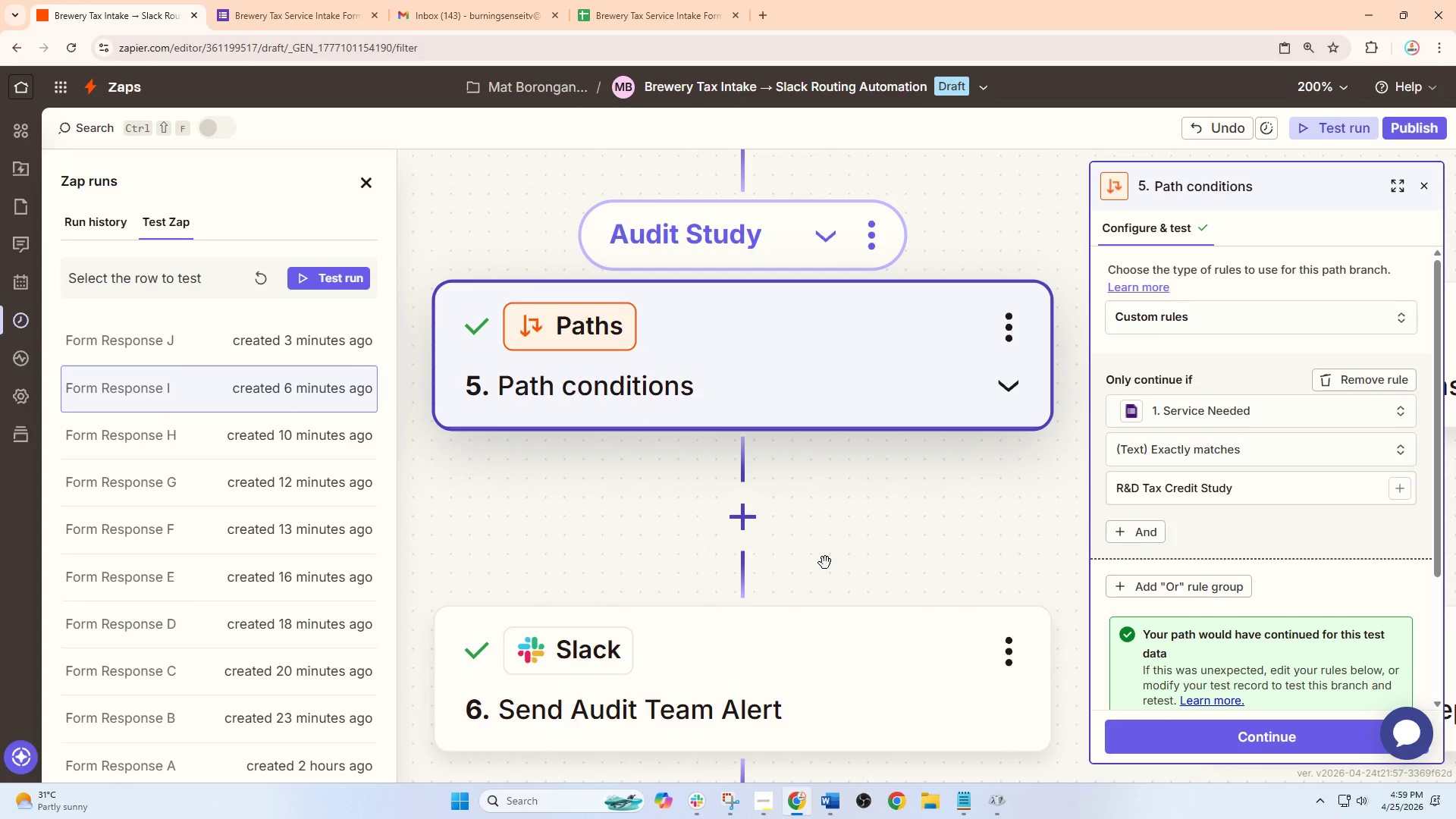 
left_click_drag(start_coordinate=[839, 563], to_coordinate=[825, 563])
 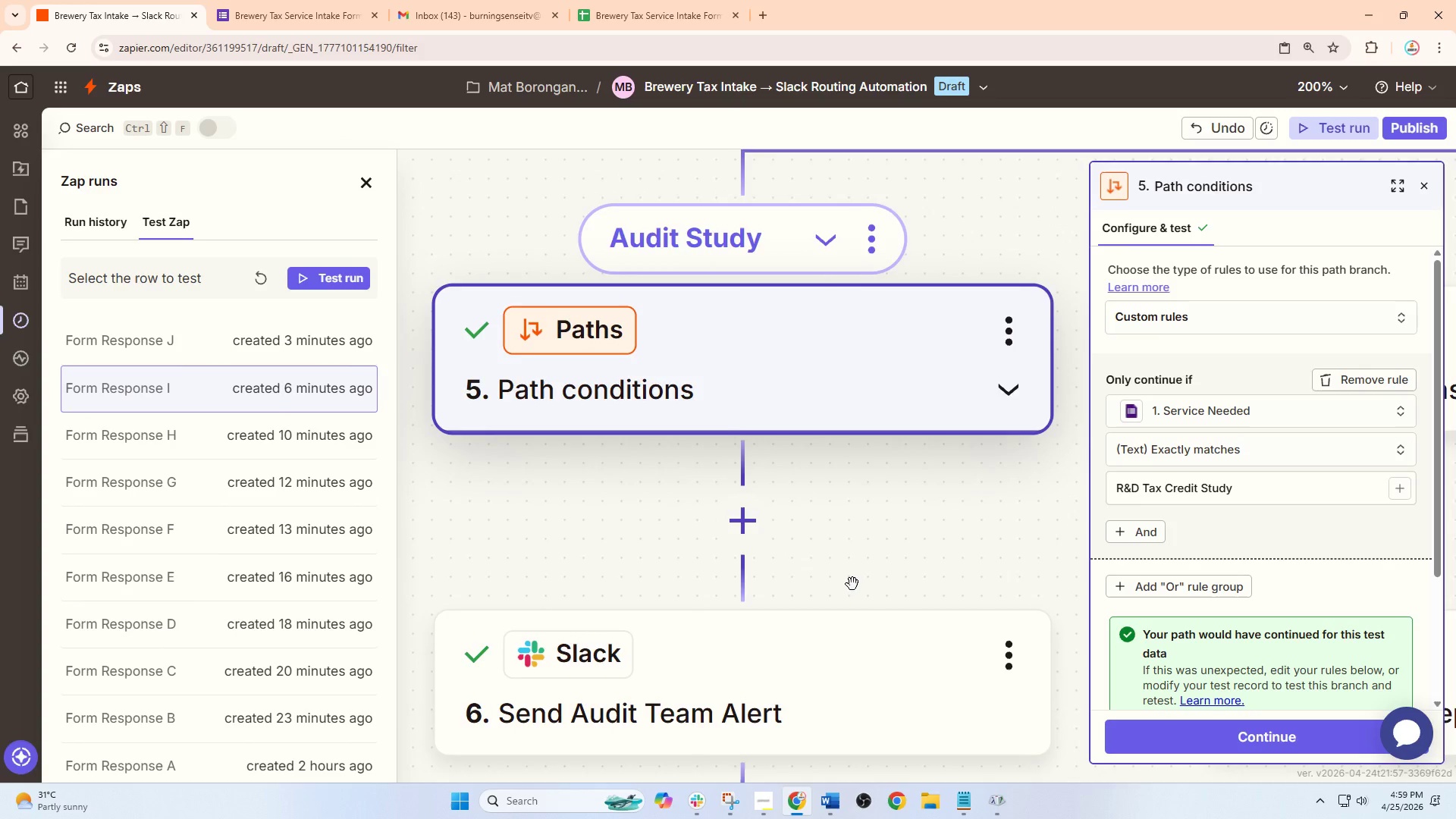 
scroll: coordinate [816, 549], scroll_direction: up, amount: 1.0
 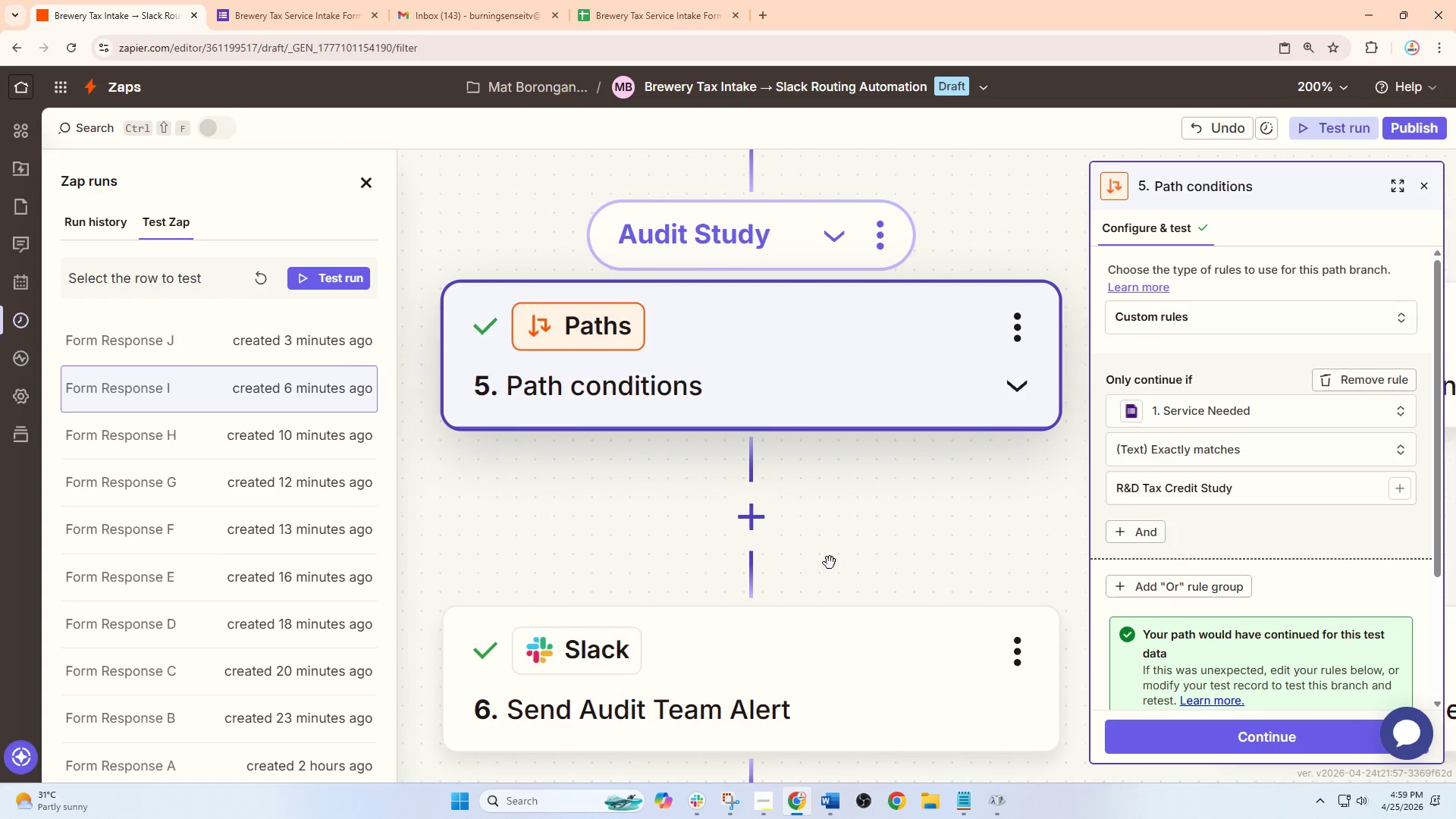 
left_click_drag(start_coordinate=[851, 569], to_coordinate=[839, 684])
 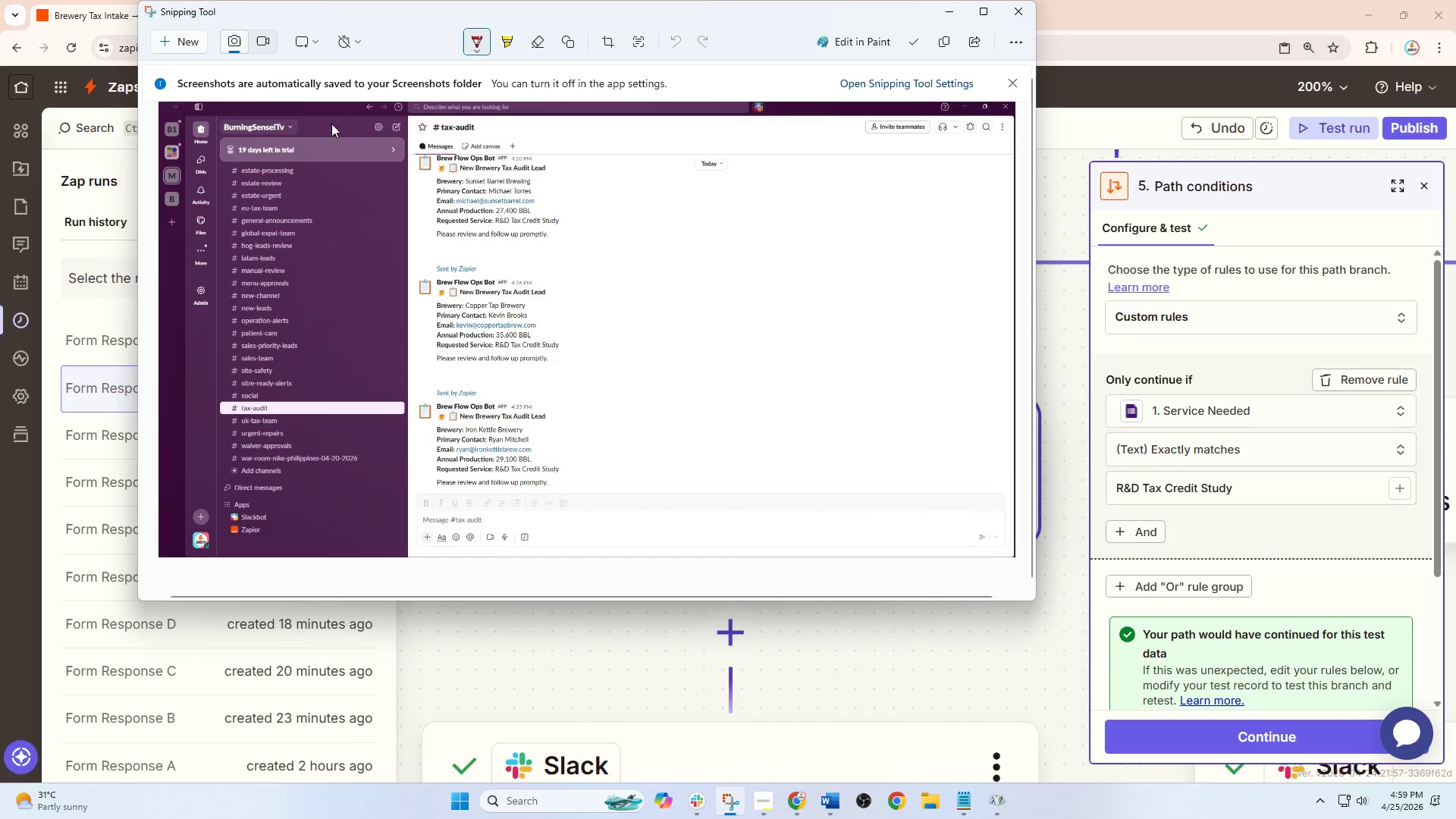 
left_click([177, 42])
 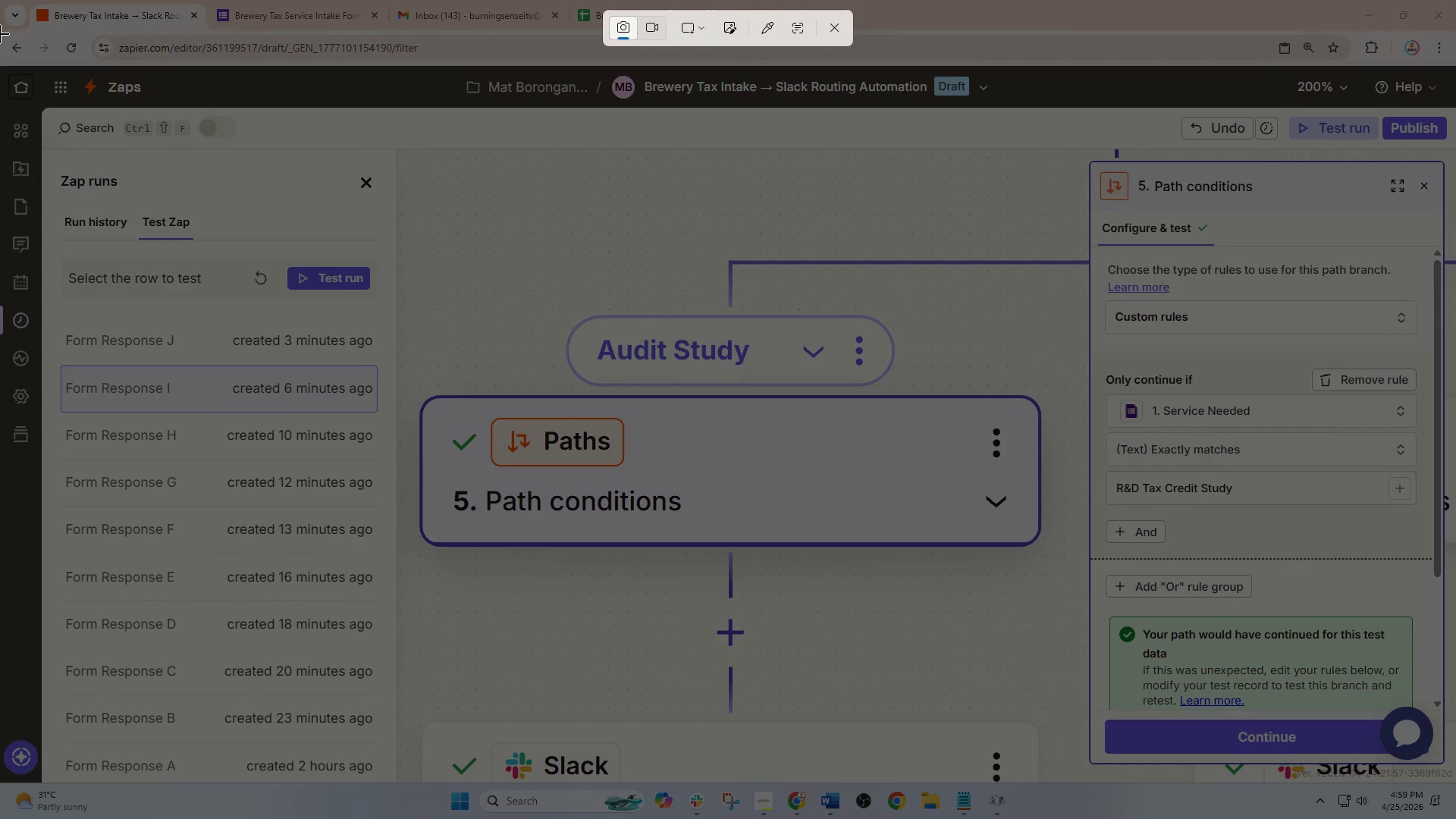 
left_click_drag(start_coordinate=[0, 34], to_coordinate=[1448, 774])
 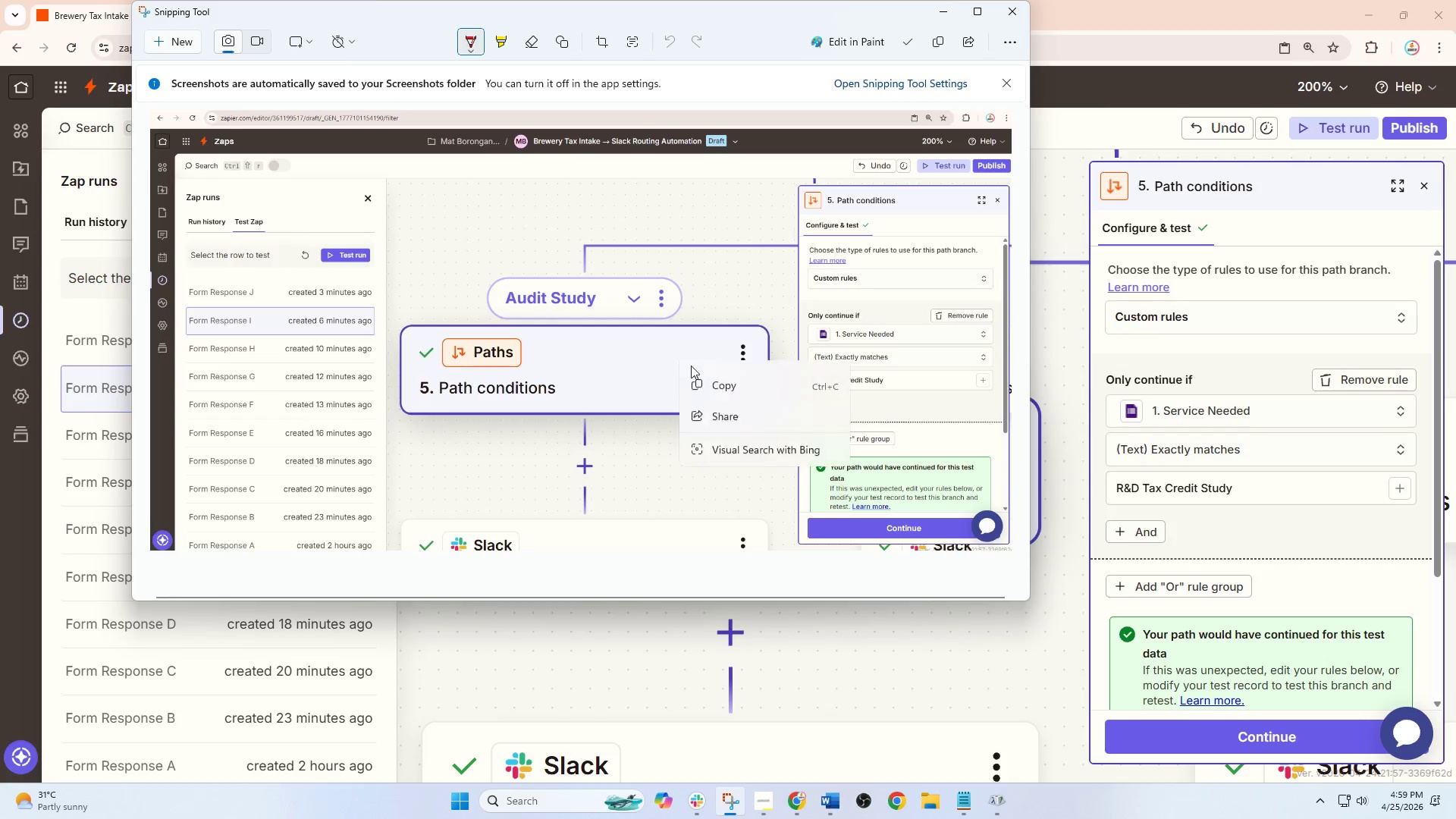 
left_click([722, 377])
 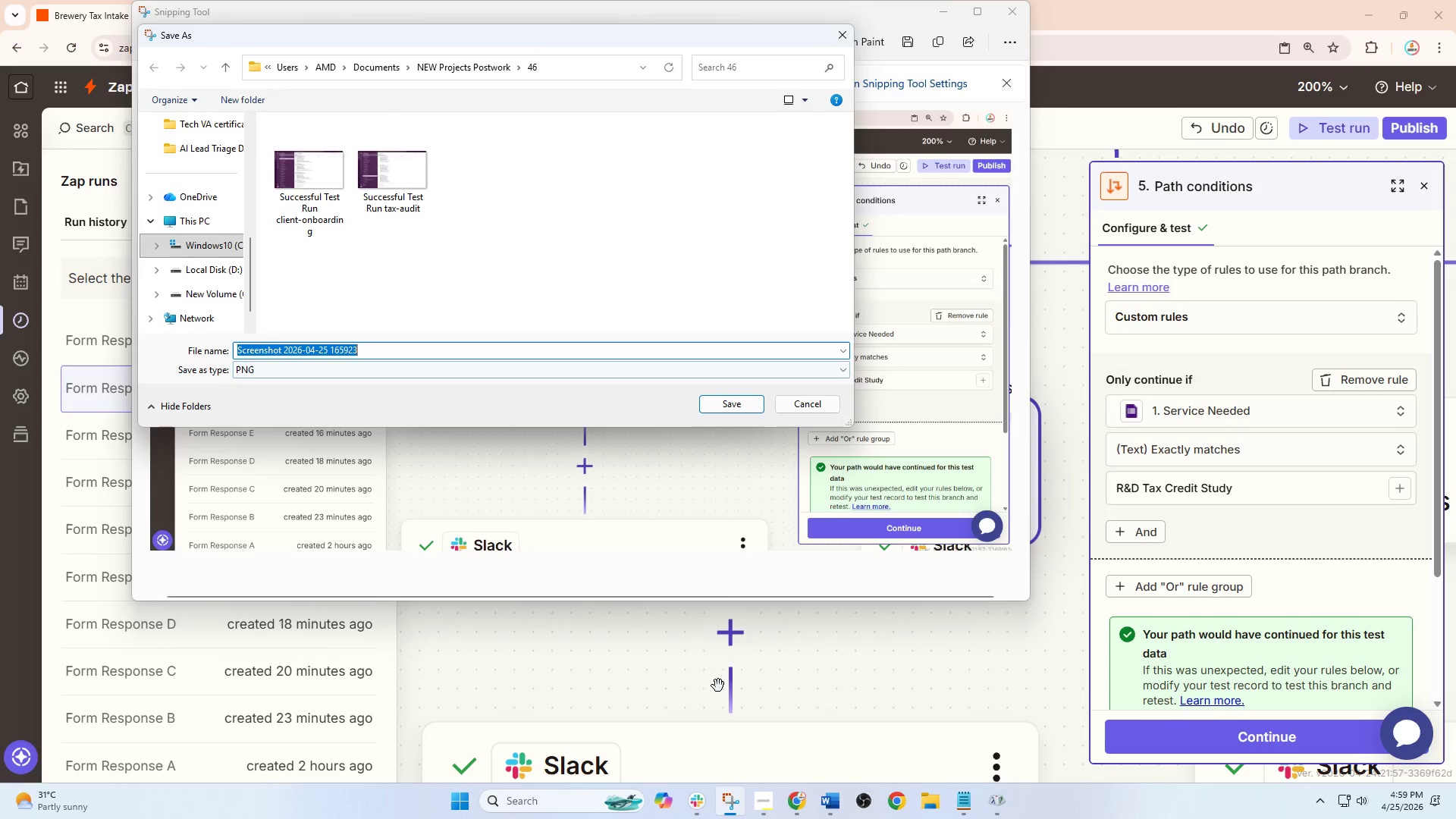 
left_click([827, 802])
 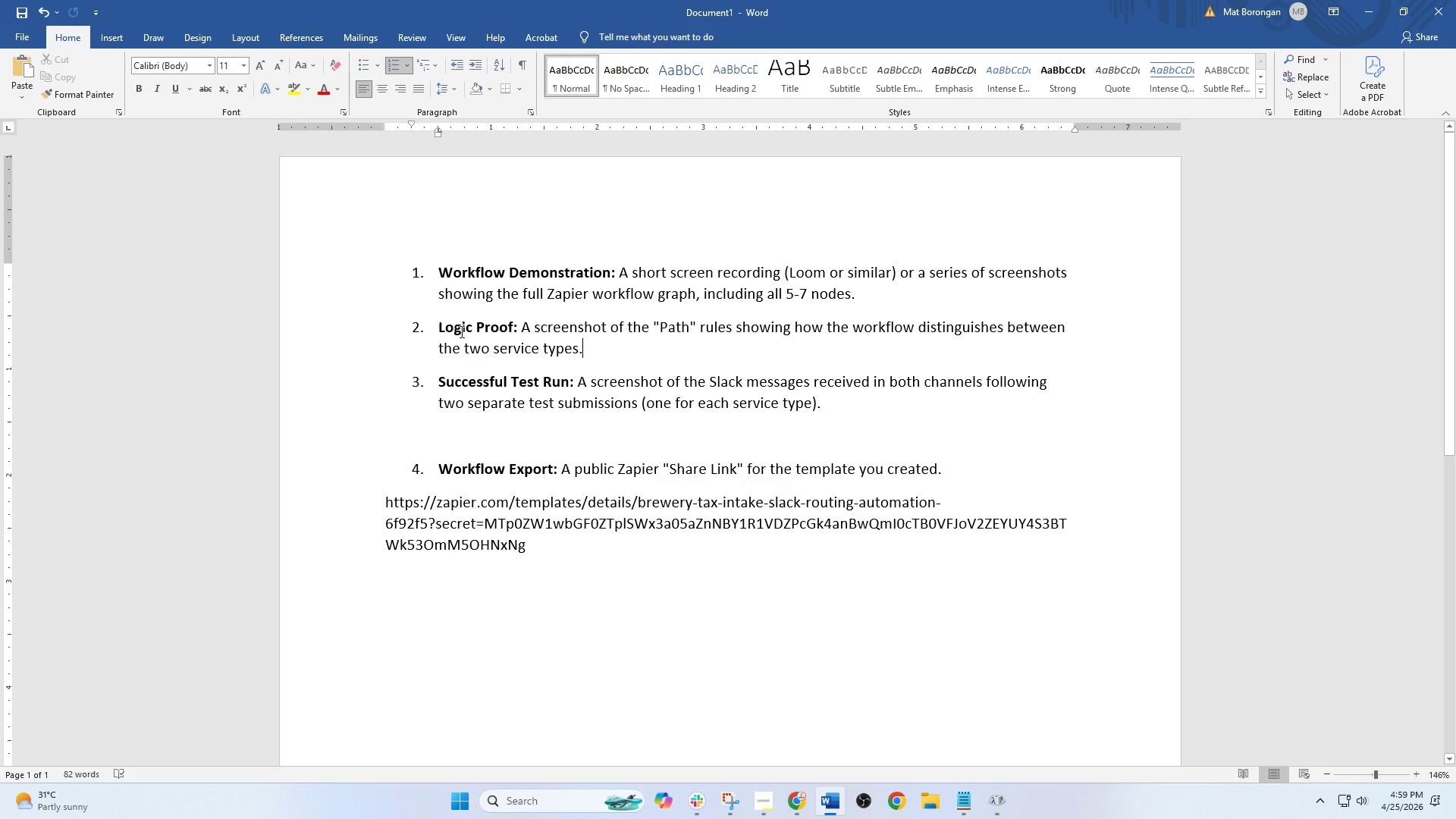 
left_click_drag(start_coordinate=[429, 320], to_coordinate=[504, 326])
 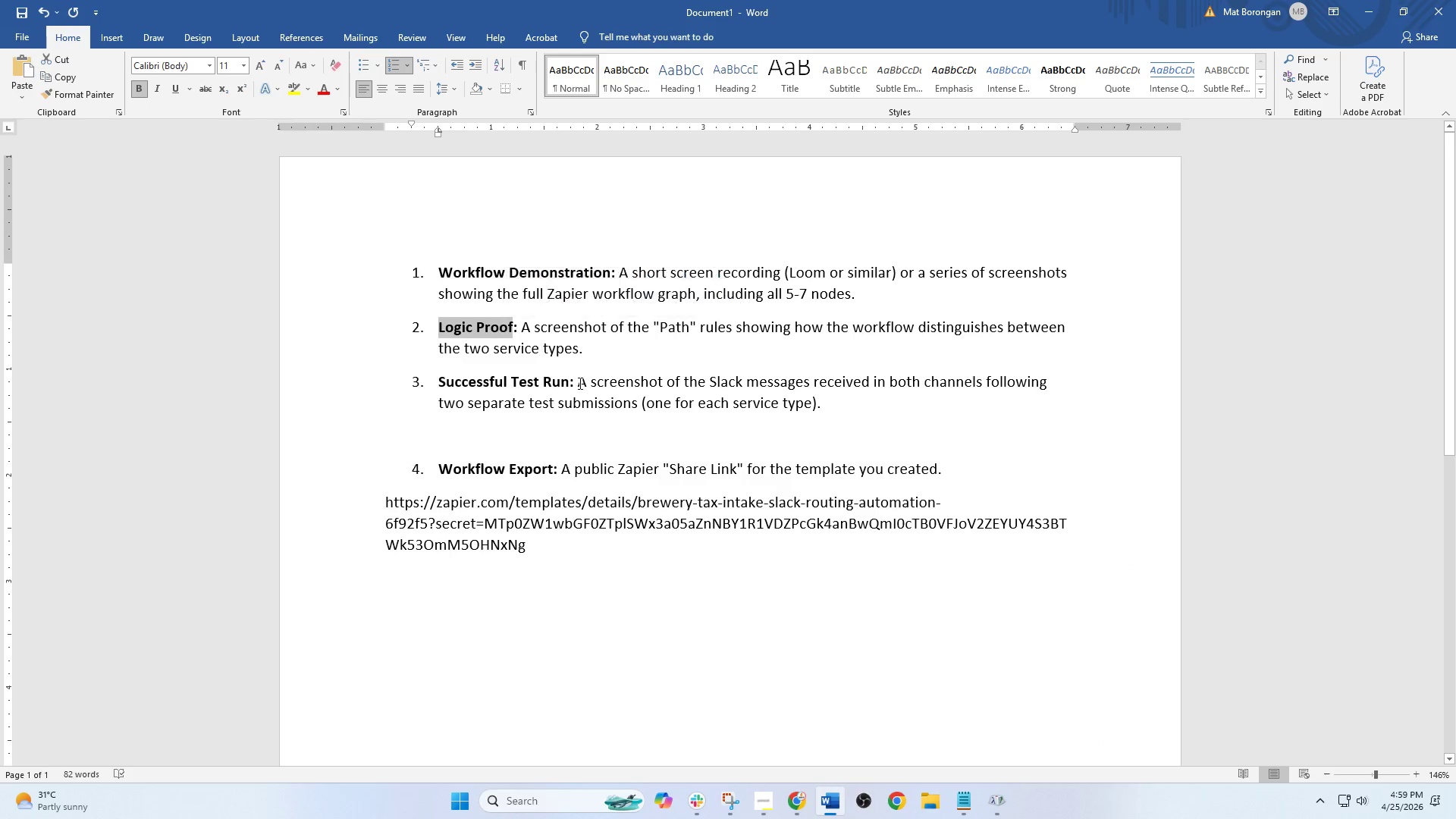 
key(Control+C)
 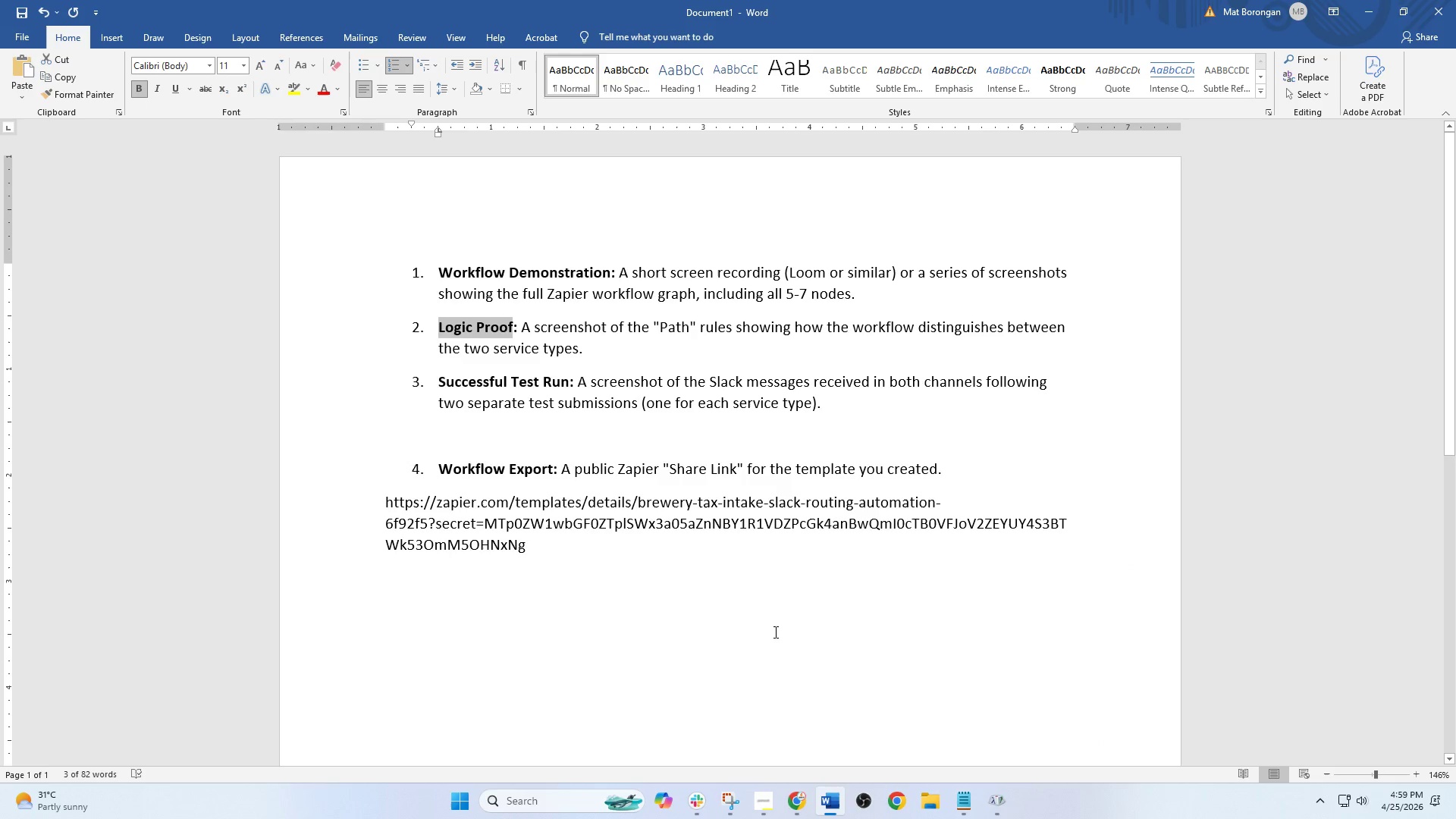 
key(Control+C)
 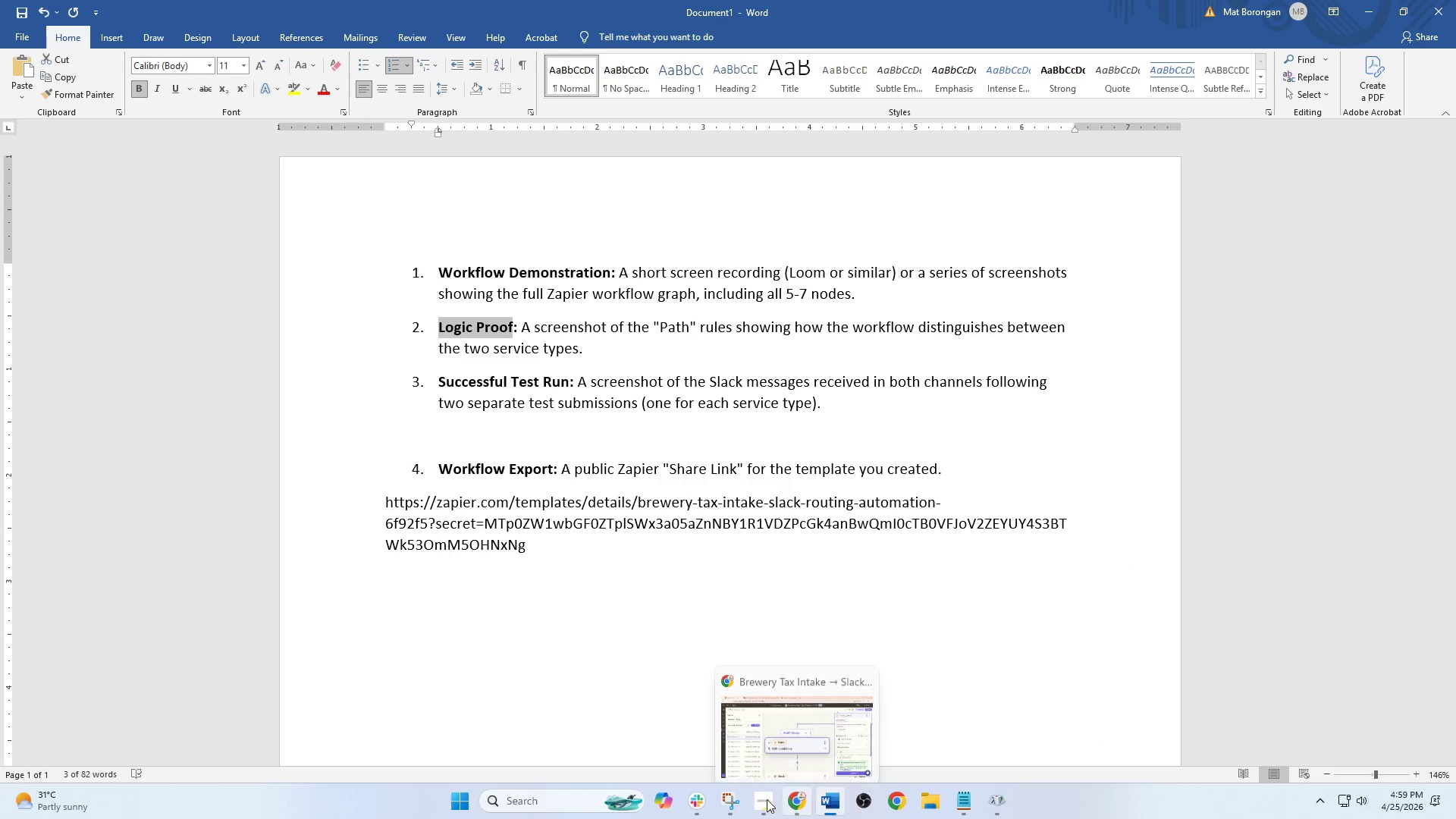 
left_click([726, 797])
 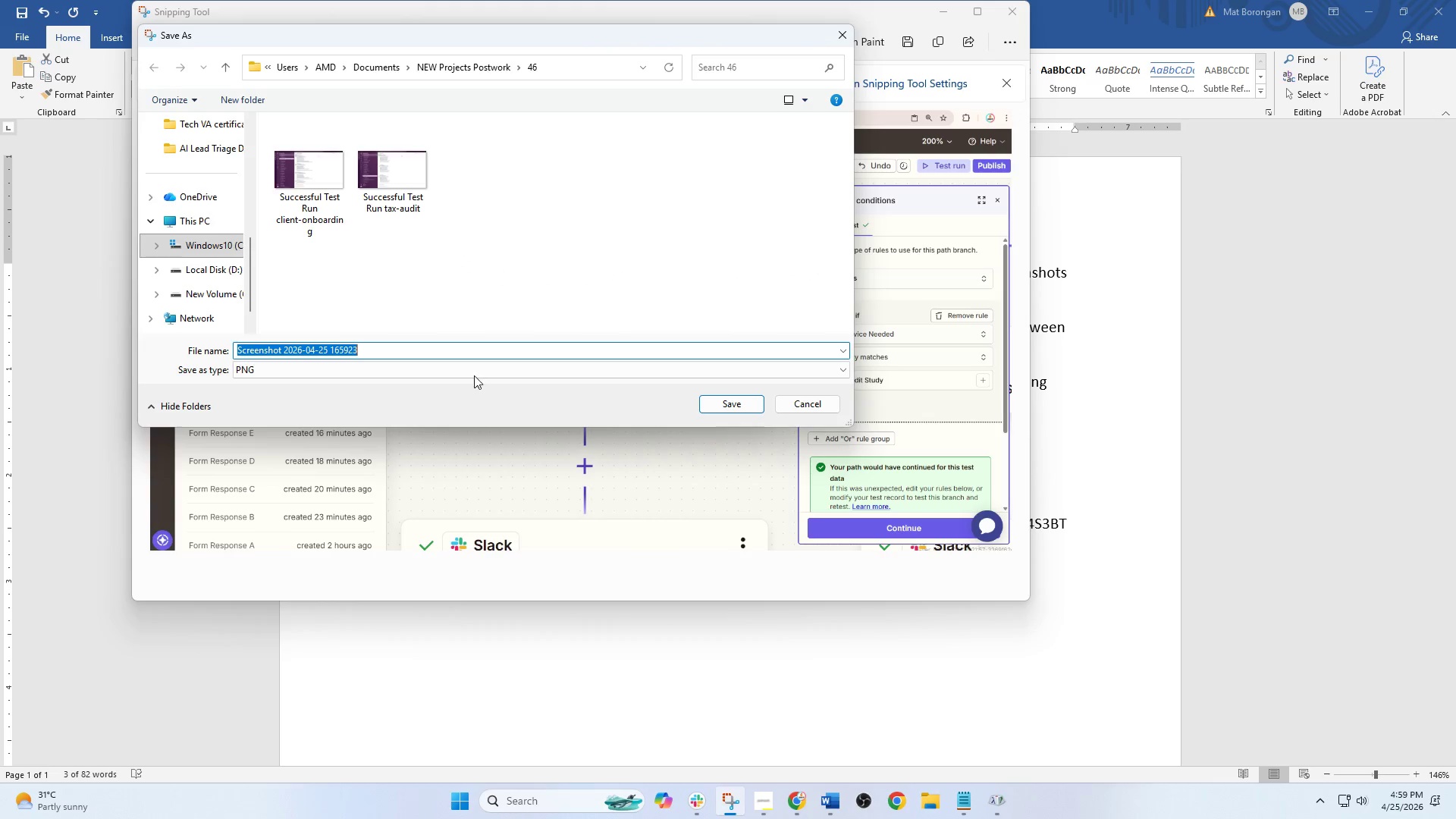 
key(Control+V)
 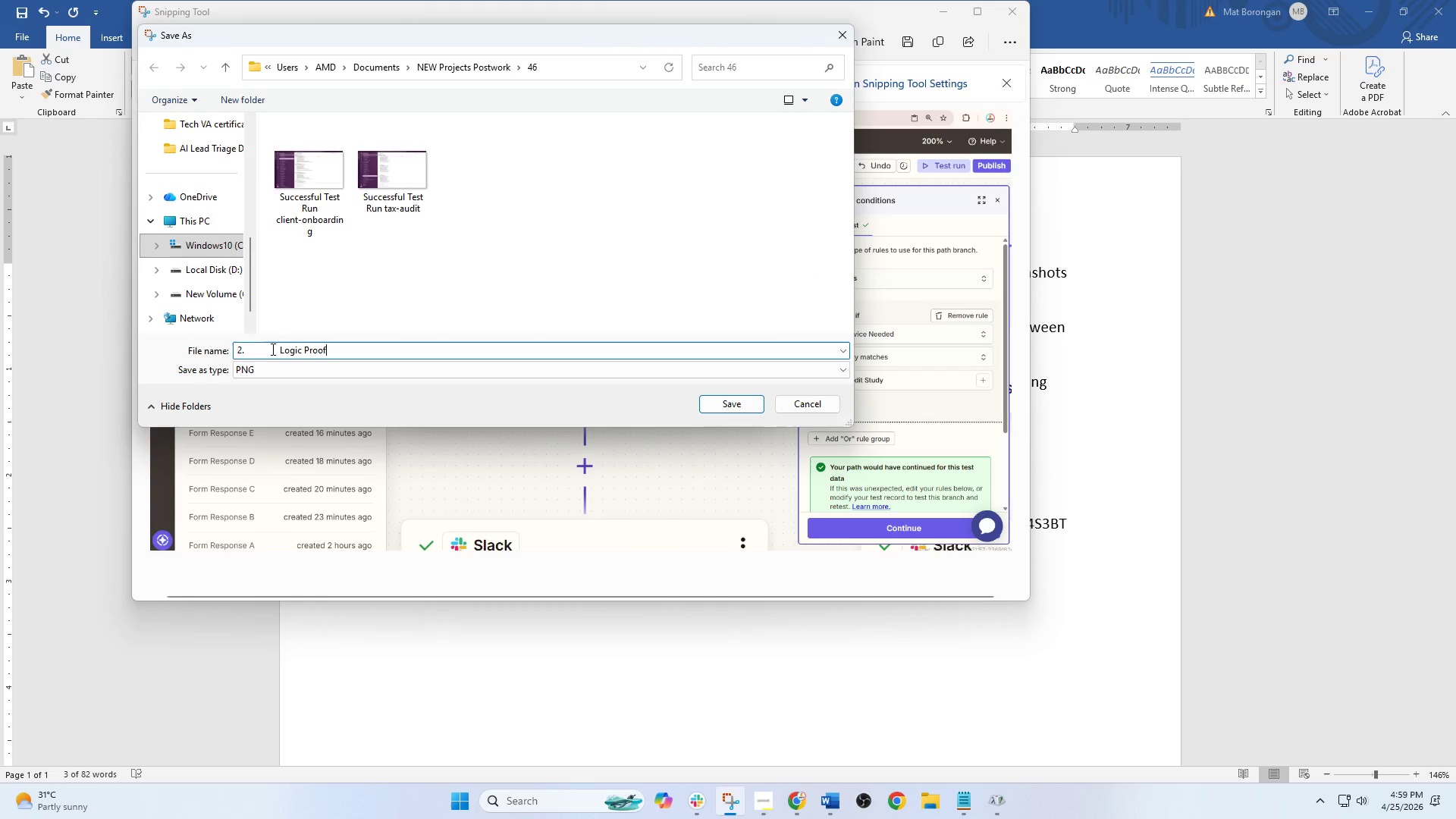 
left_click_drag(start_coordinate=[276, 350], to_coordinate=[192, 356])
 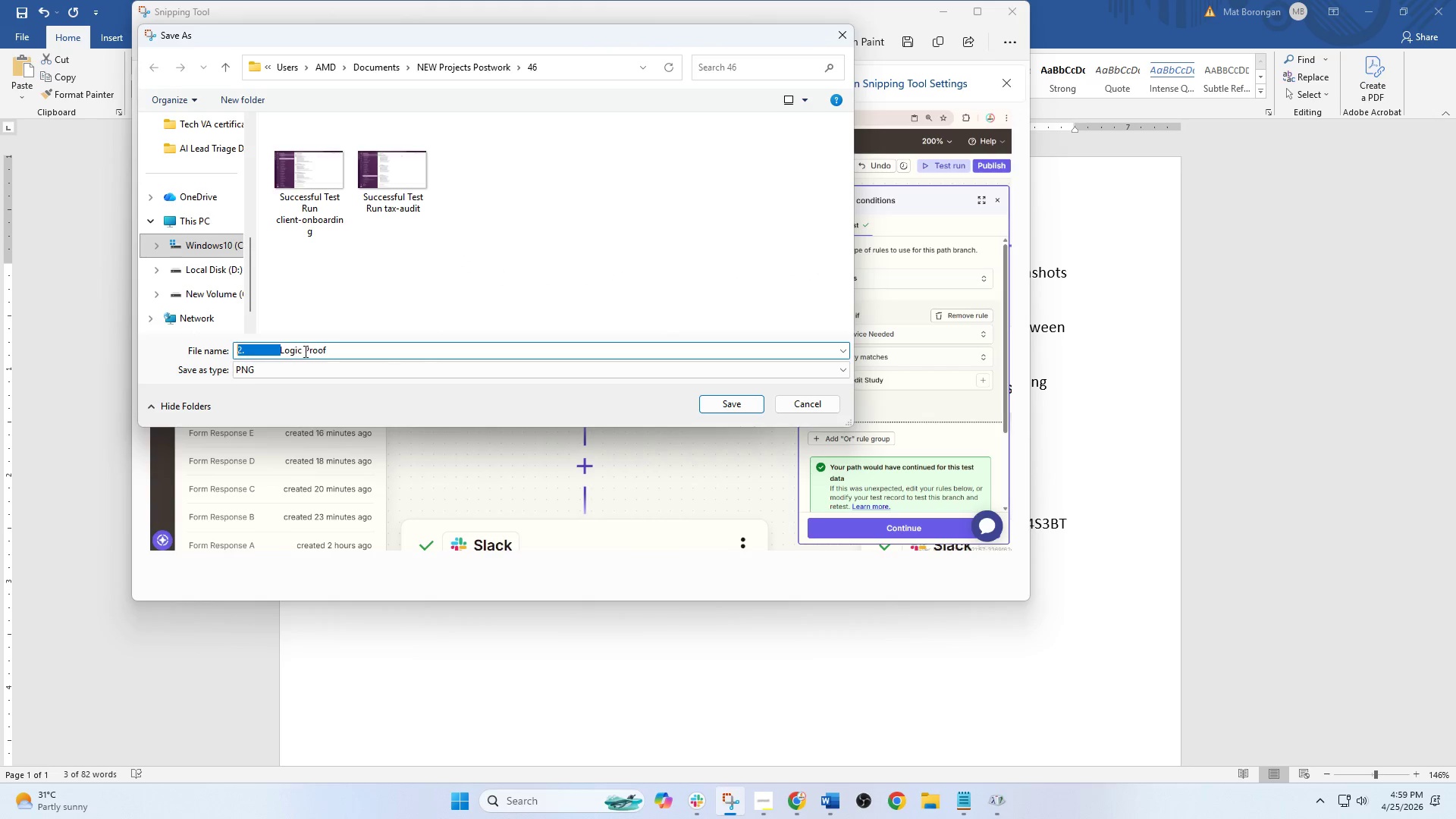 
key(Backspace)
 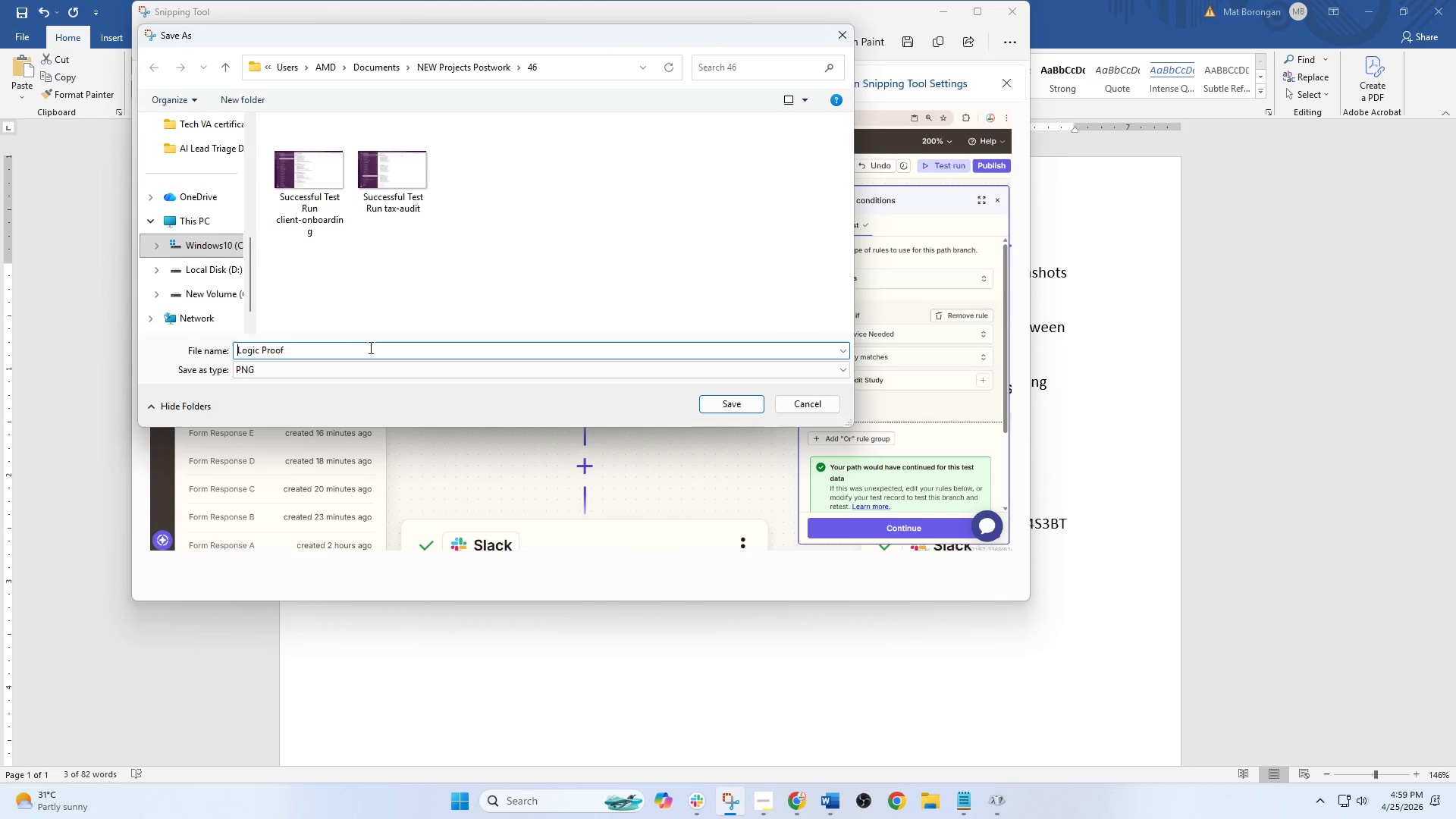 
double_click([367, 350])
 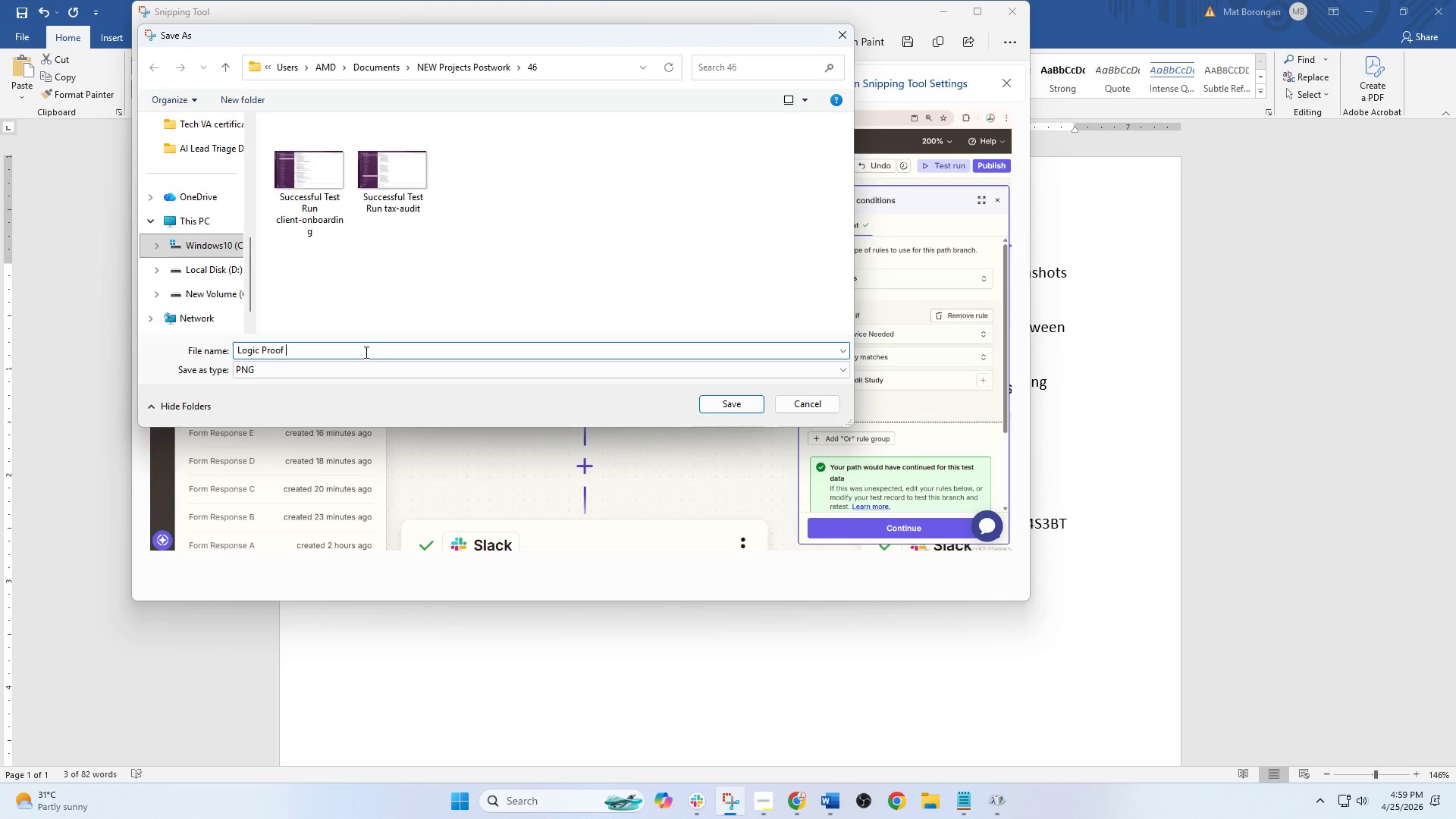 
type( PATH A)
 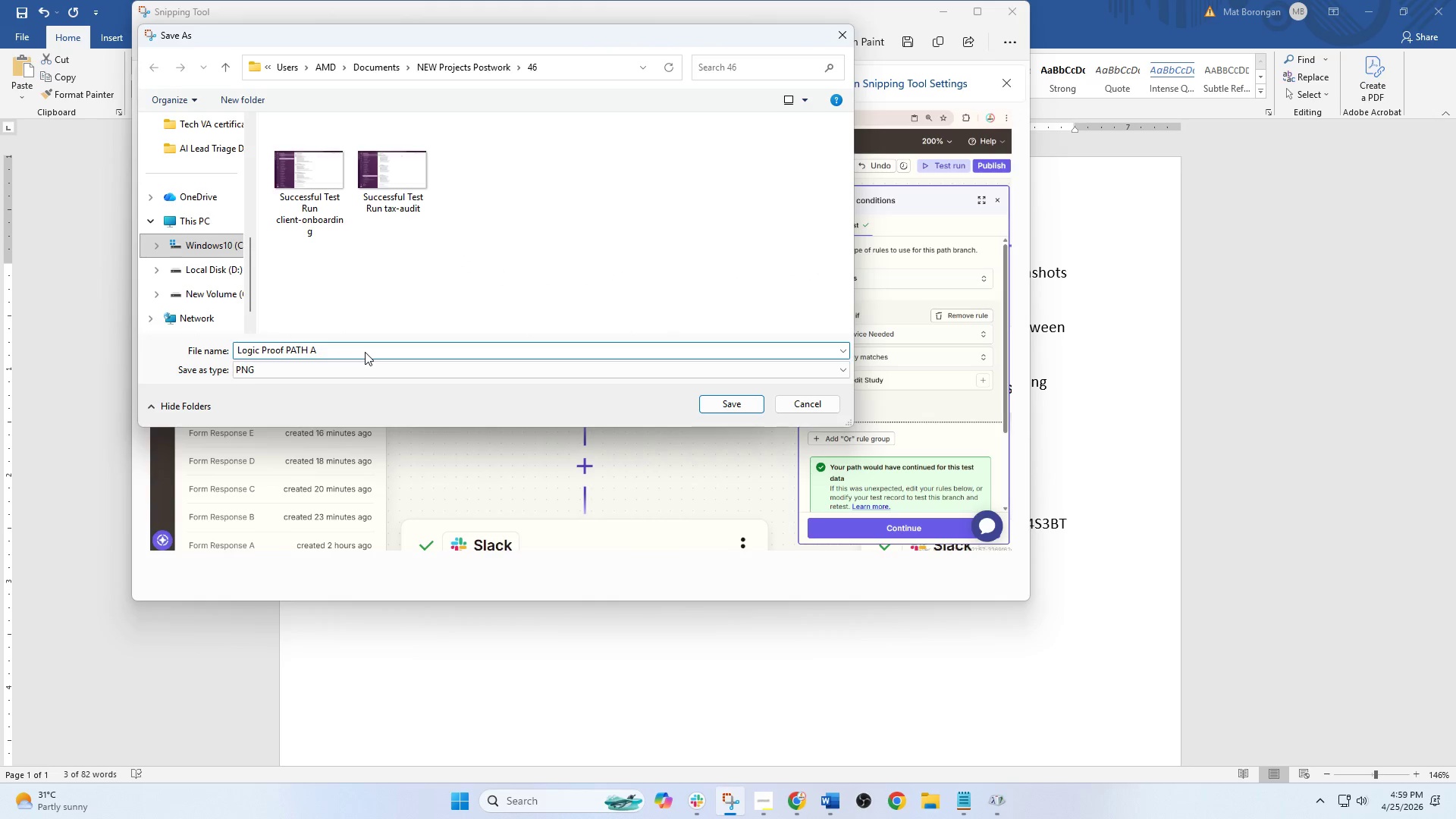 
key(Enter)
 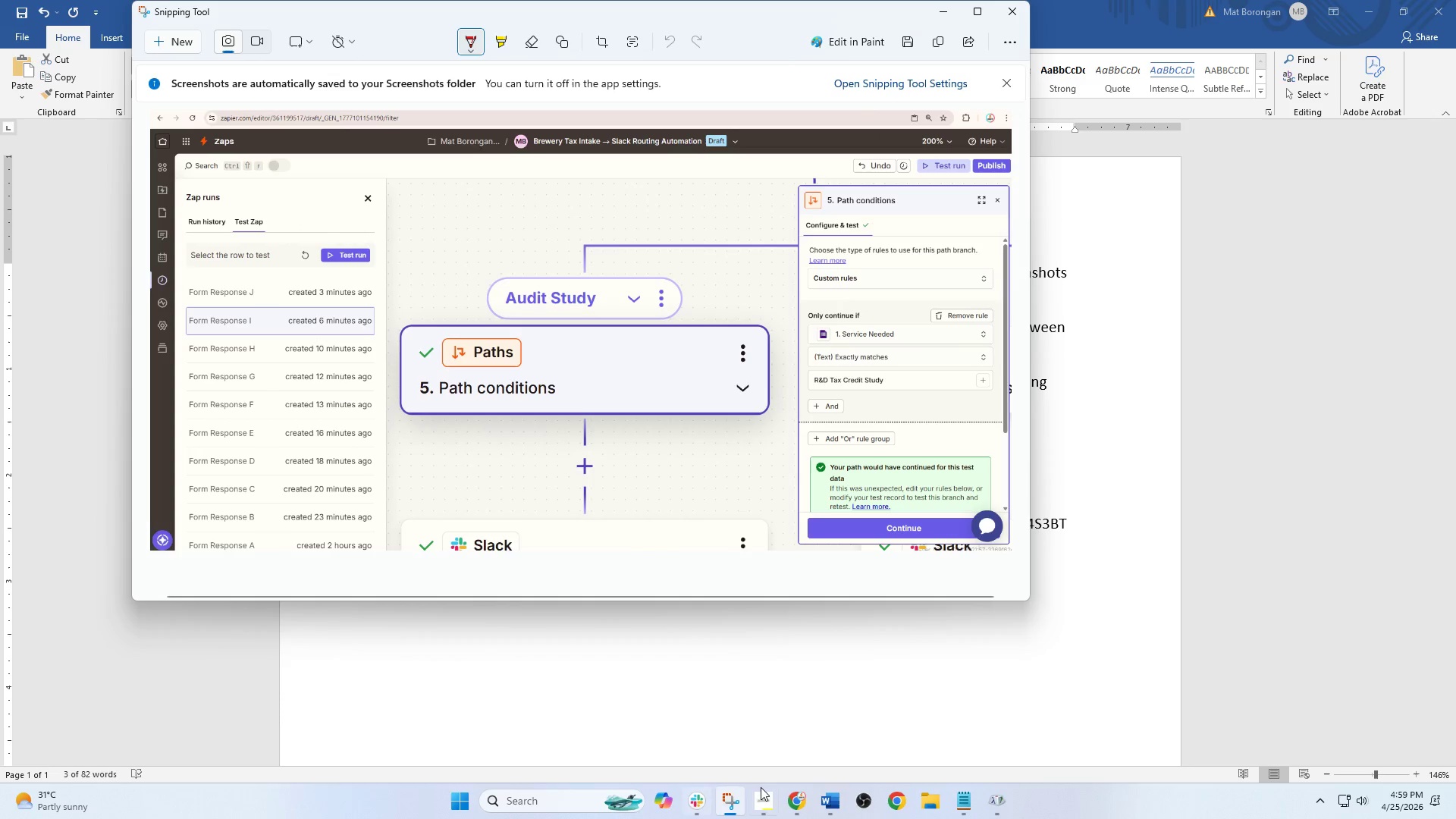 
left_click([793, 806])
 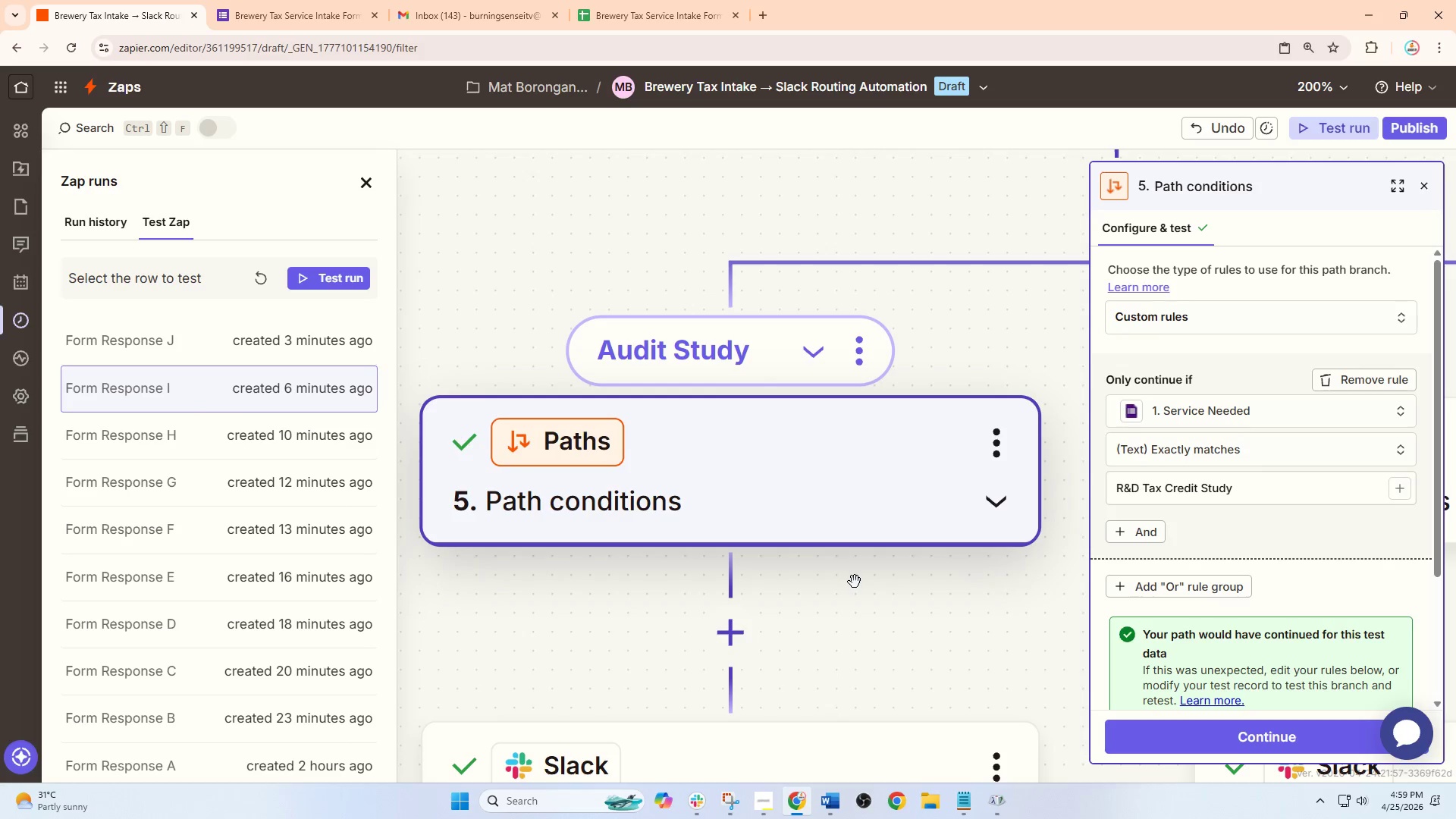 
left_click_drag(start_coordinate=[879, 582], to_coordinate=[337, 542])
 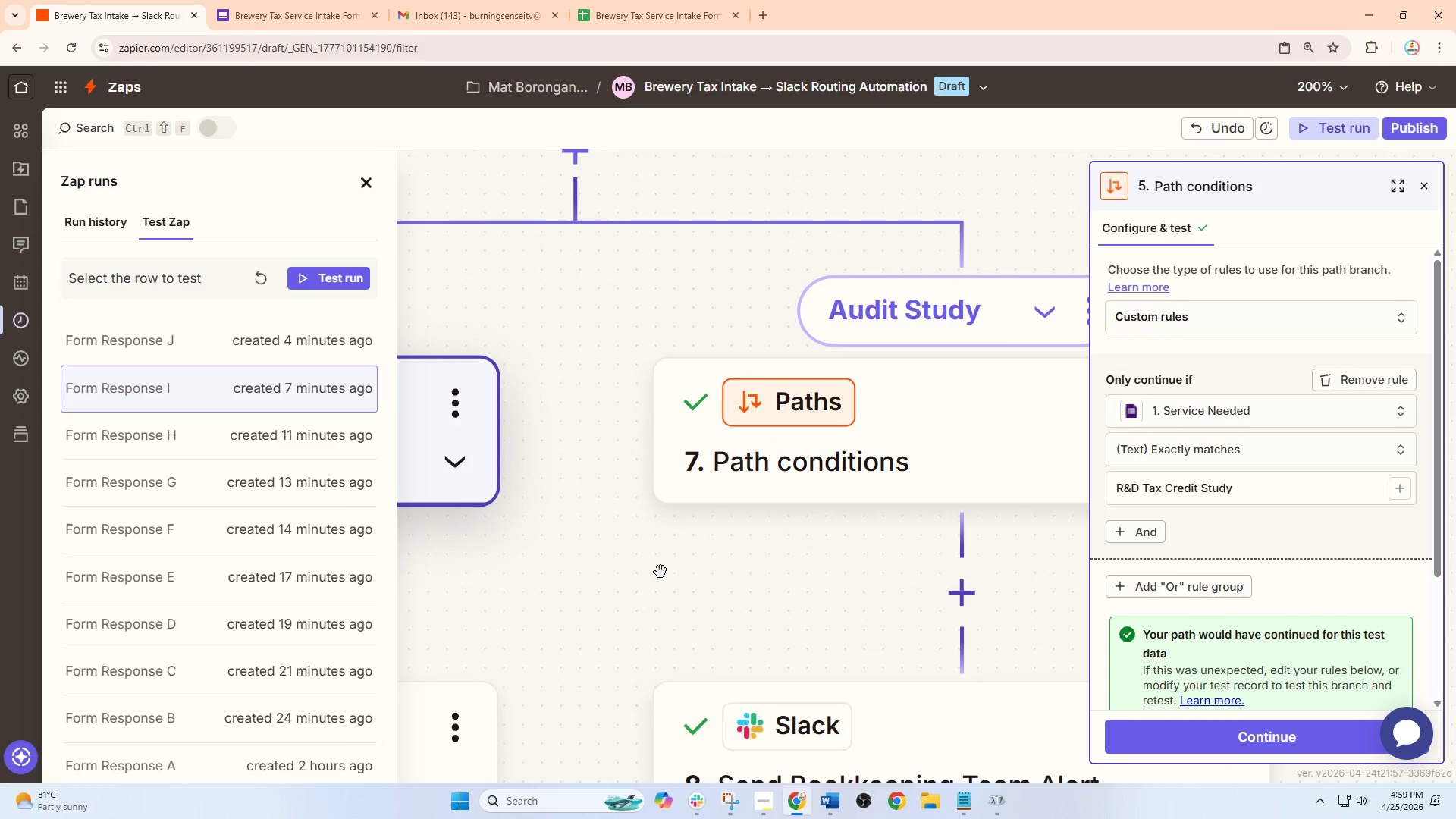 
left_click_drag(start_coordinate=[667, 574], to_coordinate=[437, 526])
 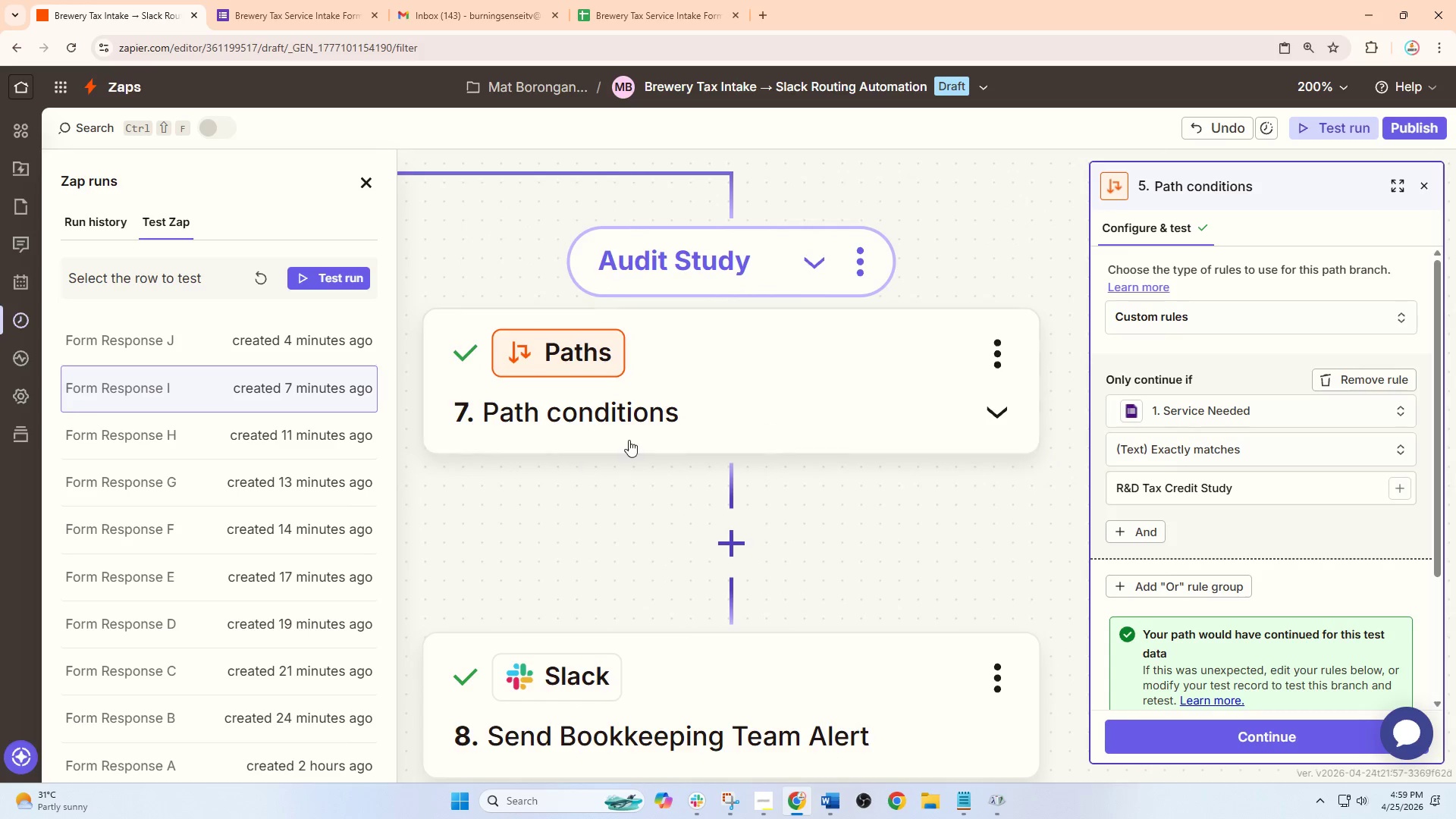 
left_click([629, 440])
 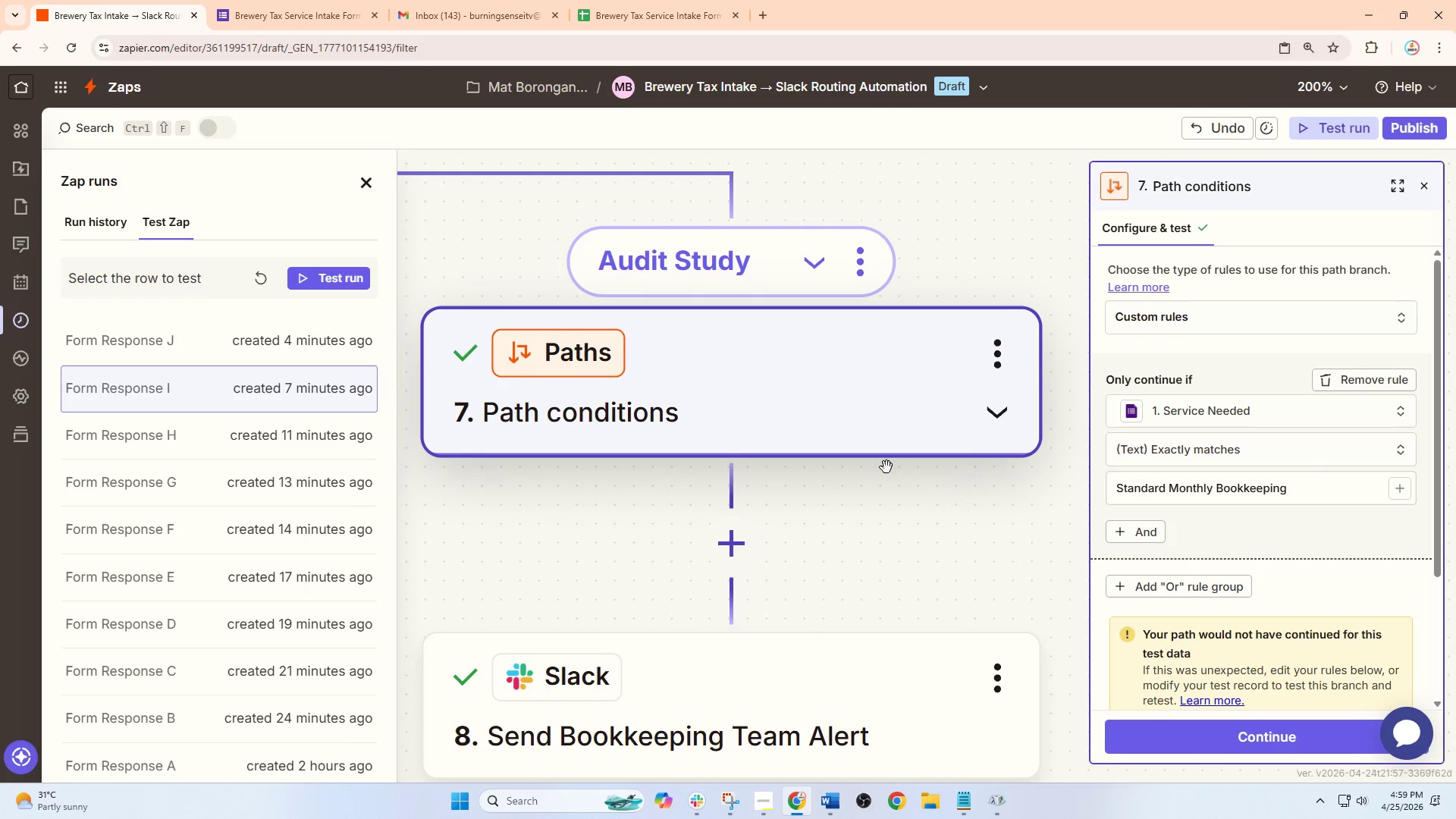 
left_click_drag(start_coordinate=[958, 522], to_coordinate=[951, 500])
 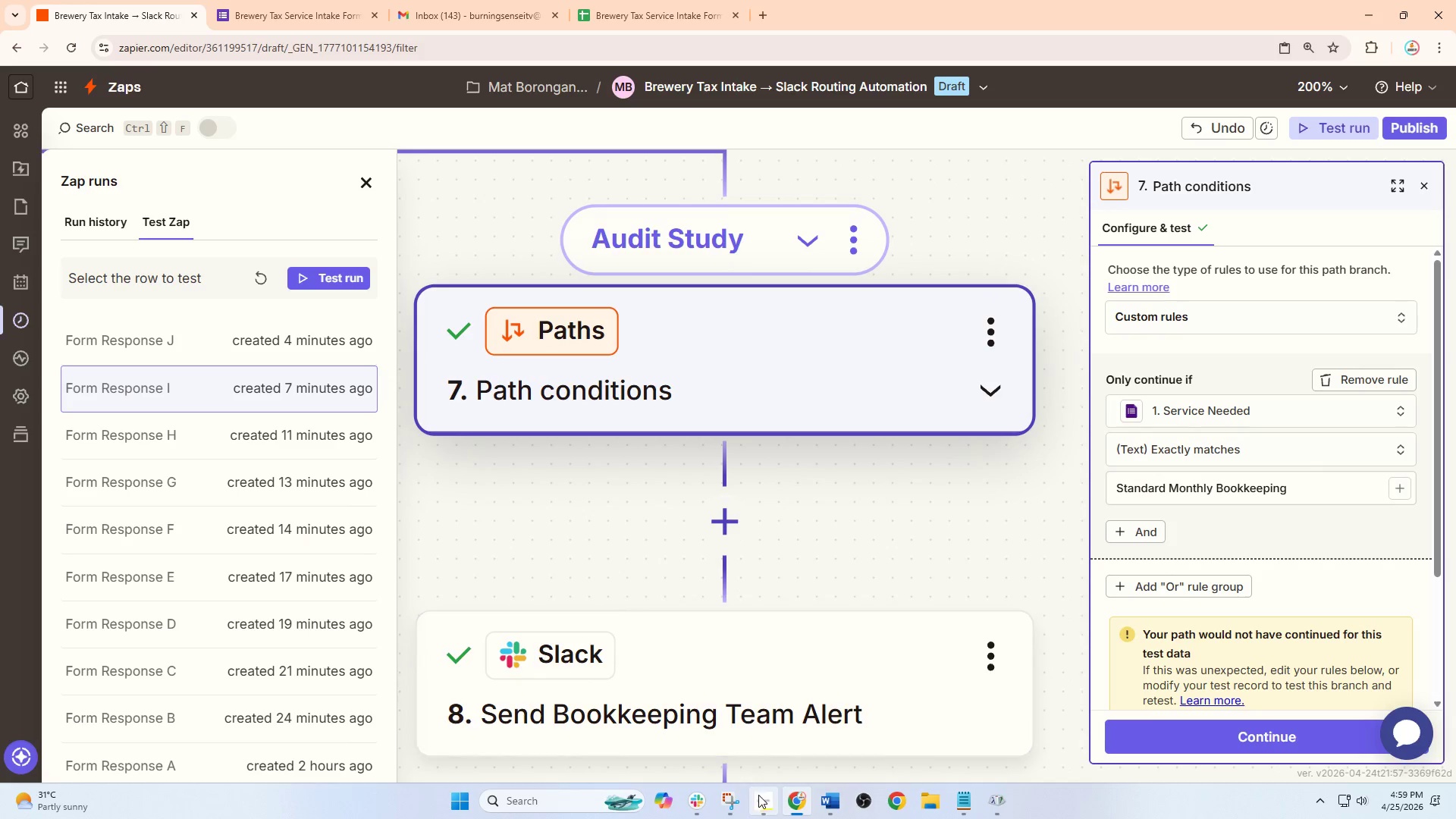 
left_click([736, 807])
 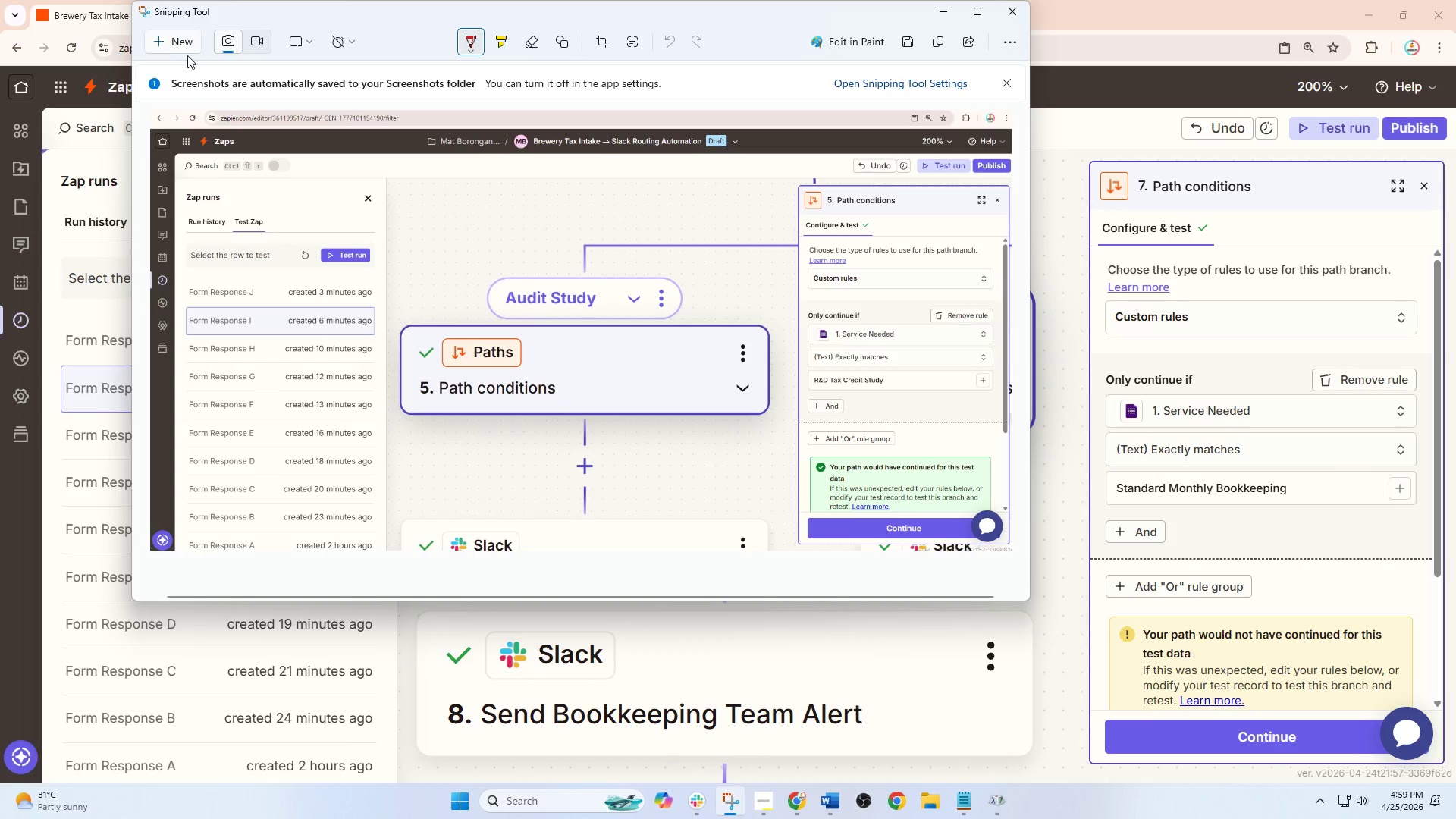 
left_click([155, 39])
 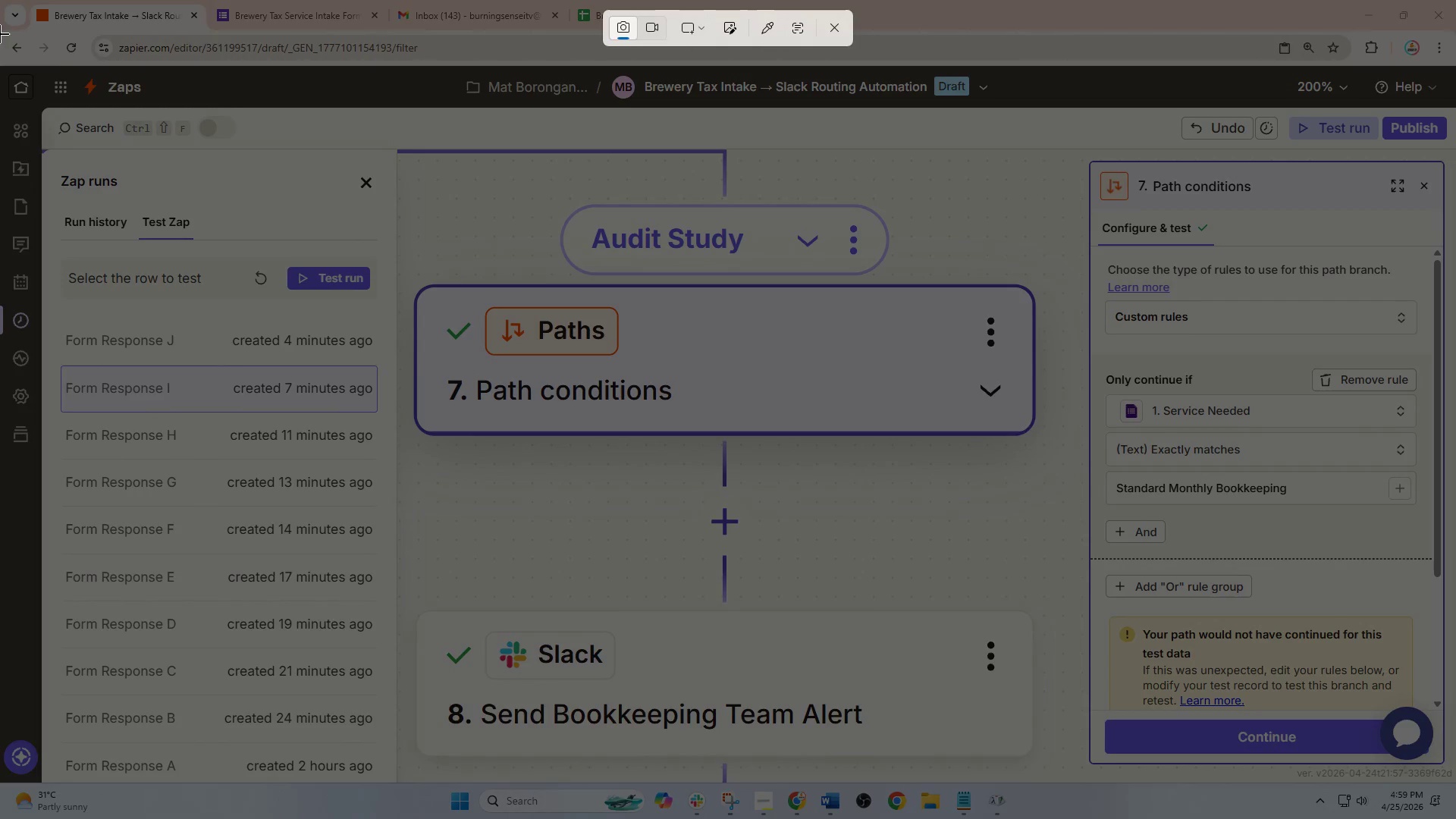 
left_click_drag(start_coordinate=[0, 34], to_coordinate=[1451, 774])
 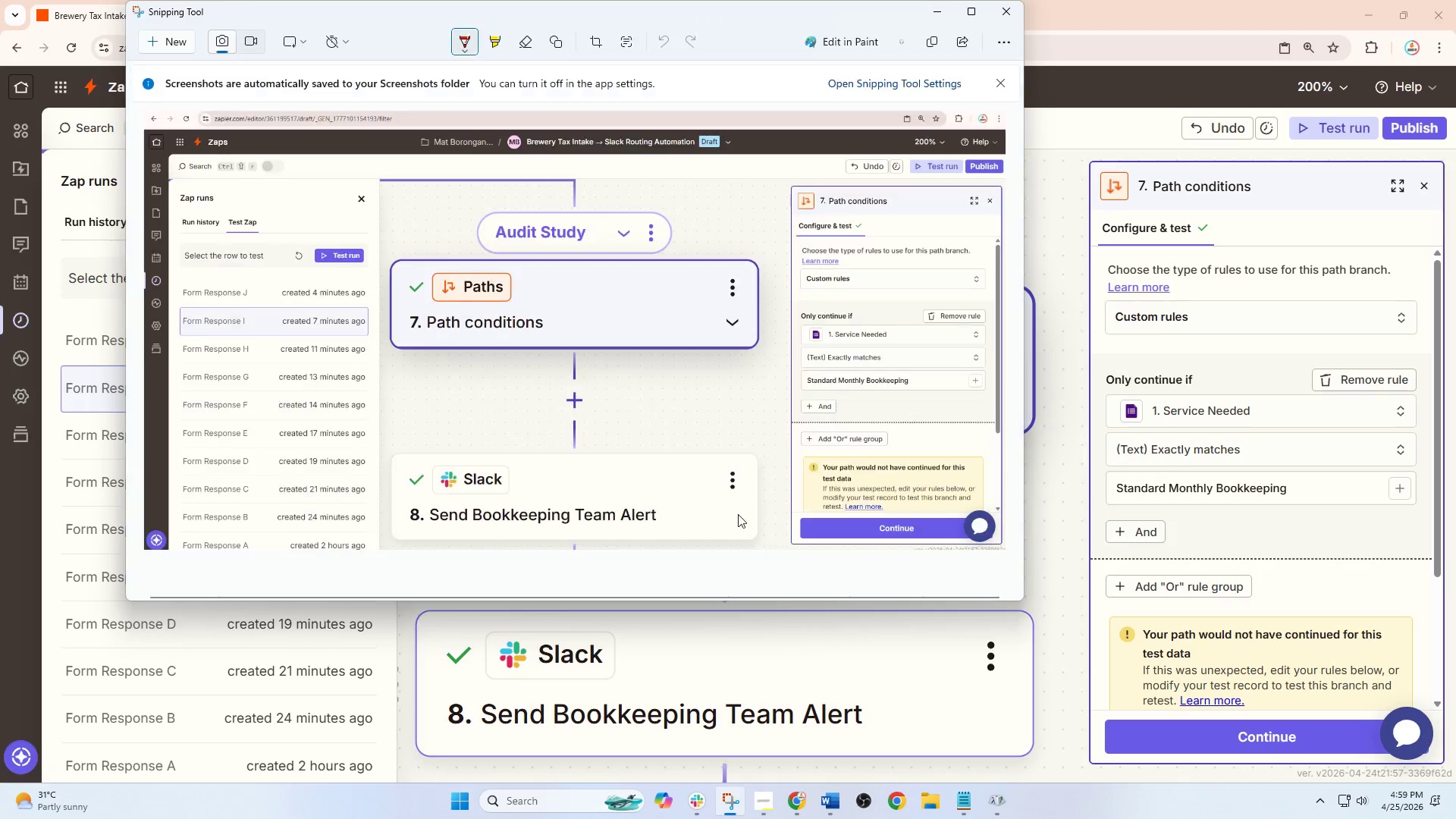 
right_click([658, 392])
 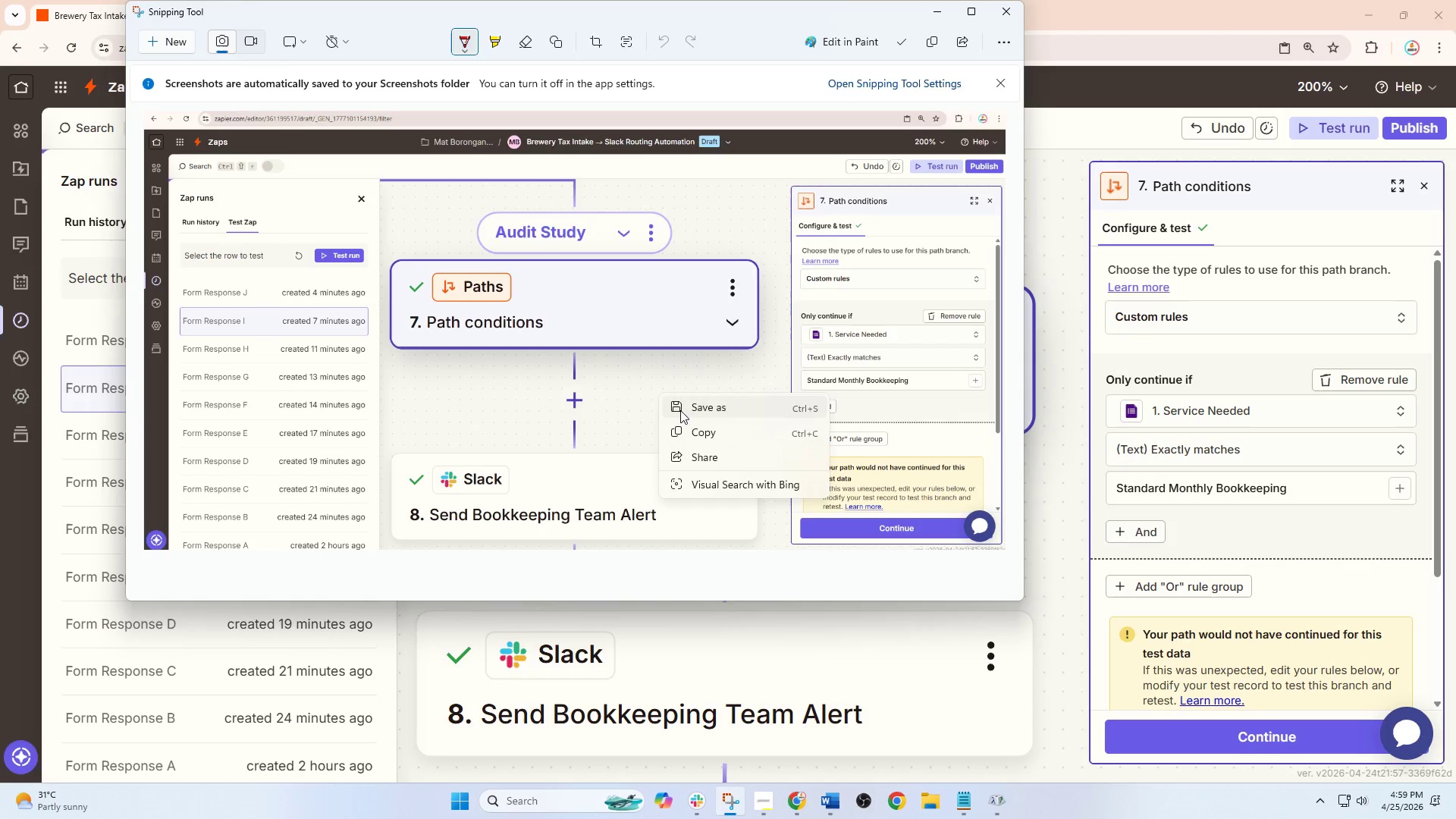 
left_click([702, 410])
 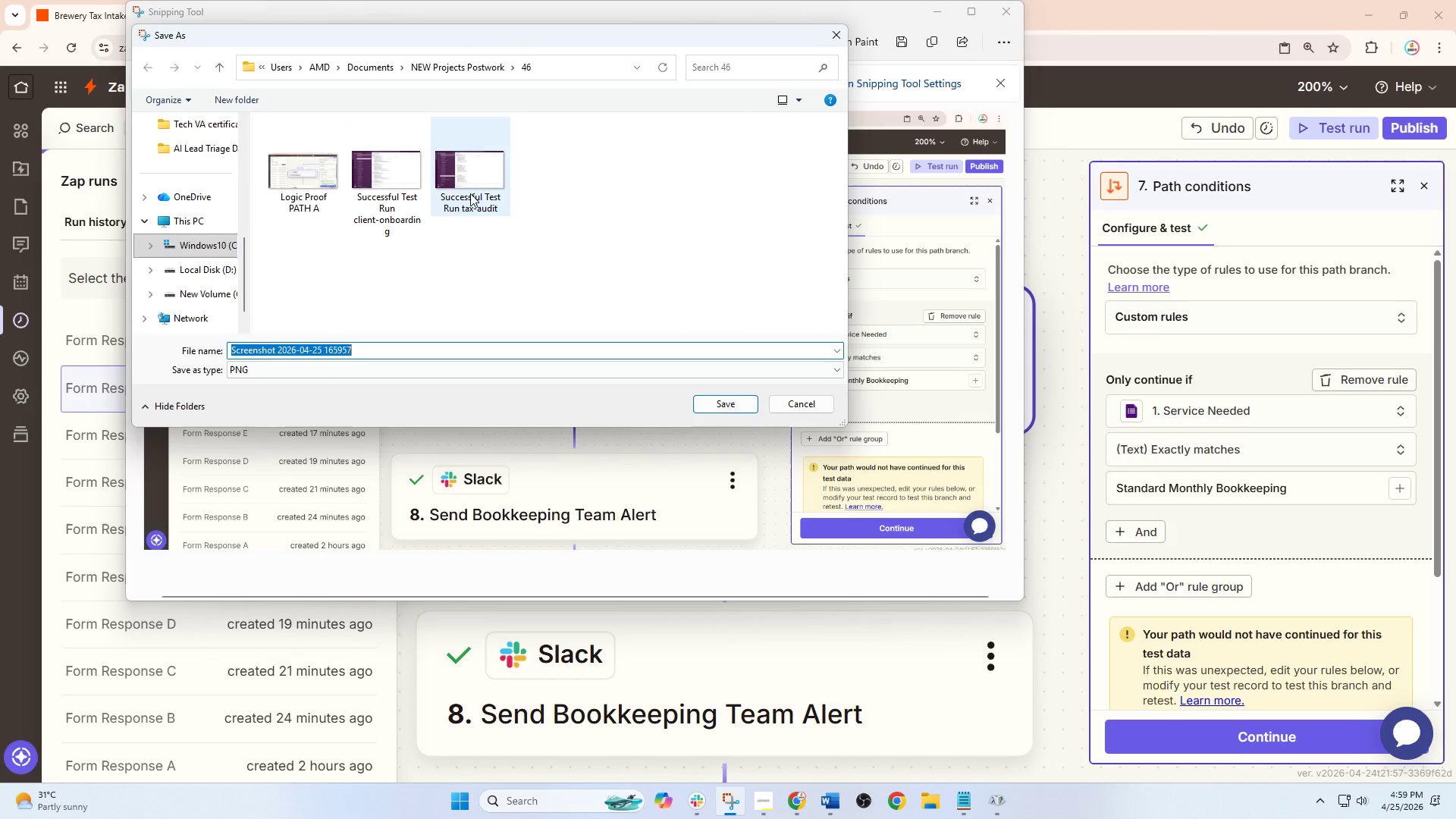 
left_click([309, 187])
 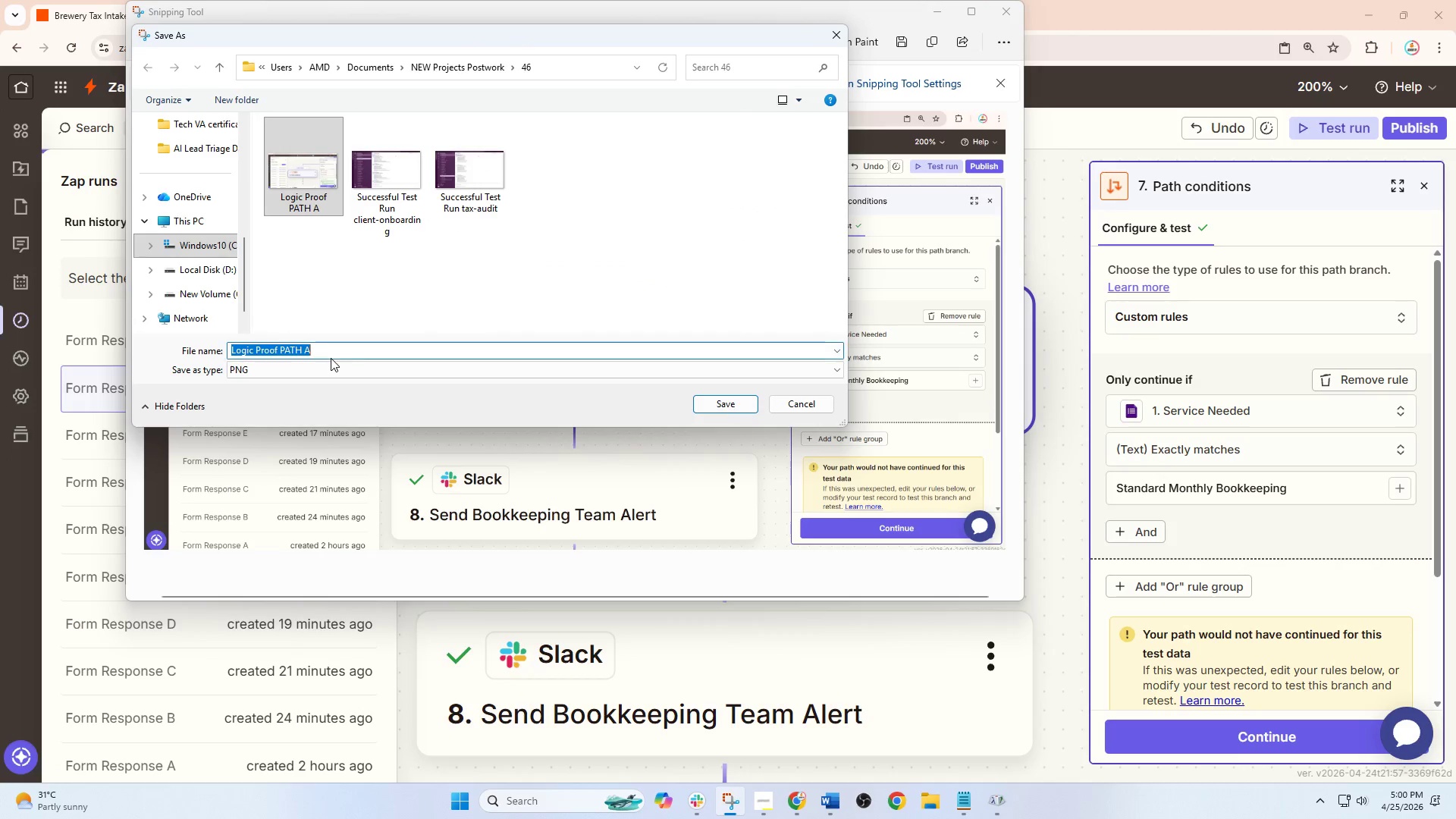 
double_click([329, 356])
 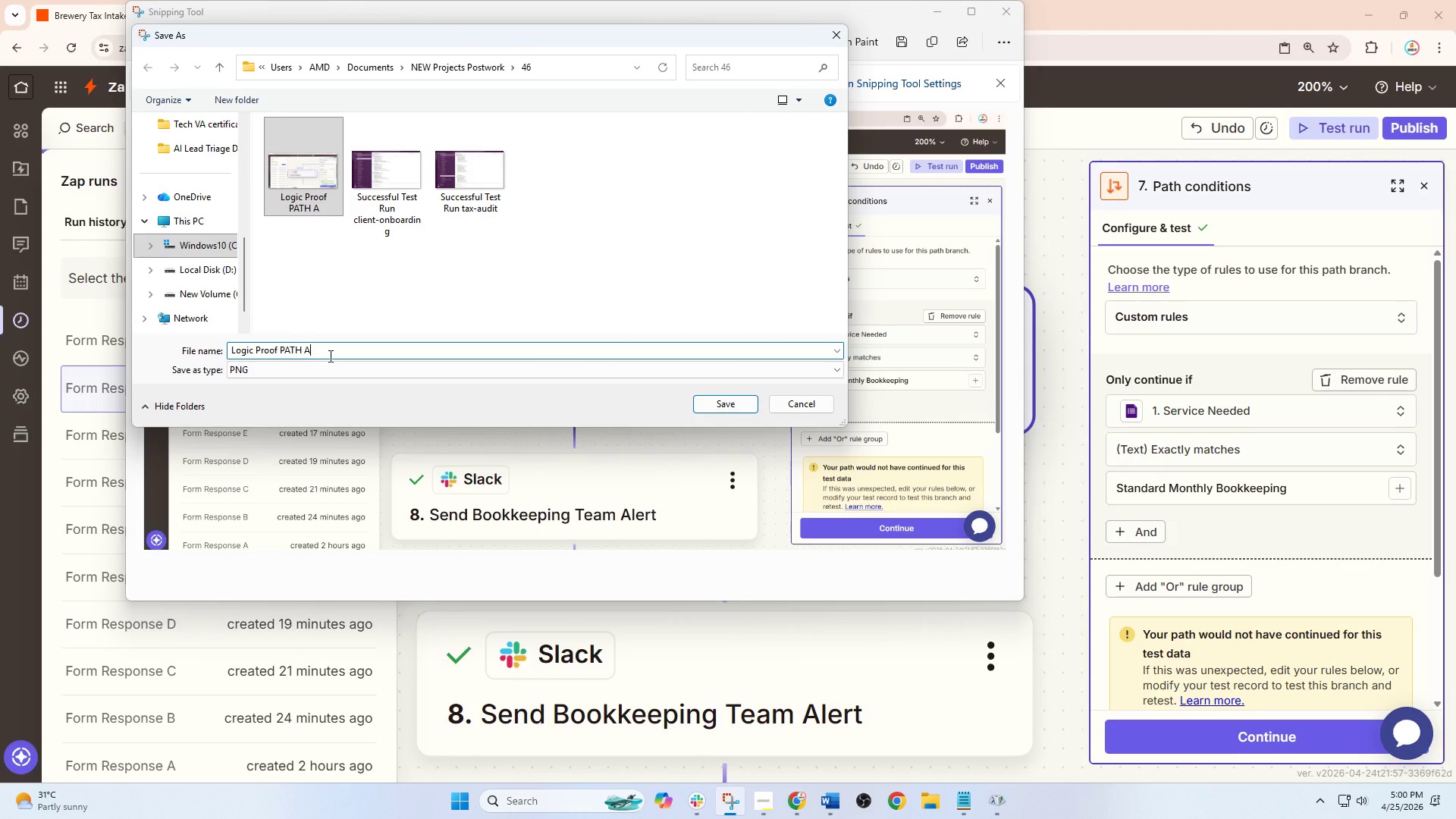 
key(Backspace)
 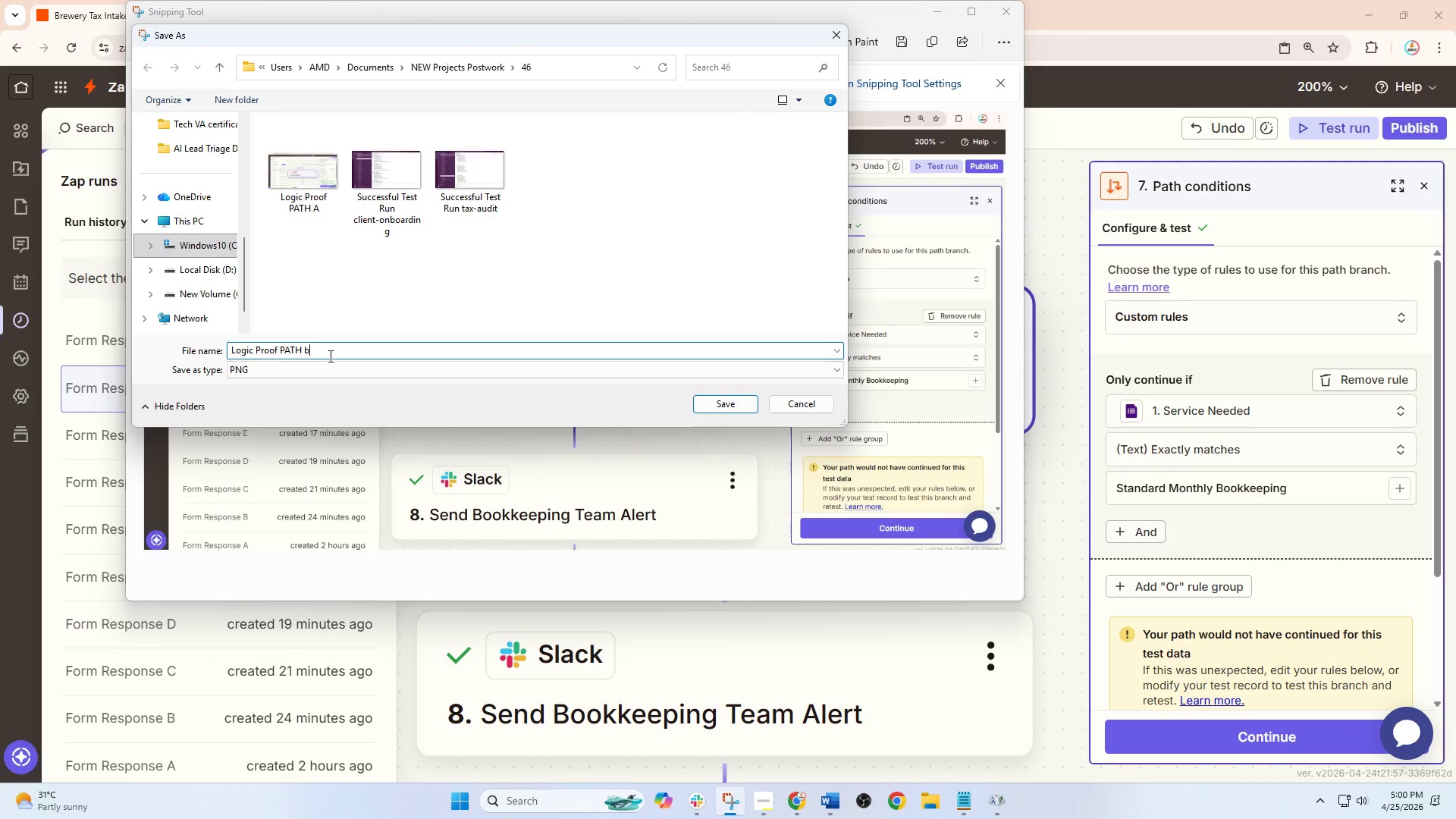 
key(B)
 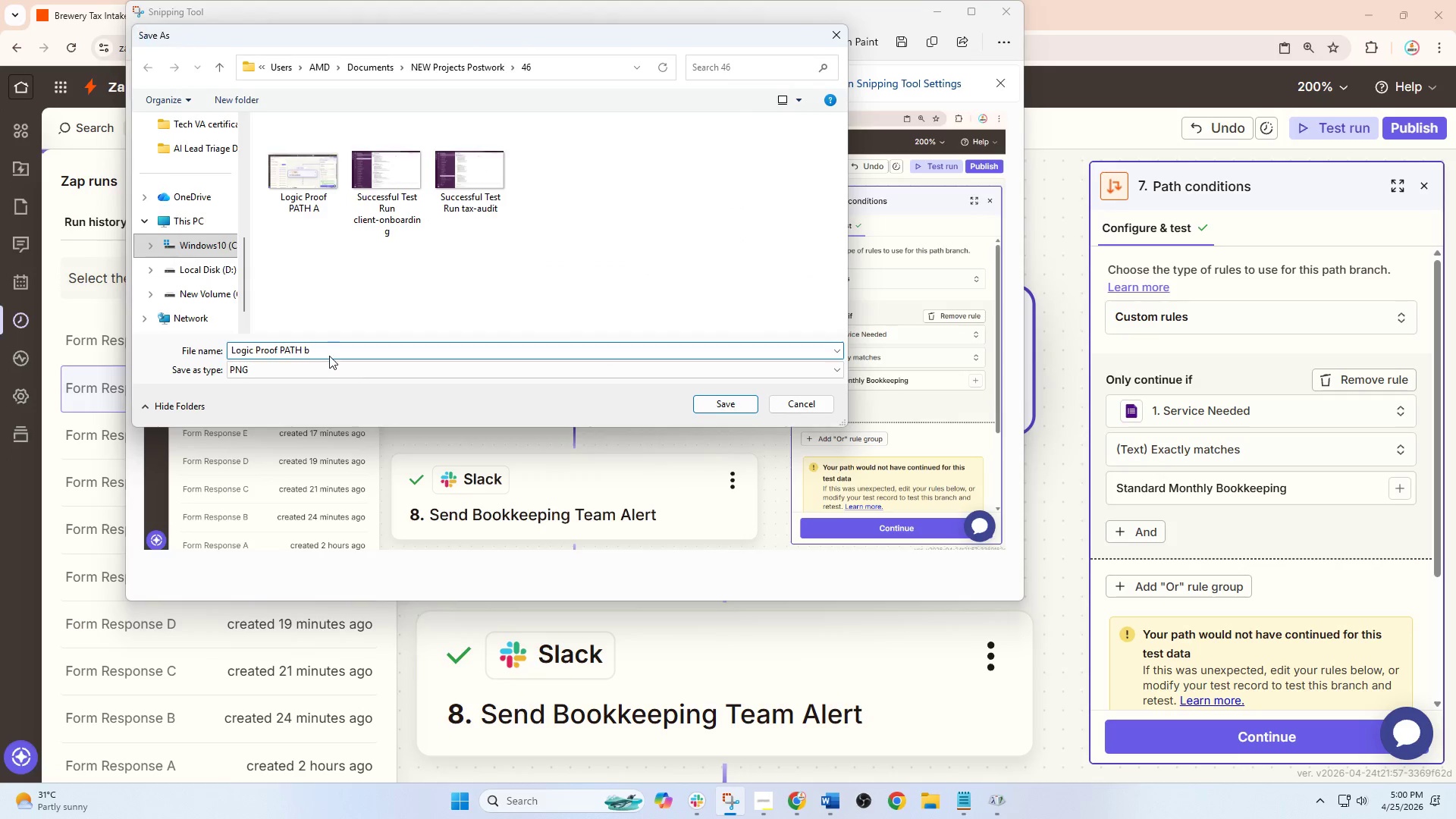 
key(Enter)
 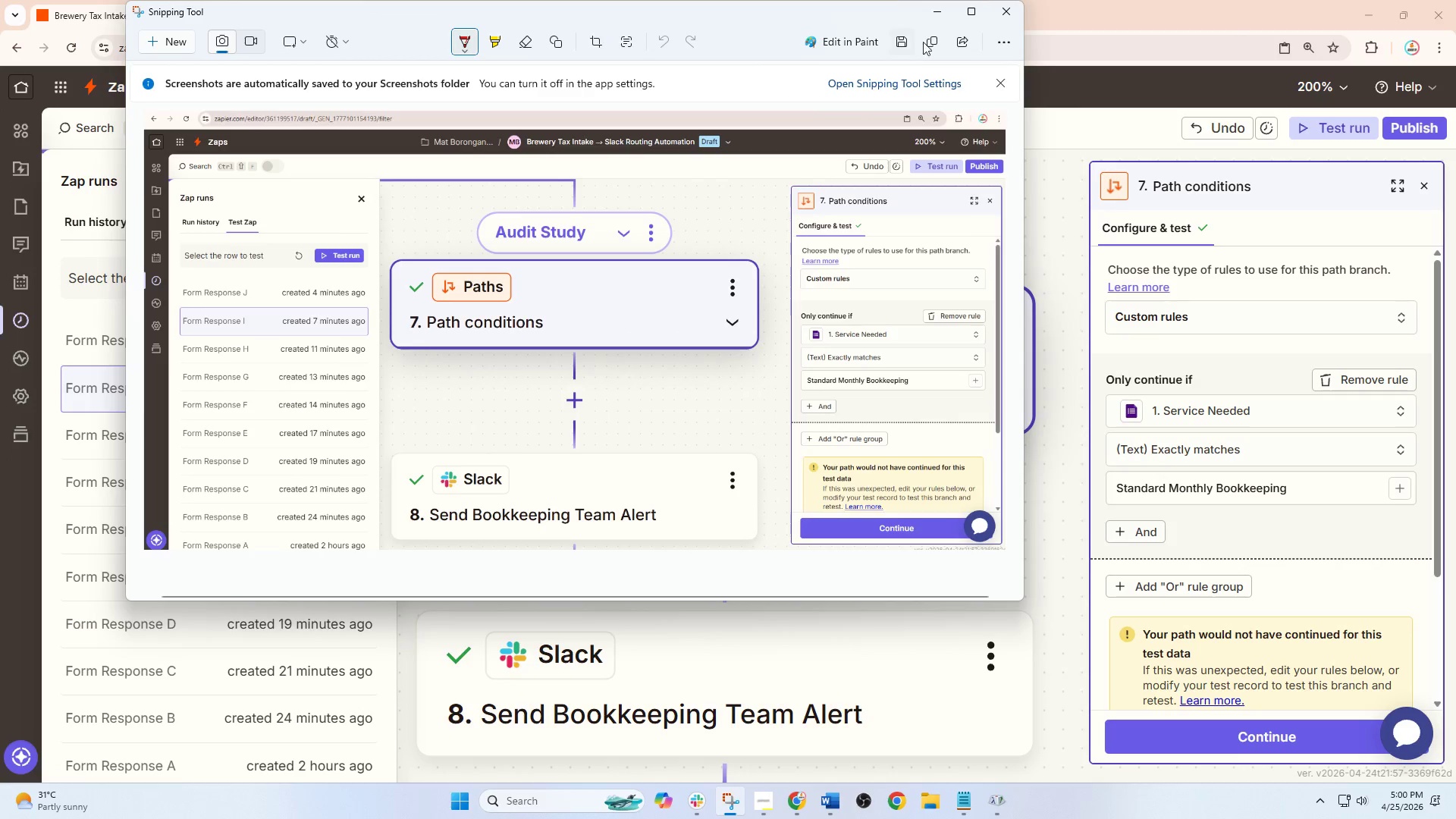 
left_click([943, 5])
 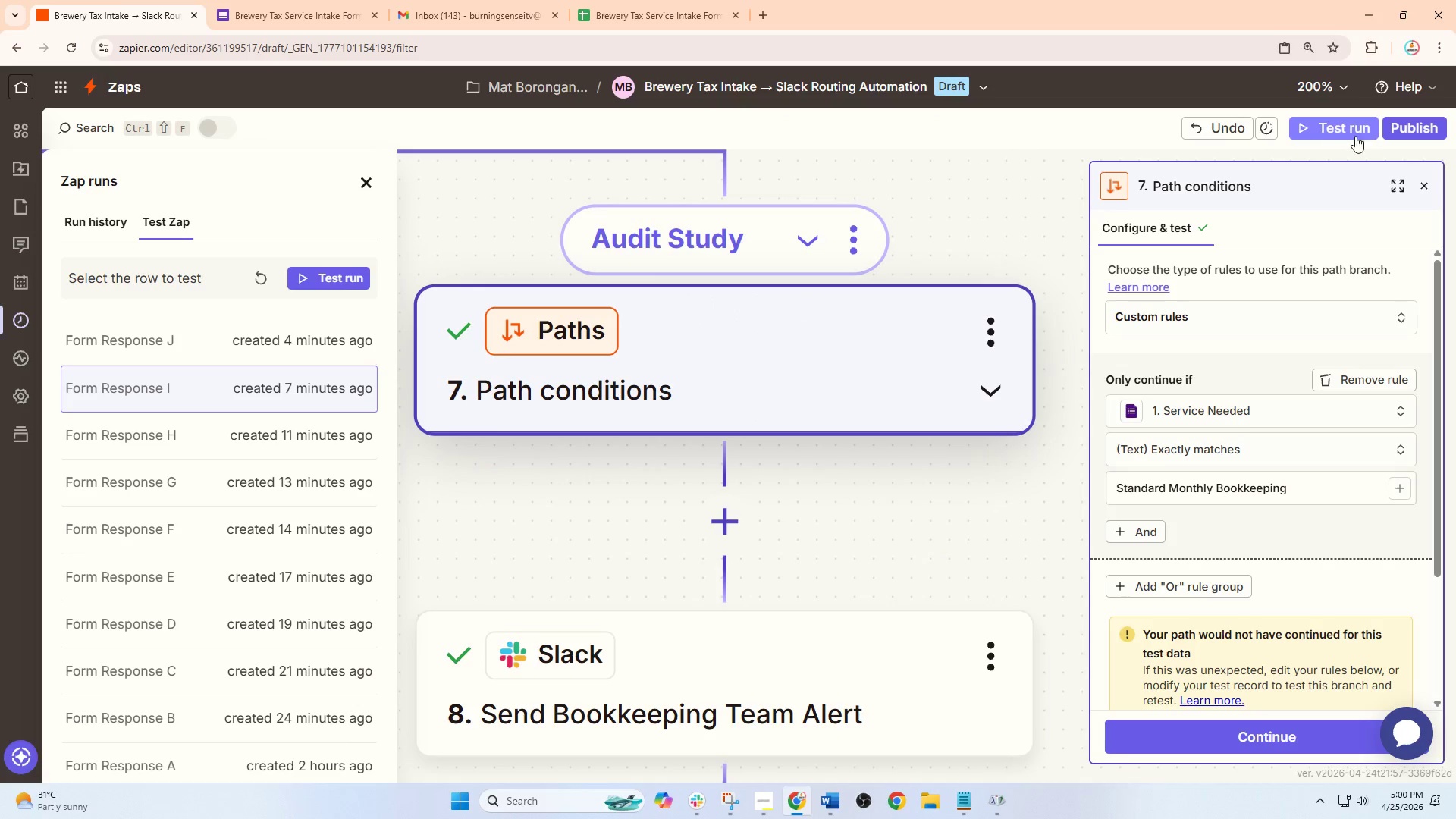 
wait(5.81)
 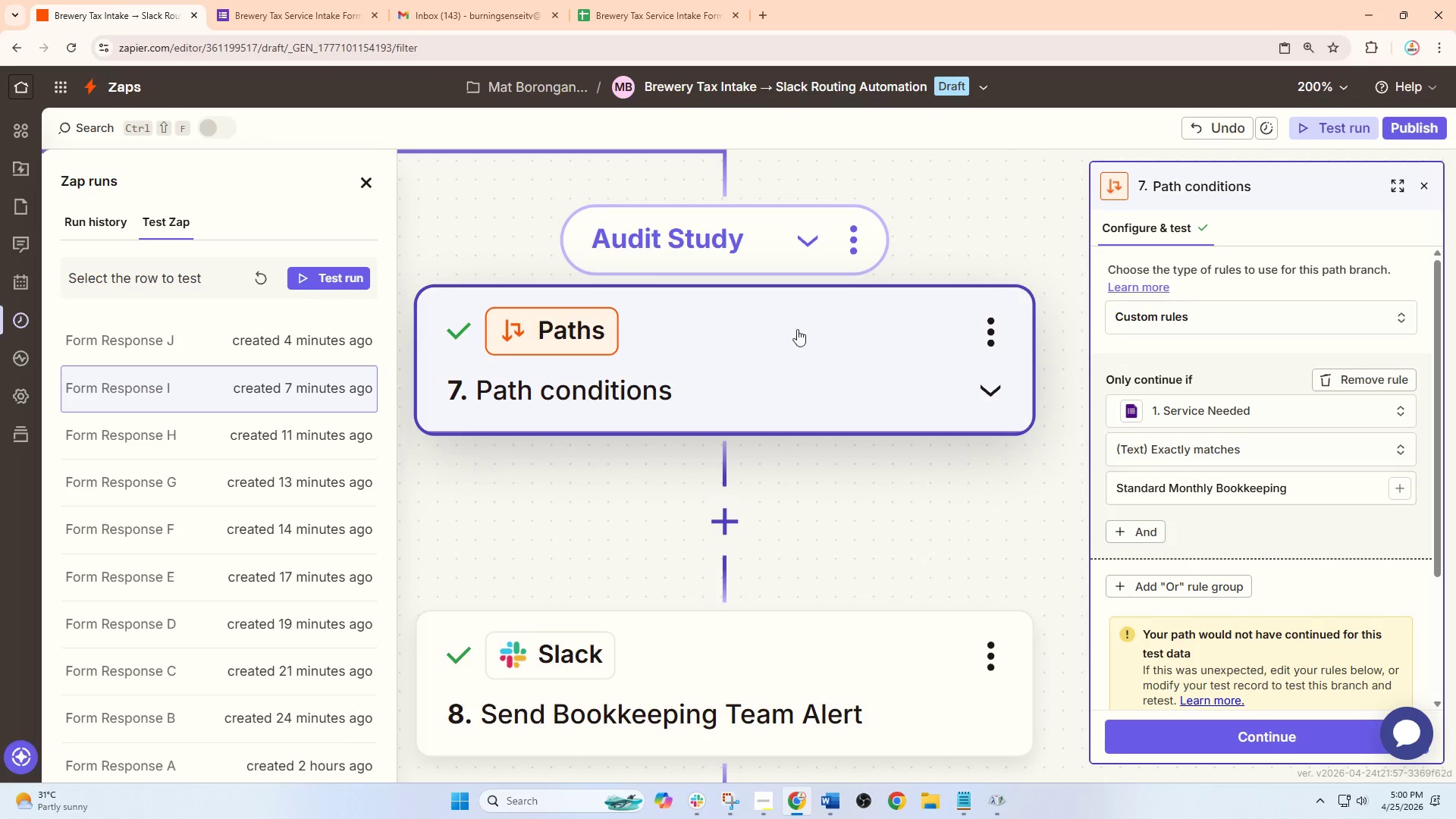 
left_click([1405, 130])
 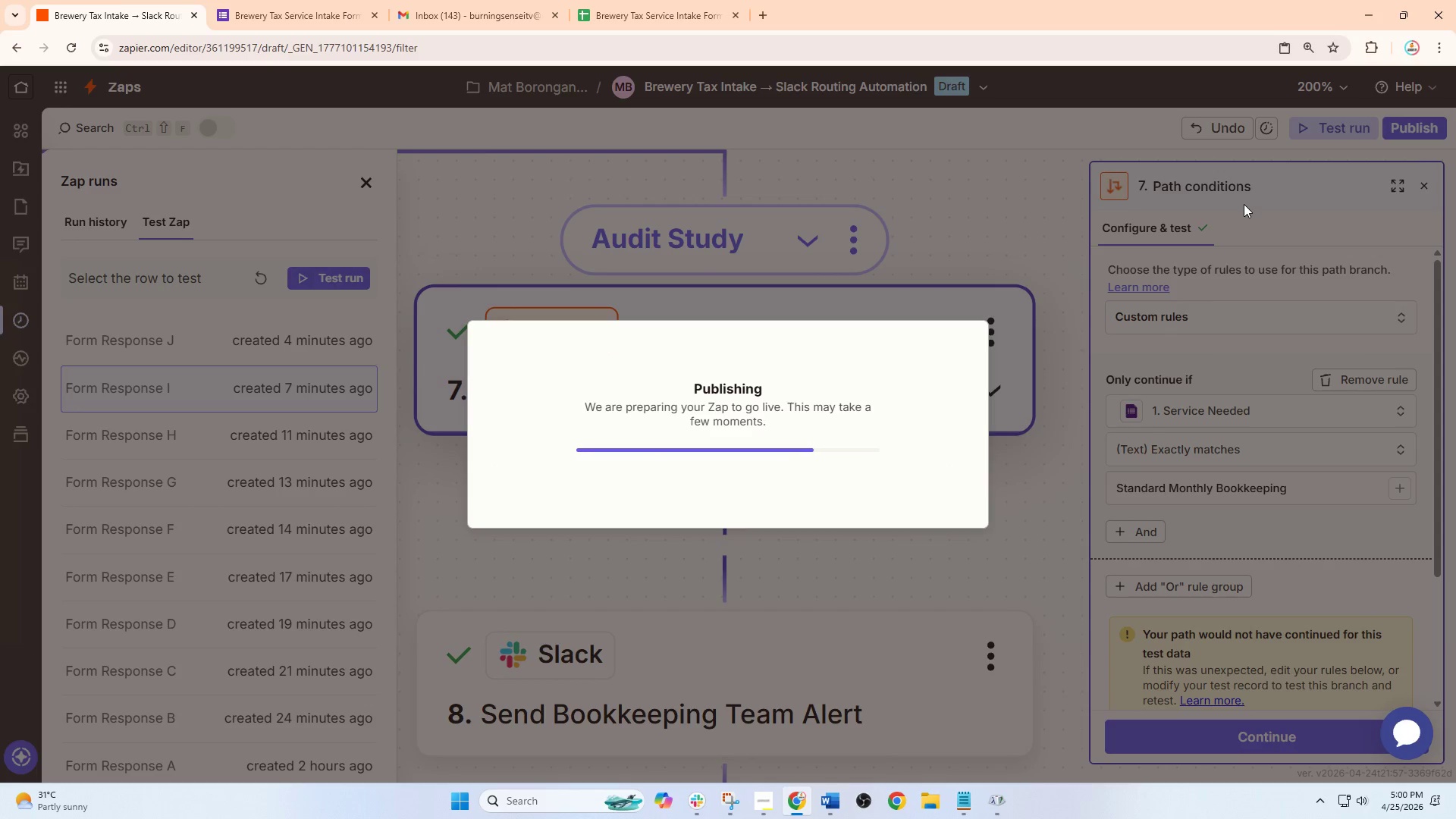 
wait(5.53)
 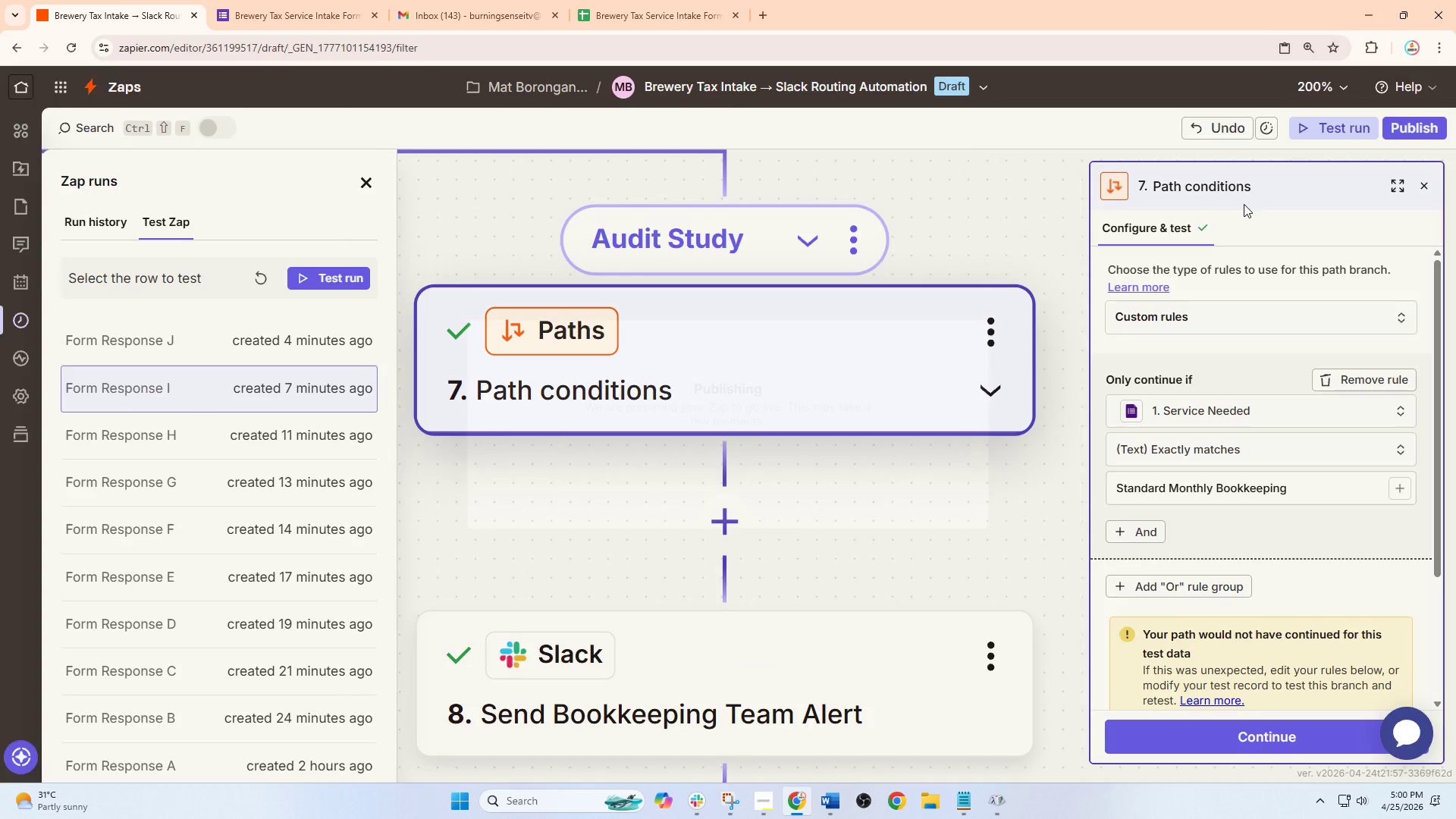 
left_click_drag(start_coordinate=[983, 454], to_coordinate=[916, 324])
 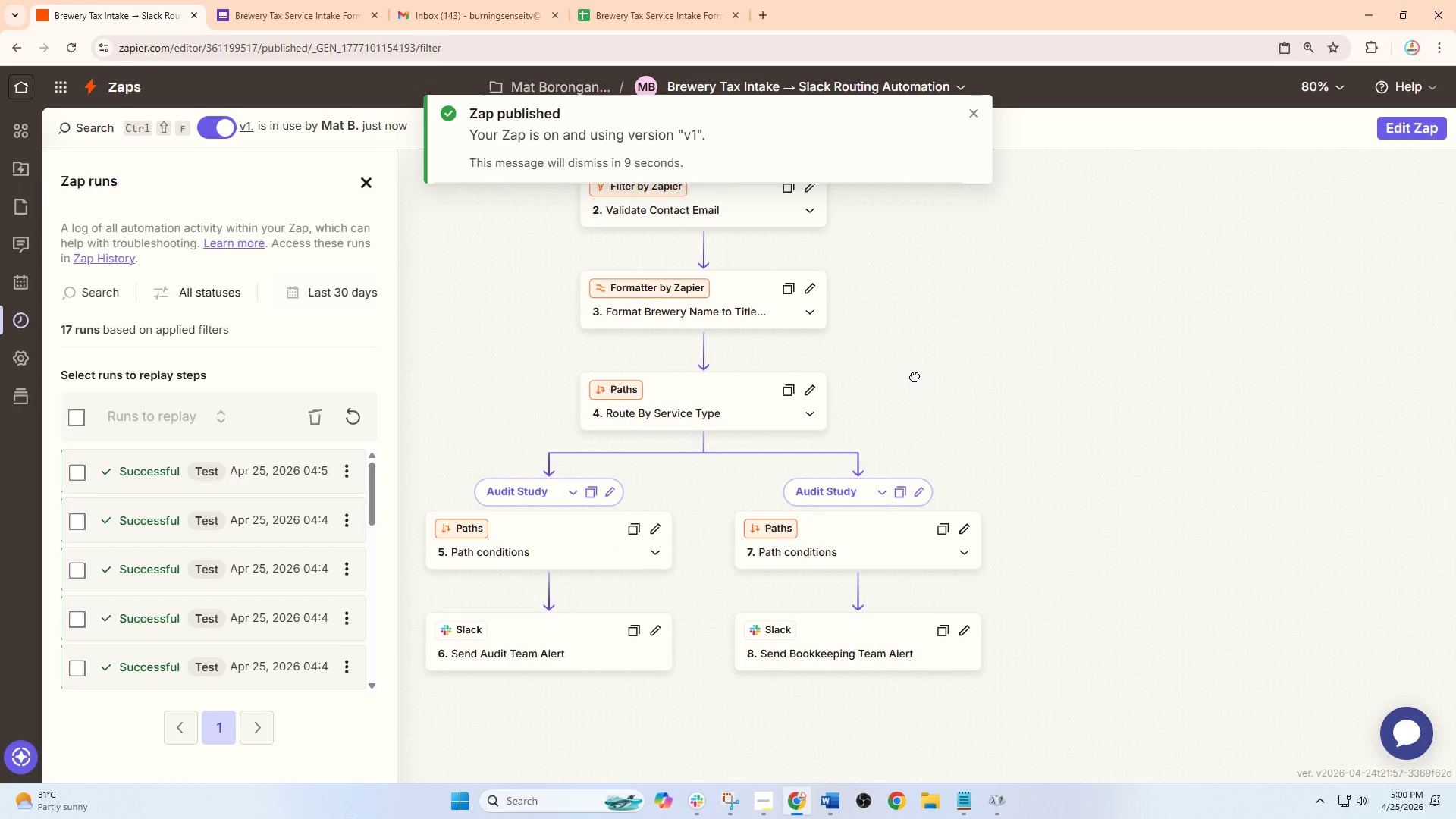 
left_click_drag(start_coordinate=[915, 376], to_coordinate=[949, 306])
 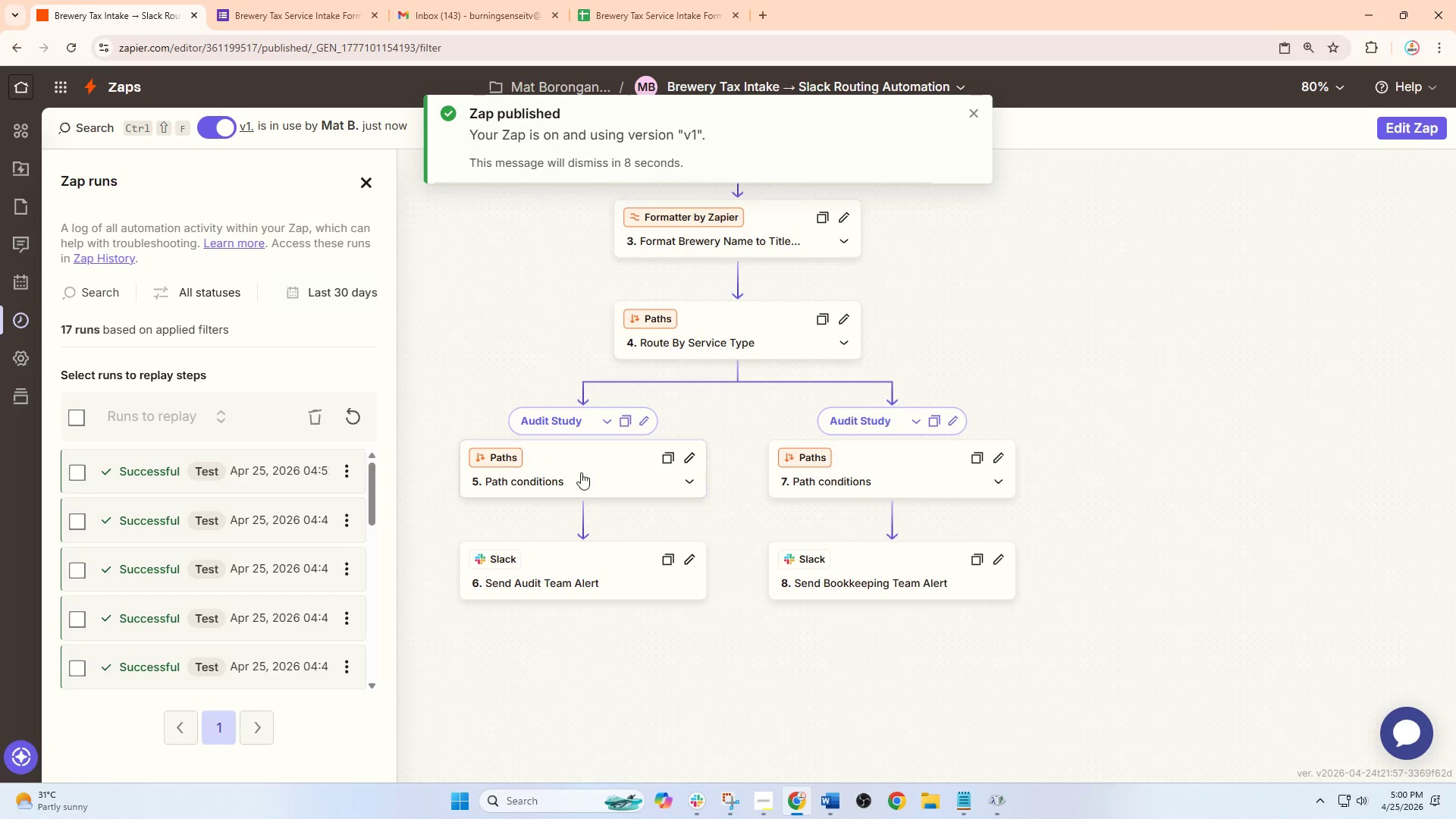 
left_click([581, 472])
 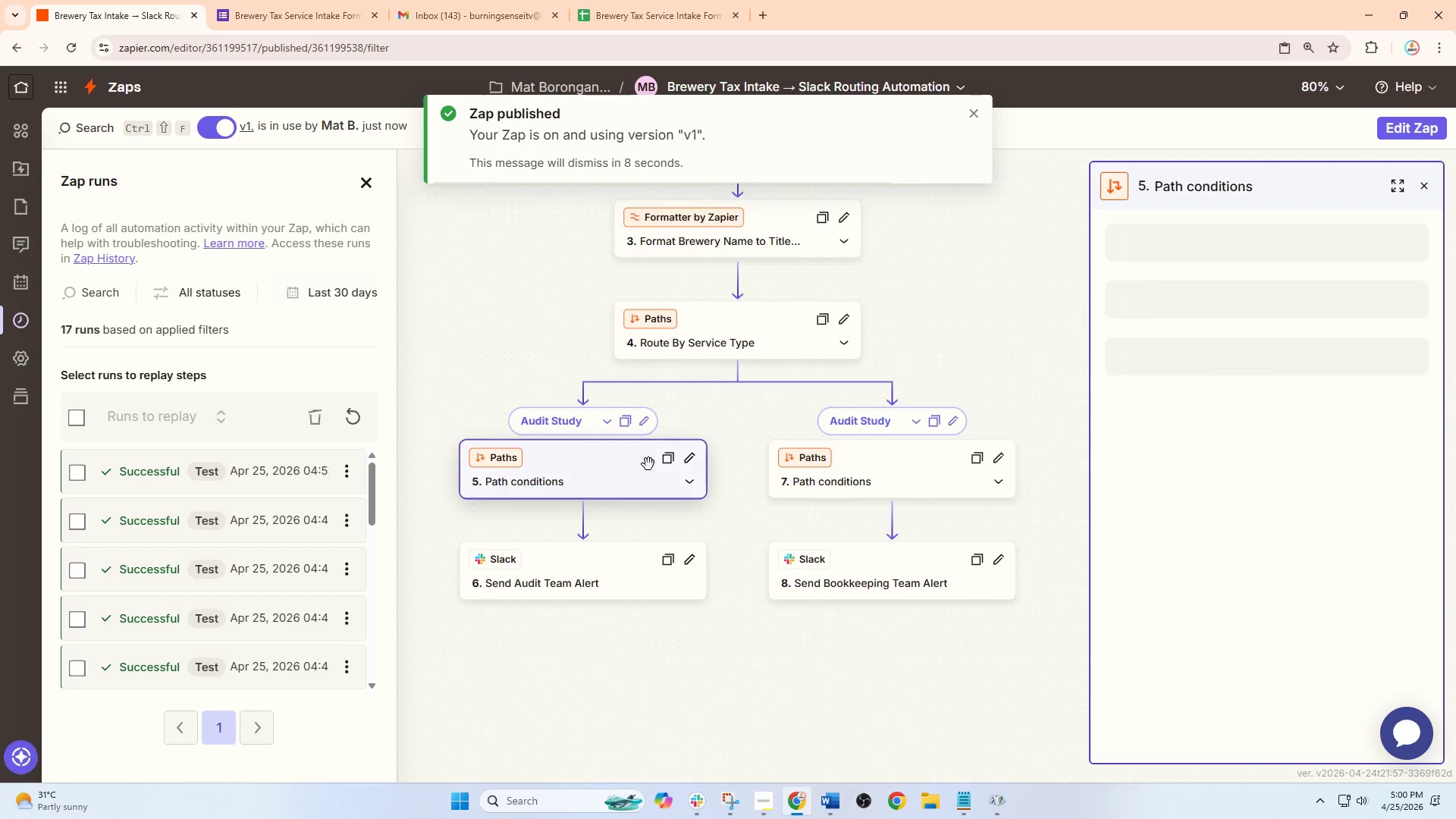 
hold_key(key=ControlLeft, duration=0.77)
 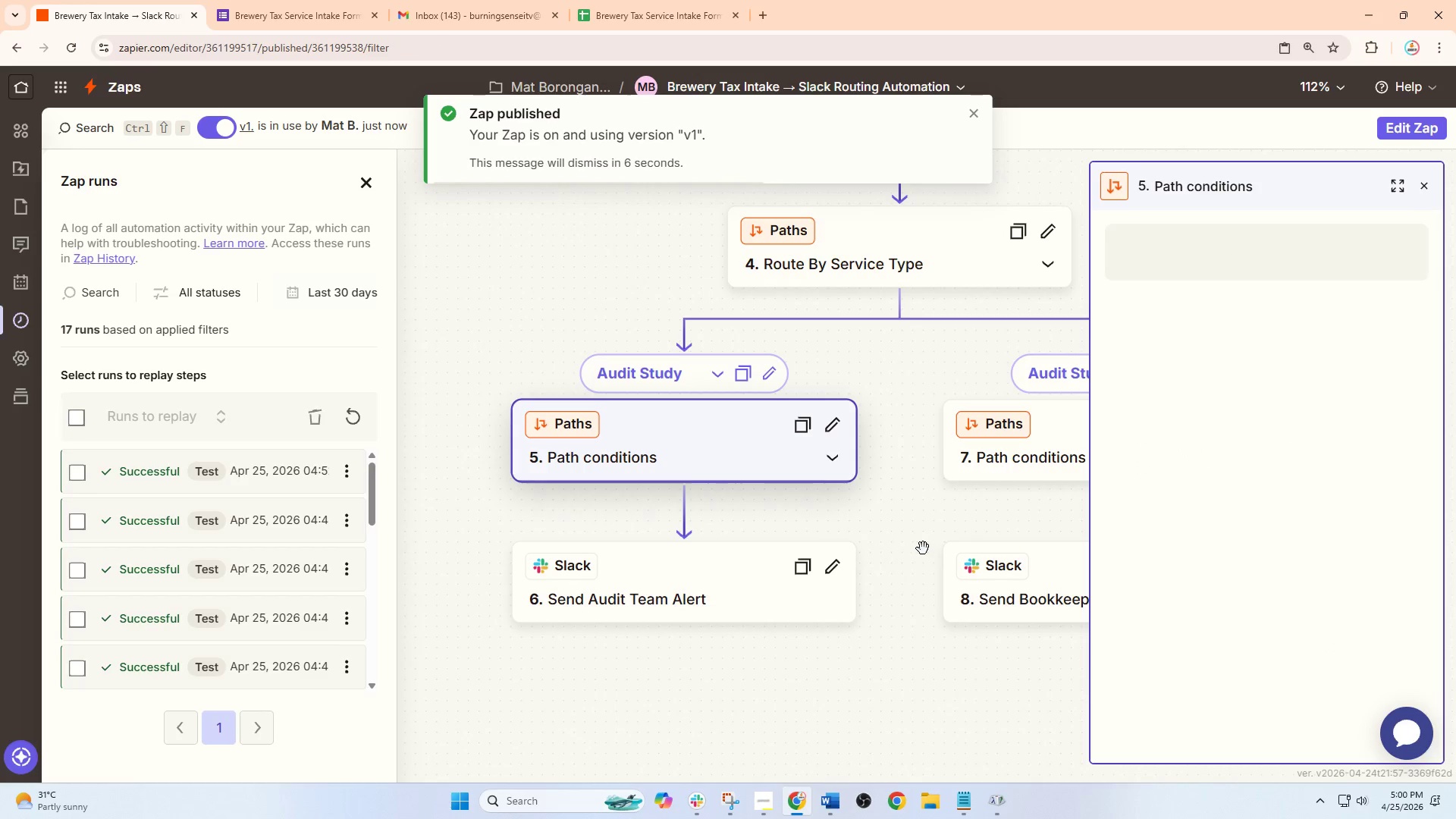 
hold_key(key=ControlLeft, duration=1.16)
left_click_drag(start_coordinate=[745, 559], to_coordinate=[926, 553])
 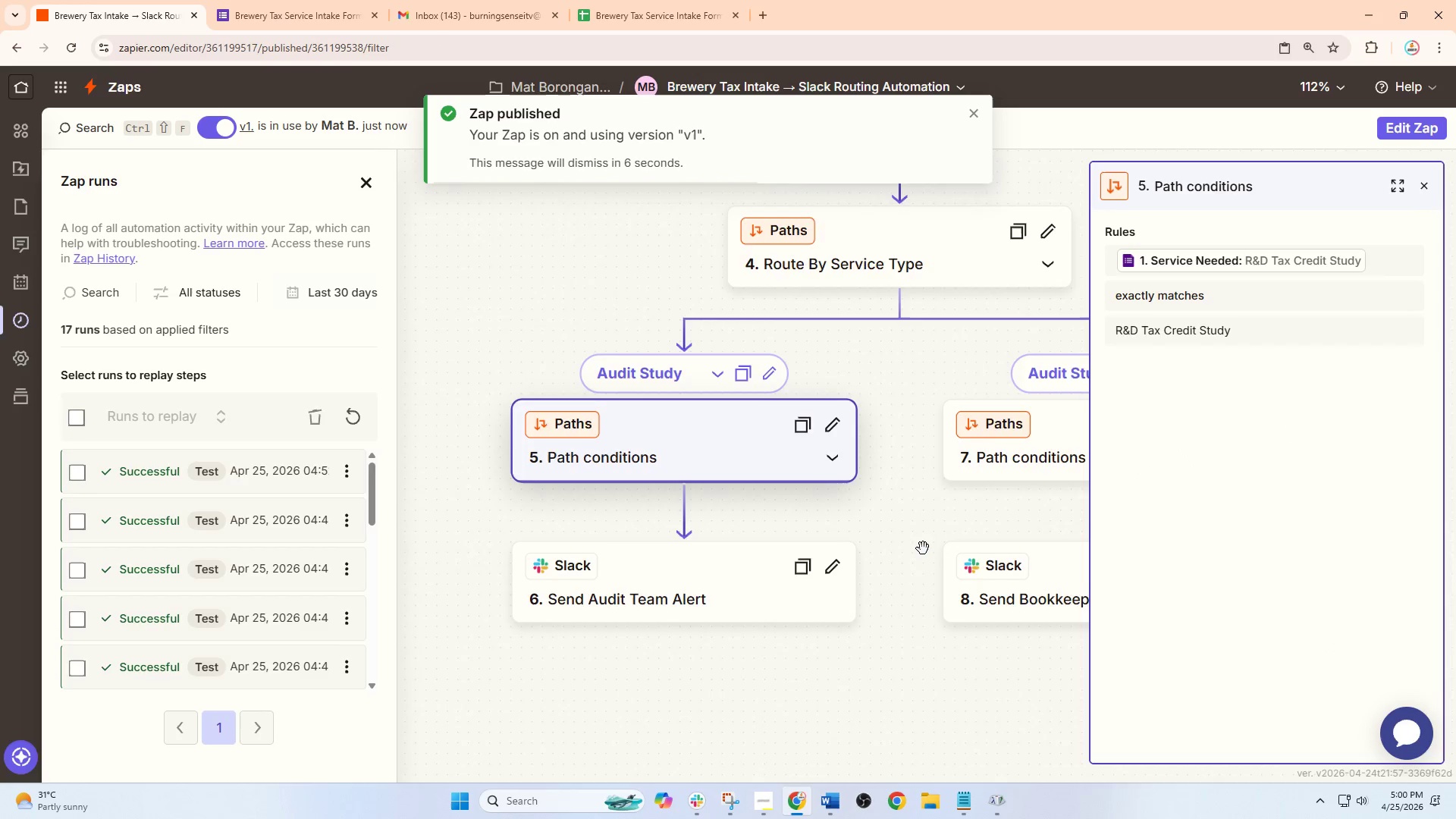 
scroll: coordinate [786, 525], scroll_direction: up, amount: 3.0
 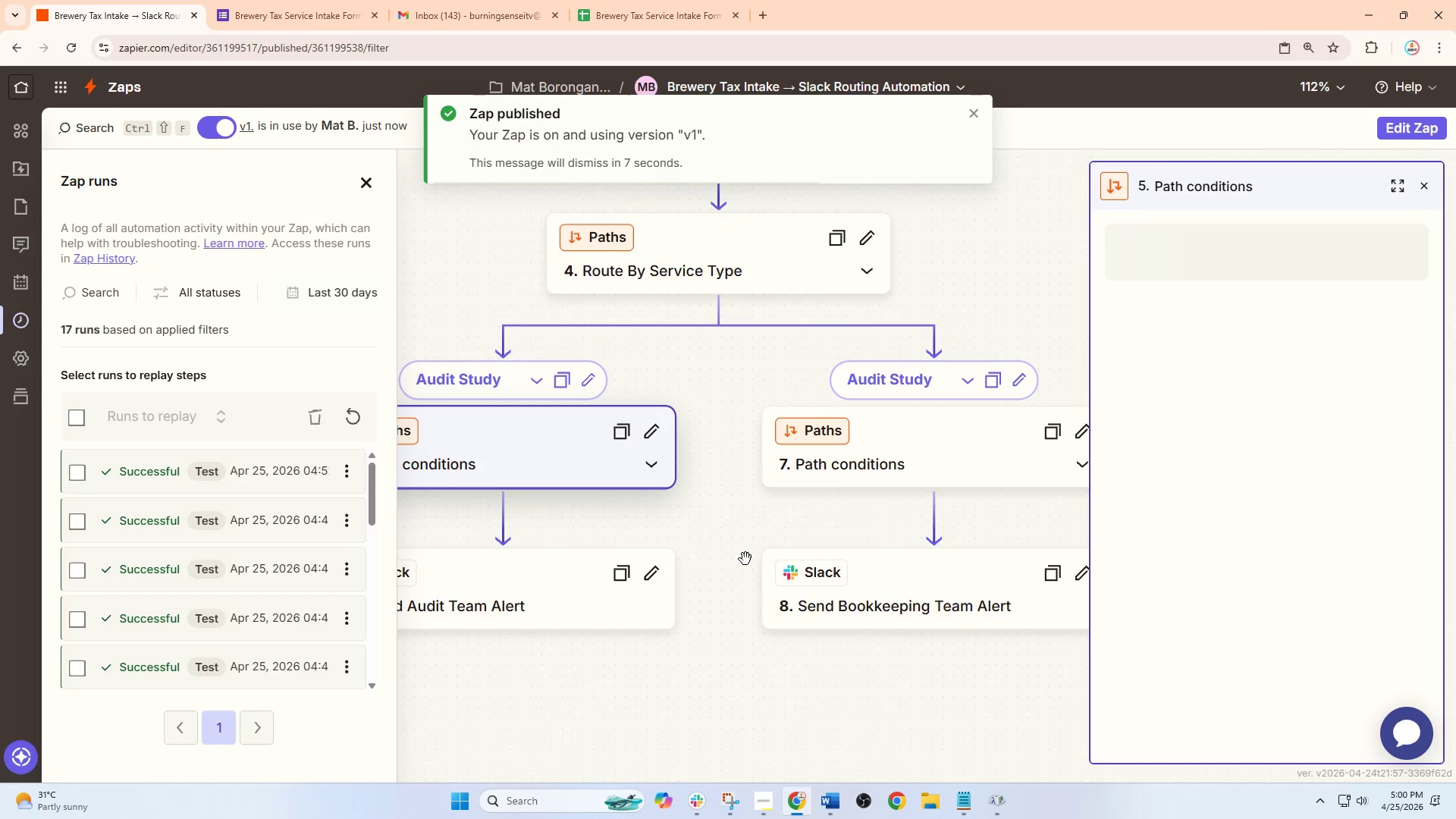 
left_click_drag(start_coordinate=[915, 552], to_coordinate=[1028, 513])
 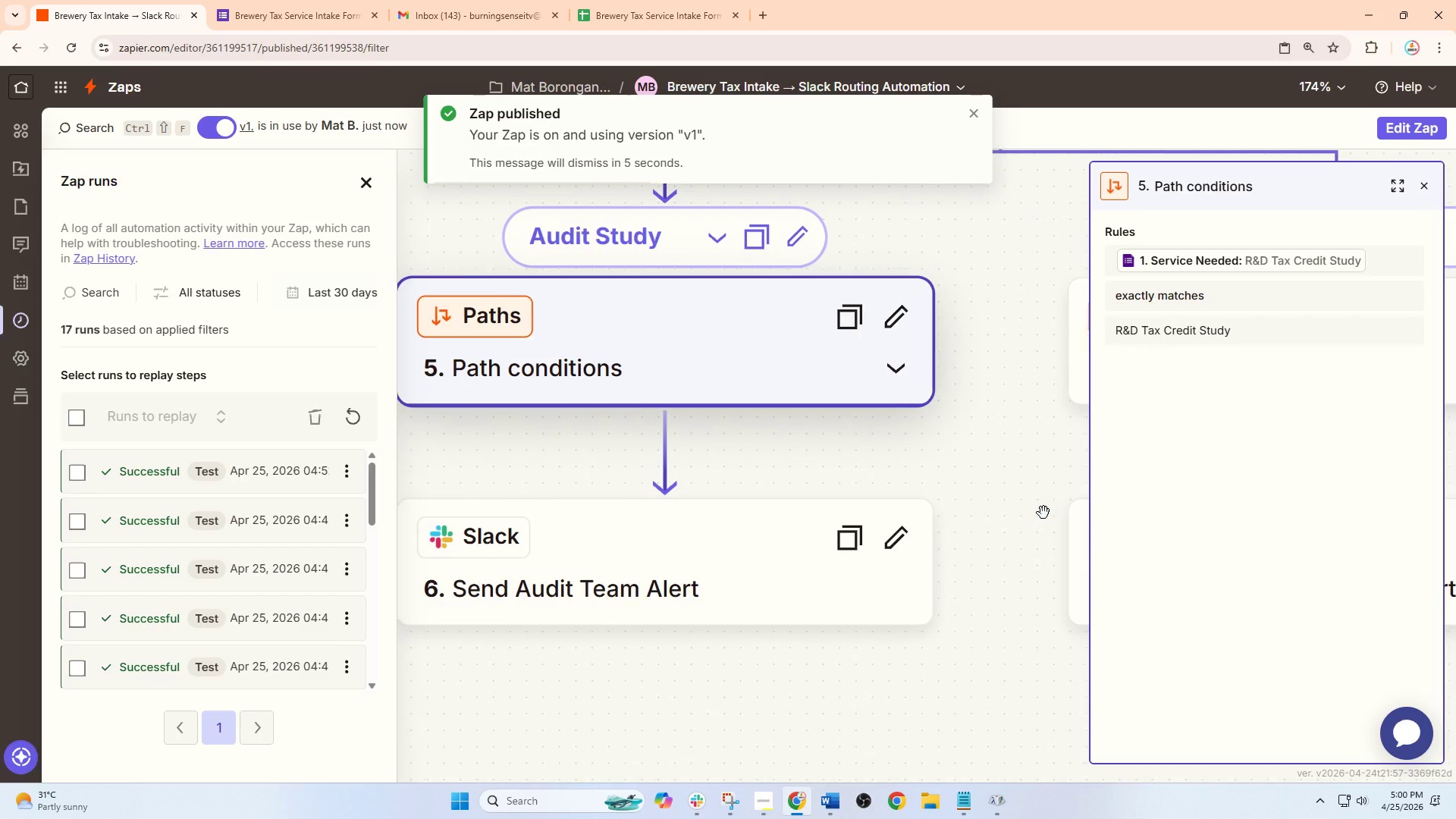 
scroll: coordinate [915, 552], scroll_direction: up, amount: 4.0
 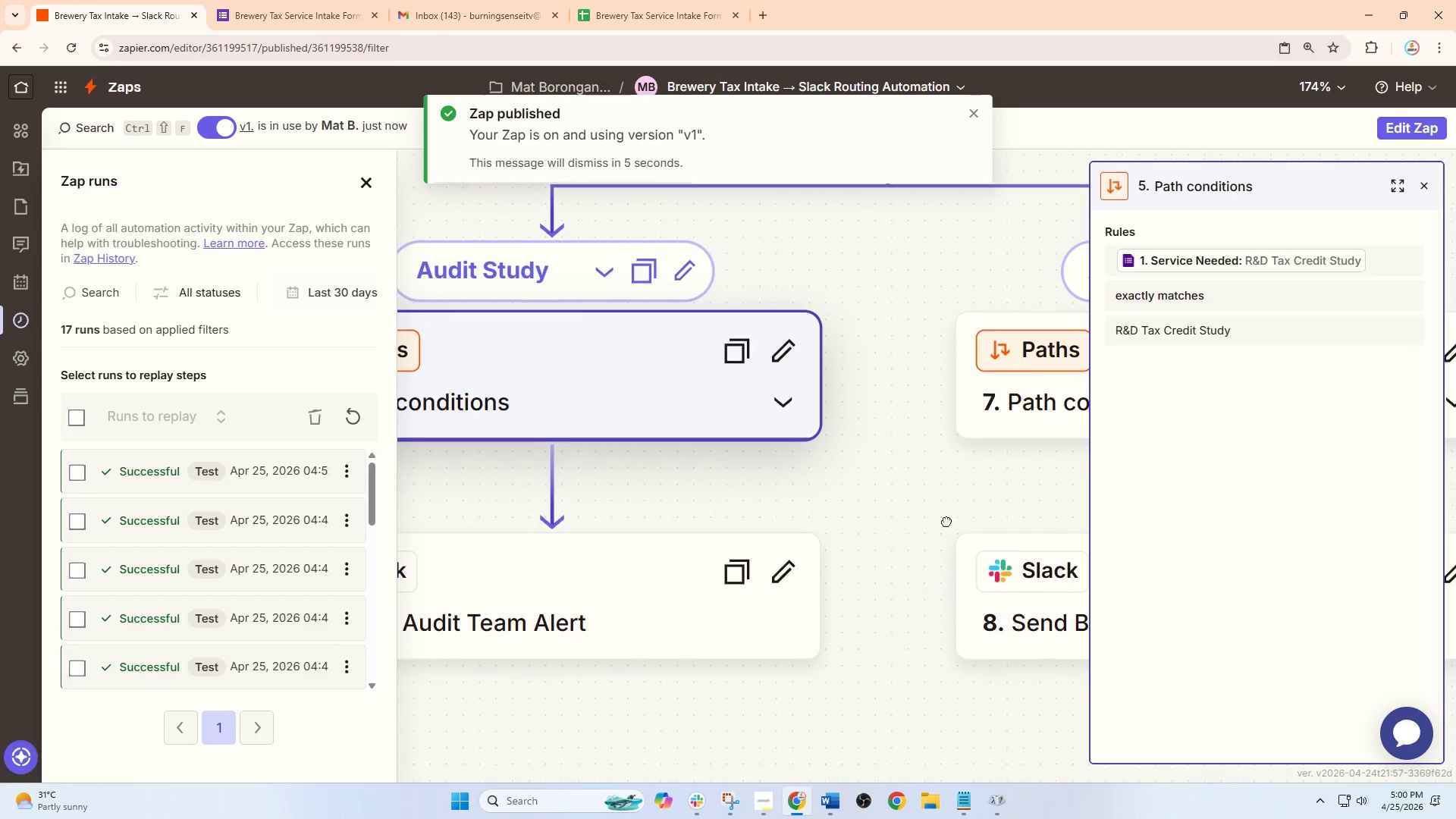 
hold_key(key=ControlLeft, duration=0.48)
 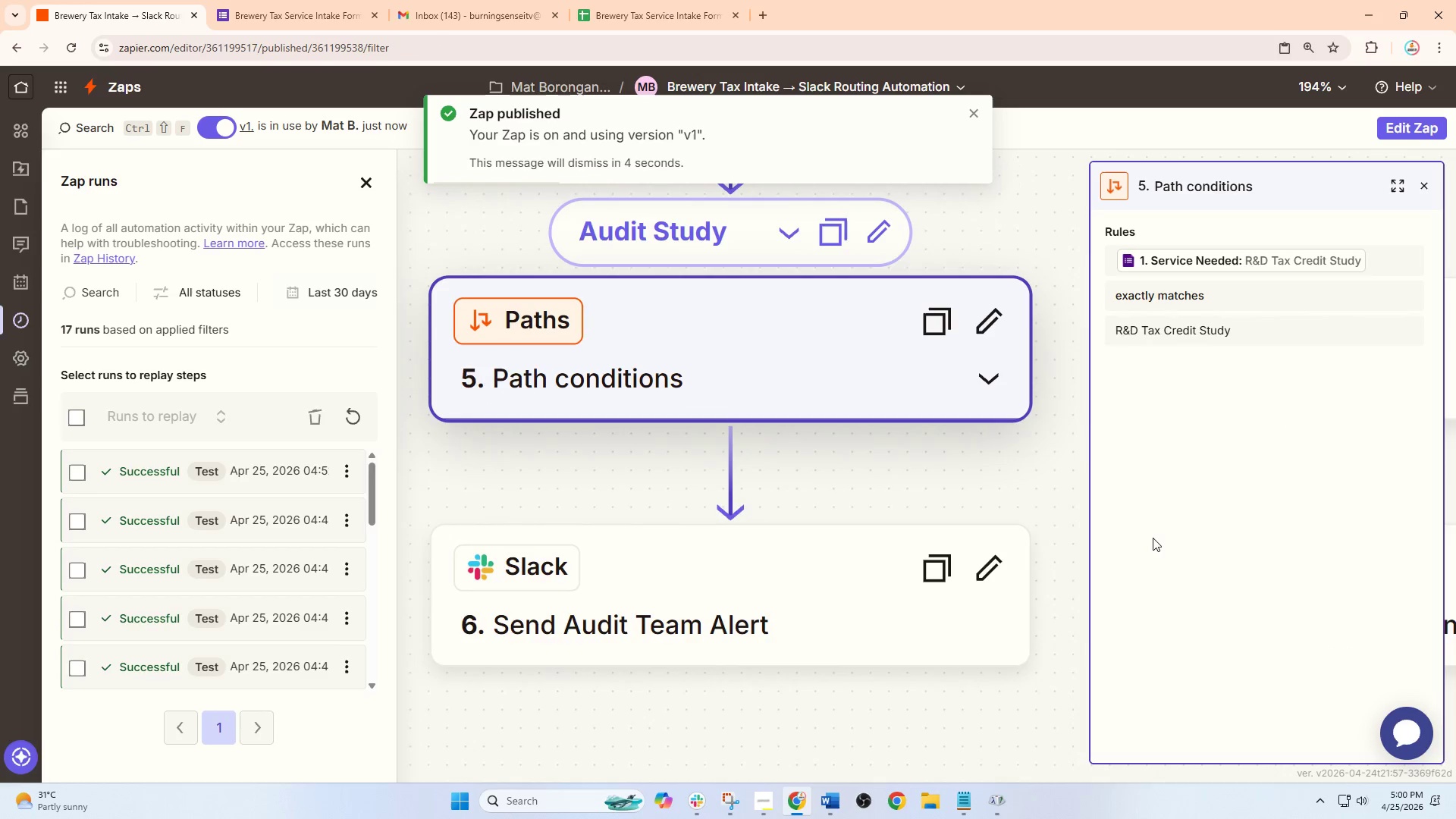 
left_click_drag(start_coordinate=[1043, 510], to_coordinate=[1153, 540])
 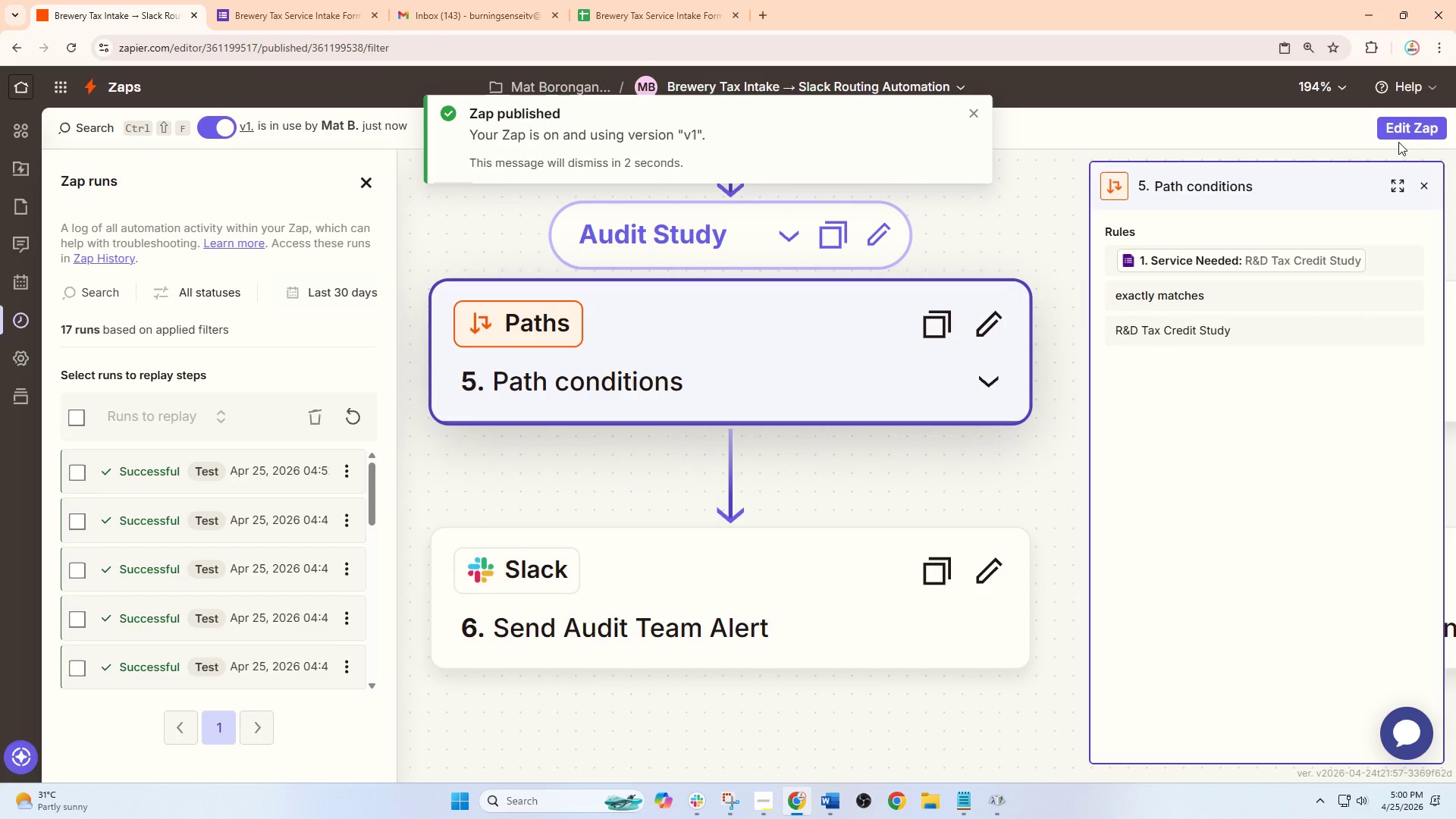 
scroll: coordinate [1043, 513], scroll_direction: up, amount: 1.0
 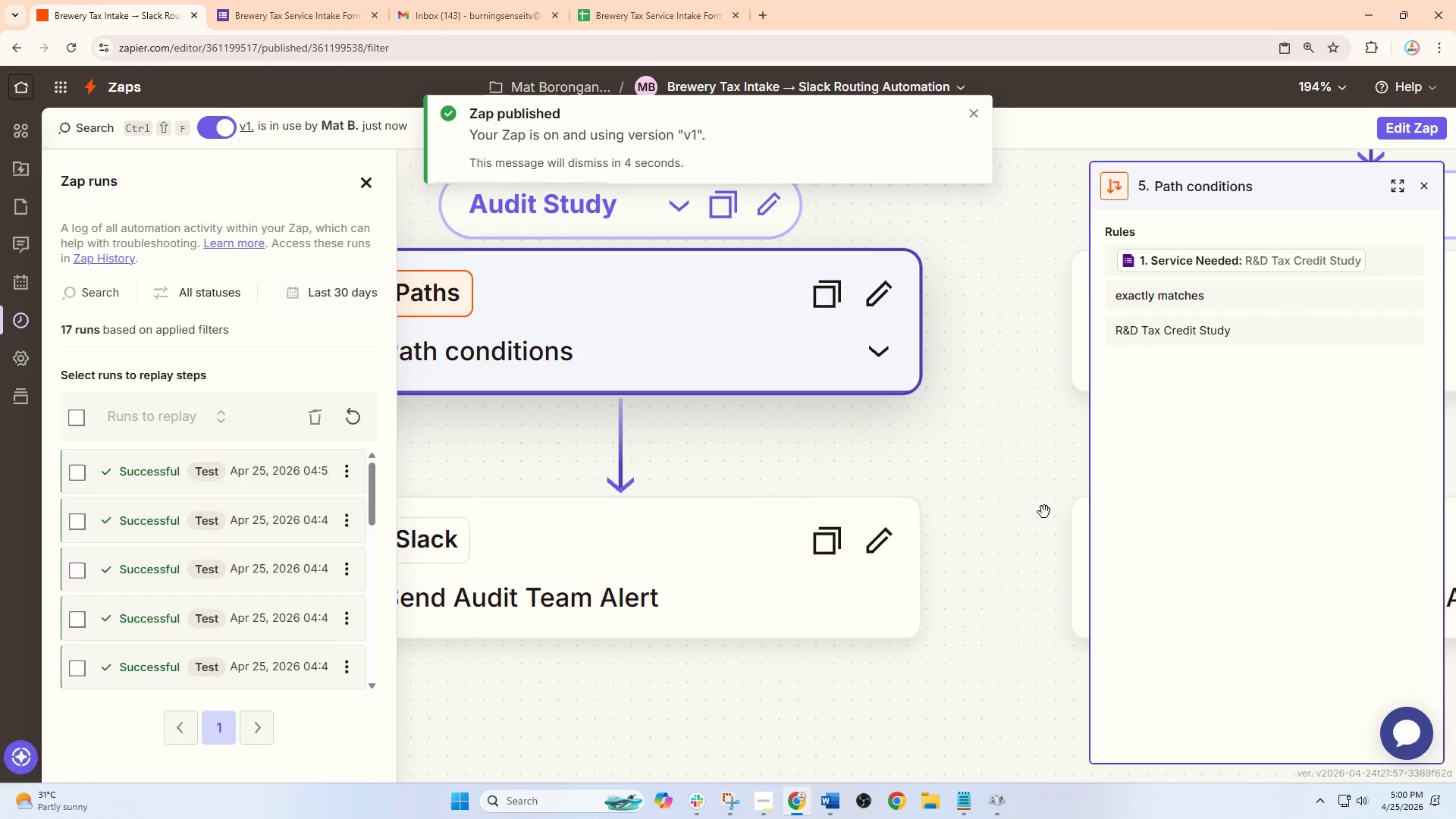 
left_click([1404, 127])
 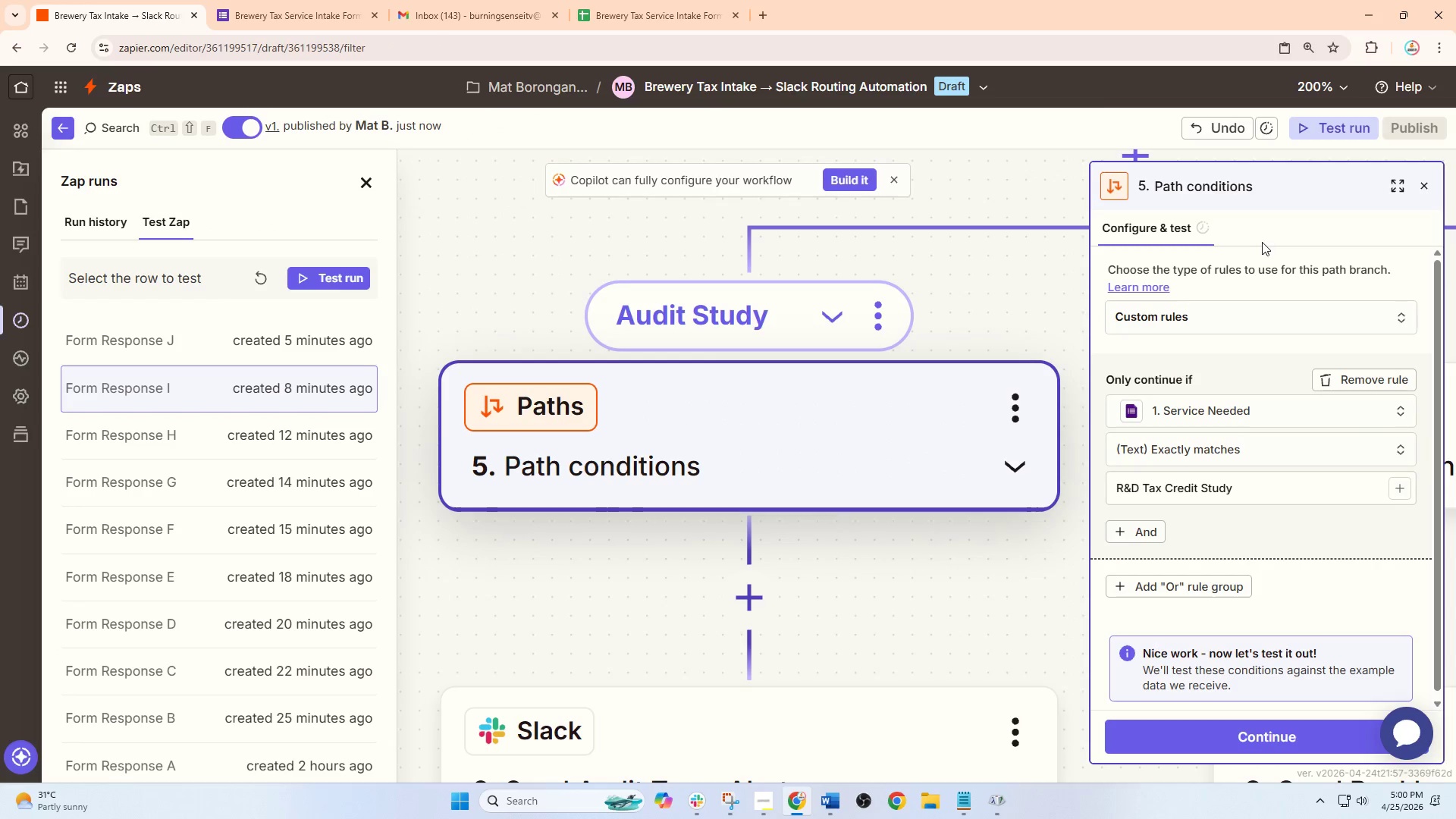 
hold_key(key=ControlLeft, duration=1.09)
 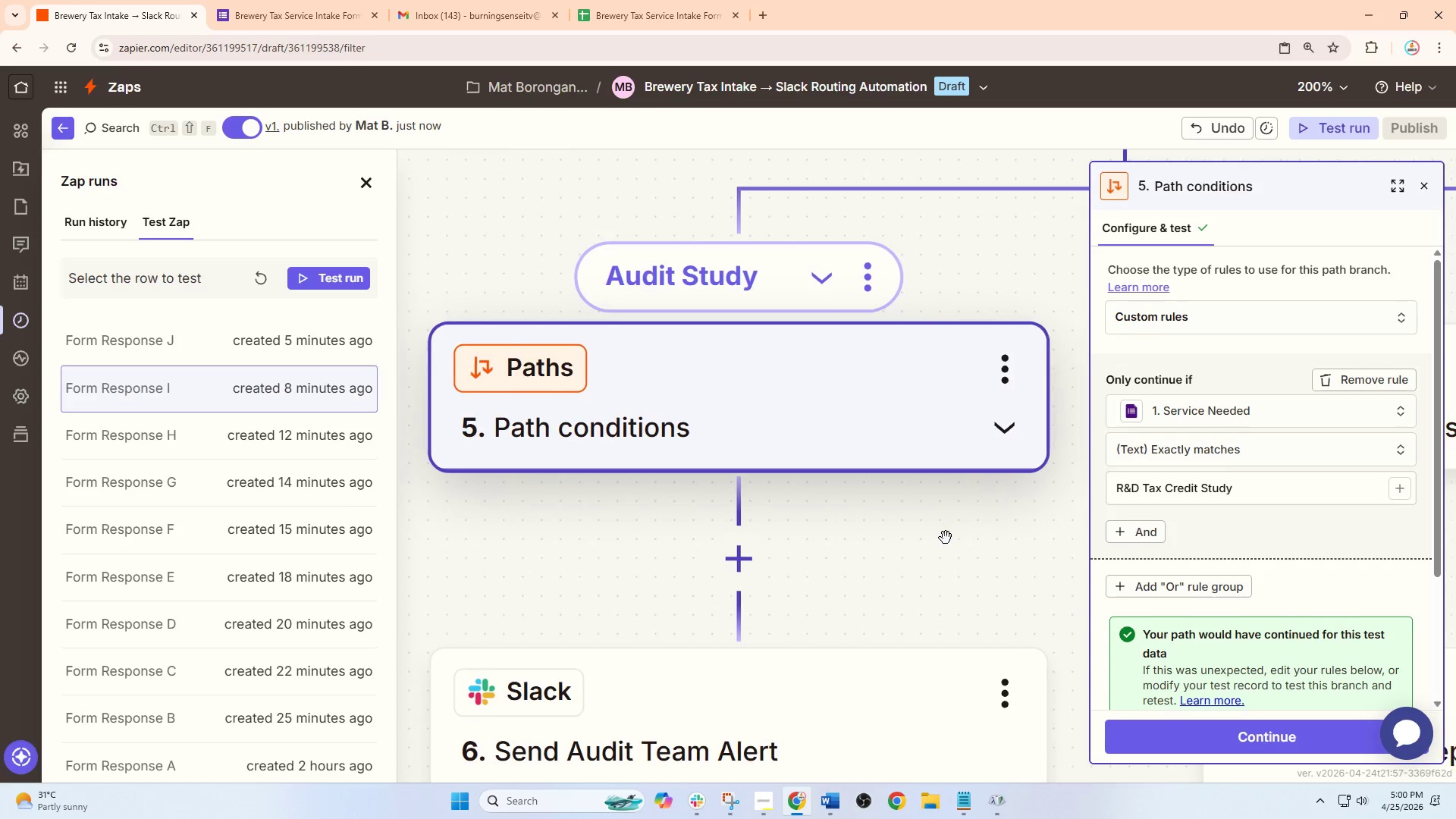 
hold_key(key=ControlLeft, duration=1.52)
 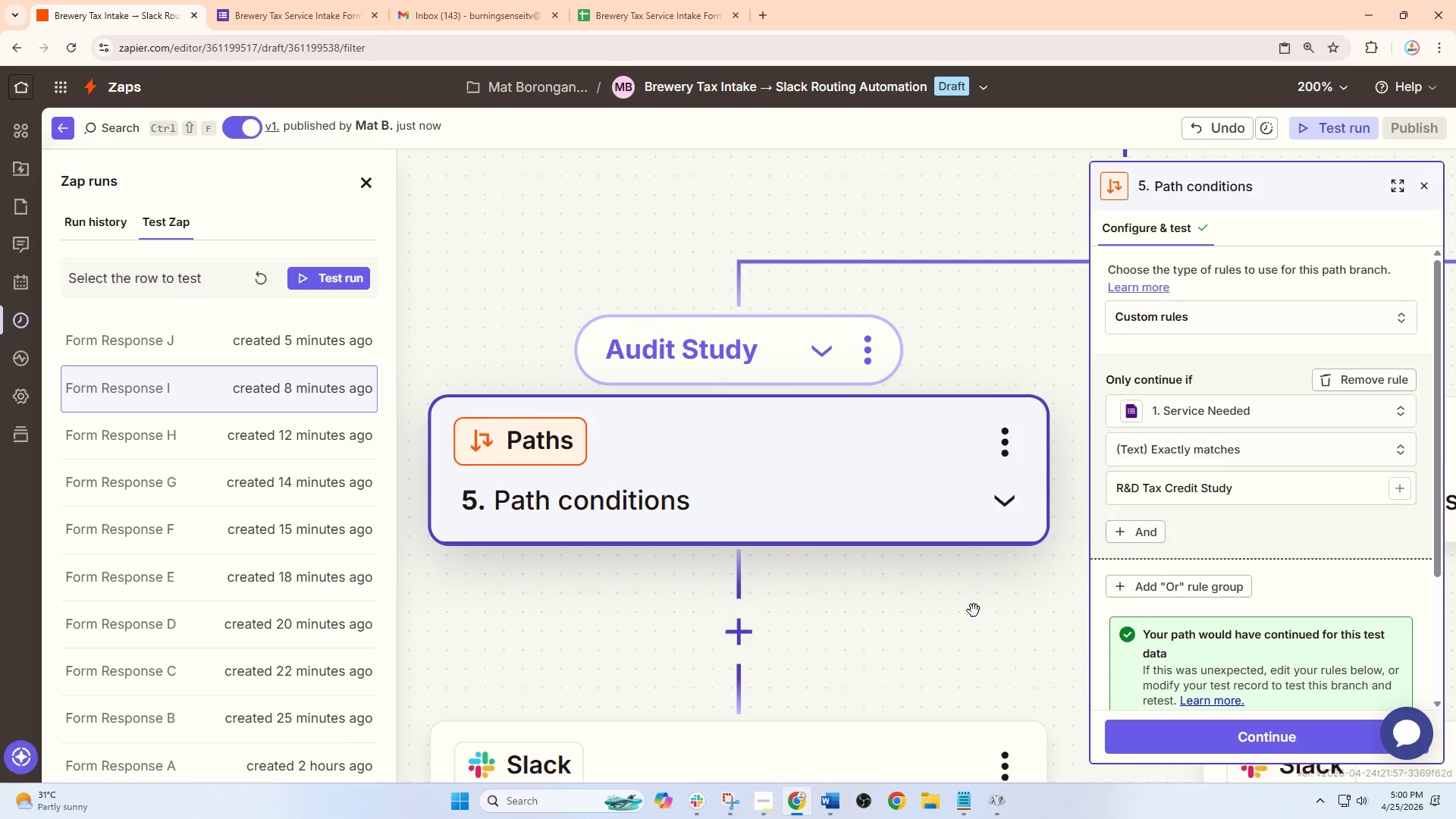 
scroll: coordinate [969, 568], scroll_direction: up, amount: 1.0
 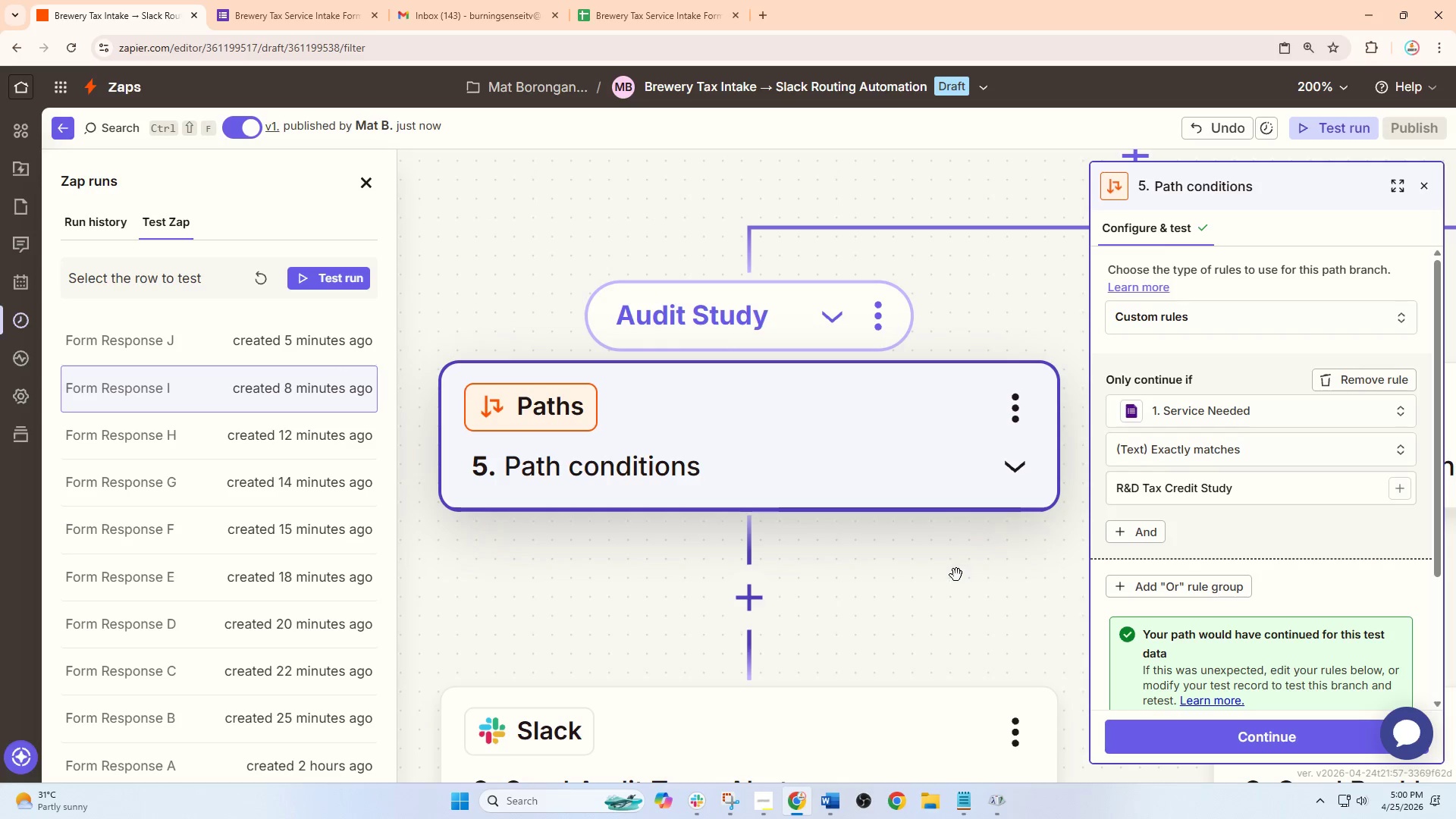 
left_click_drag(start_coordinate=[956, 576], to_coordinate=[946, 538])
 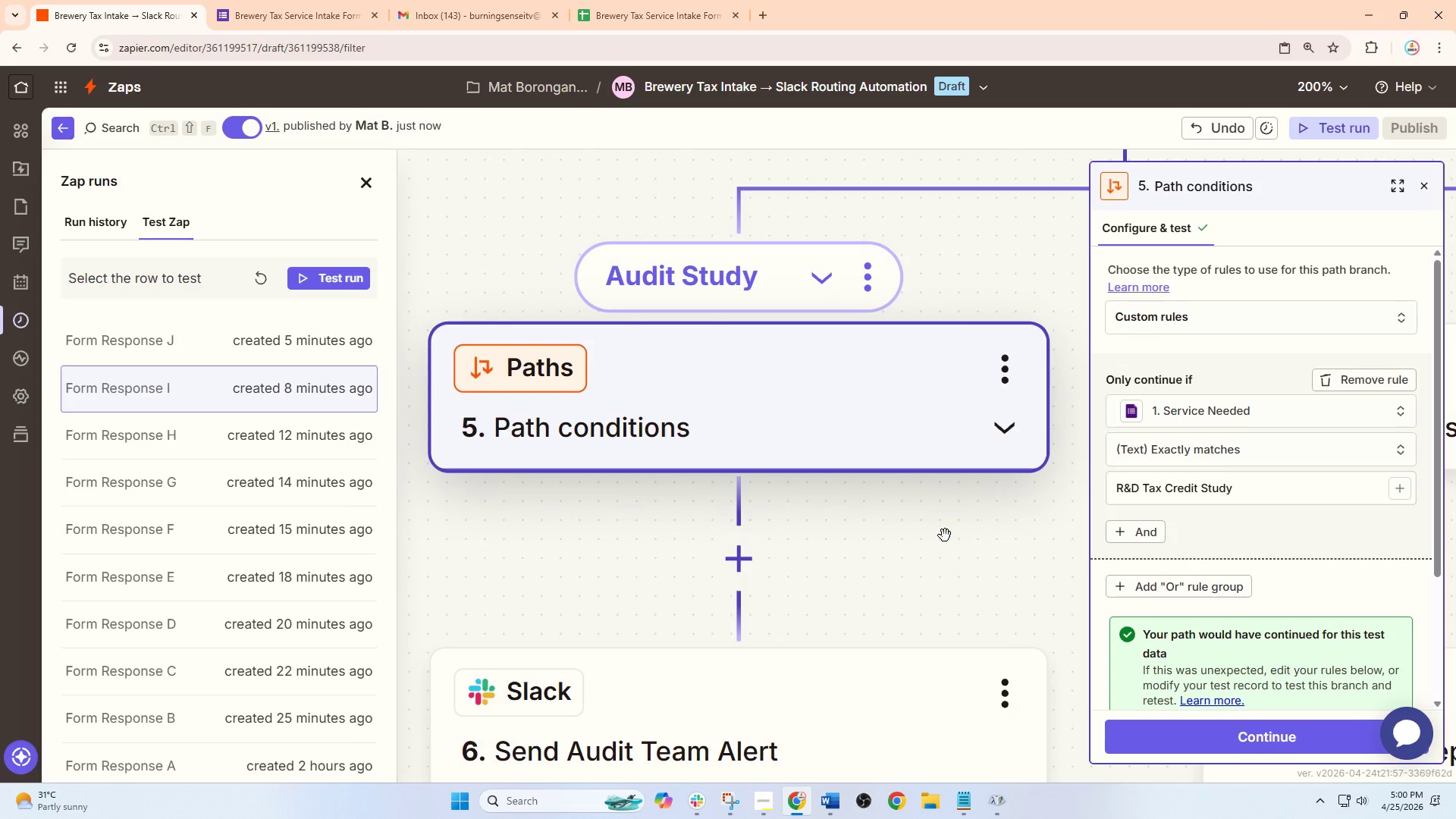 
key(Control+ControlLeft)
 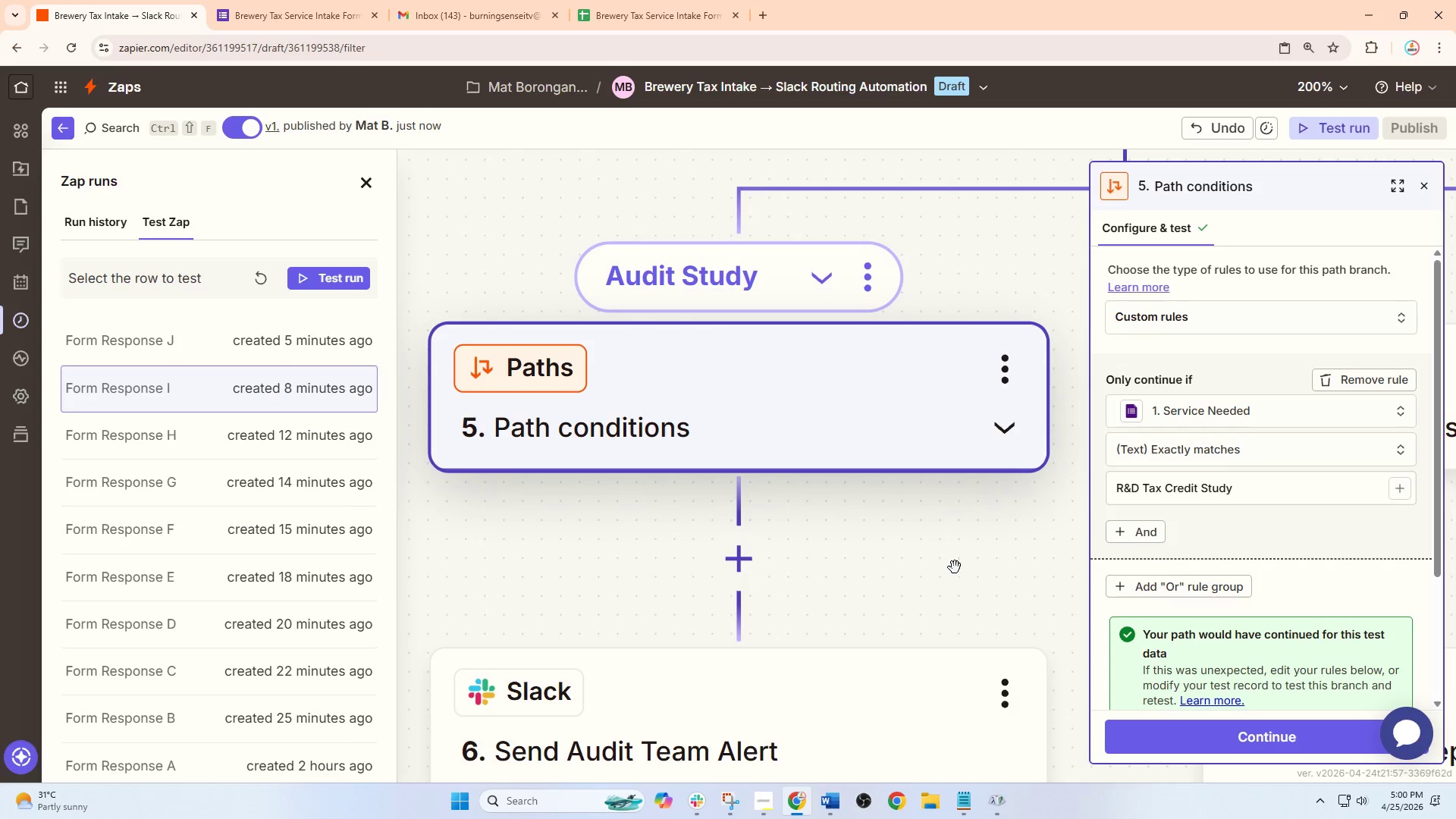 
key(Control+ControlLeft)
 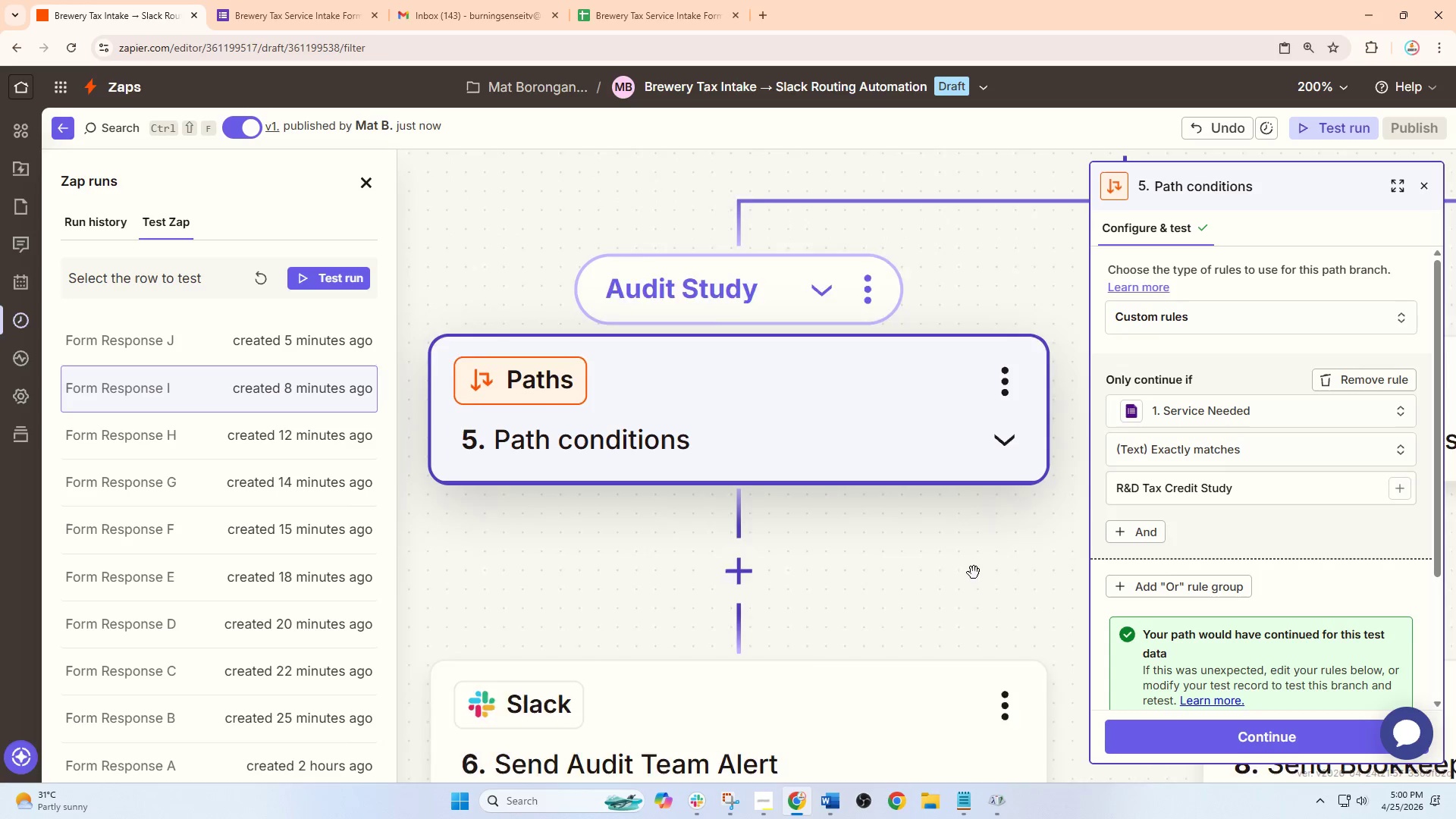 
scroll: coordinate [945, 535], scroll_direction: up, amount: 1.0
 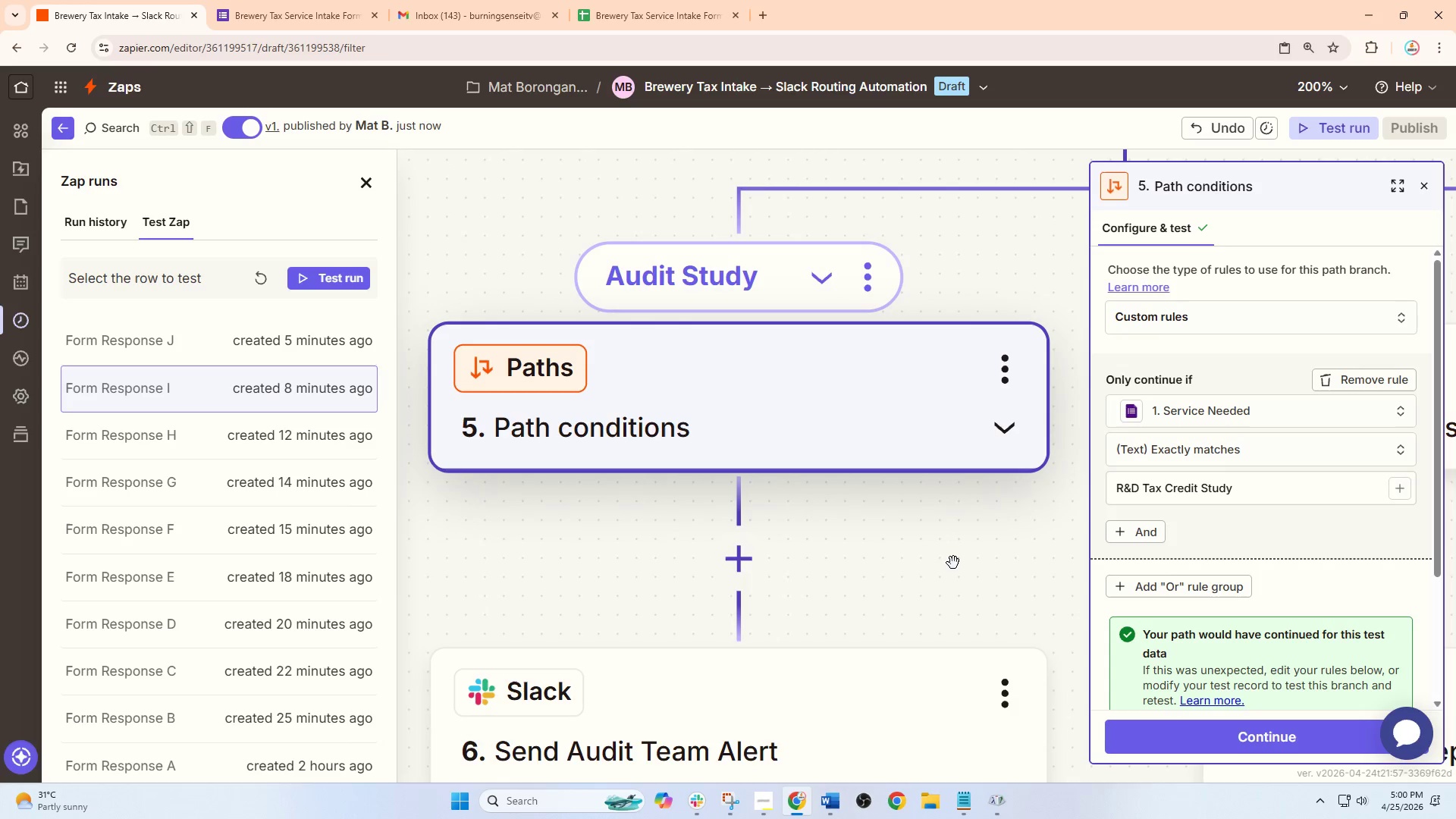 
left_click_drag(start_coordinate=[974, 538], to_coordinate=[962, 634])
 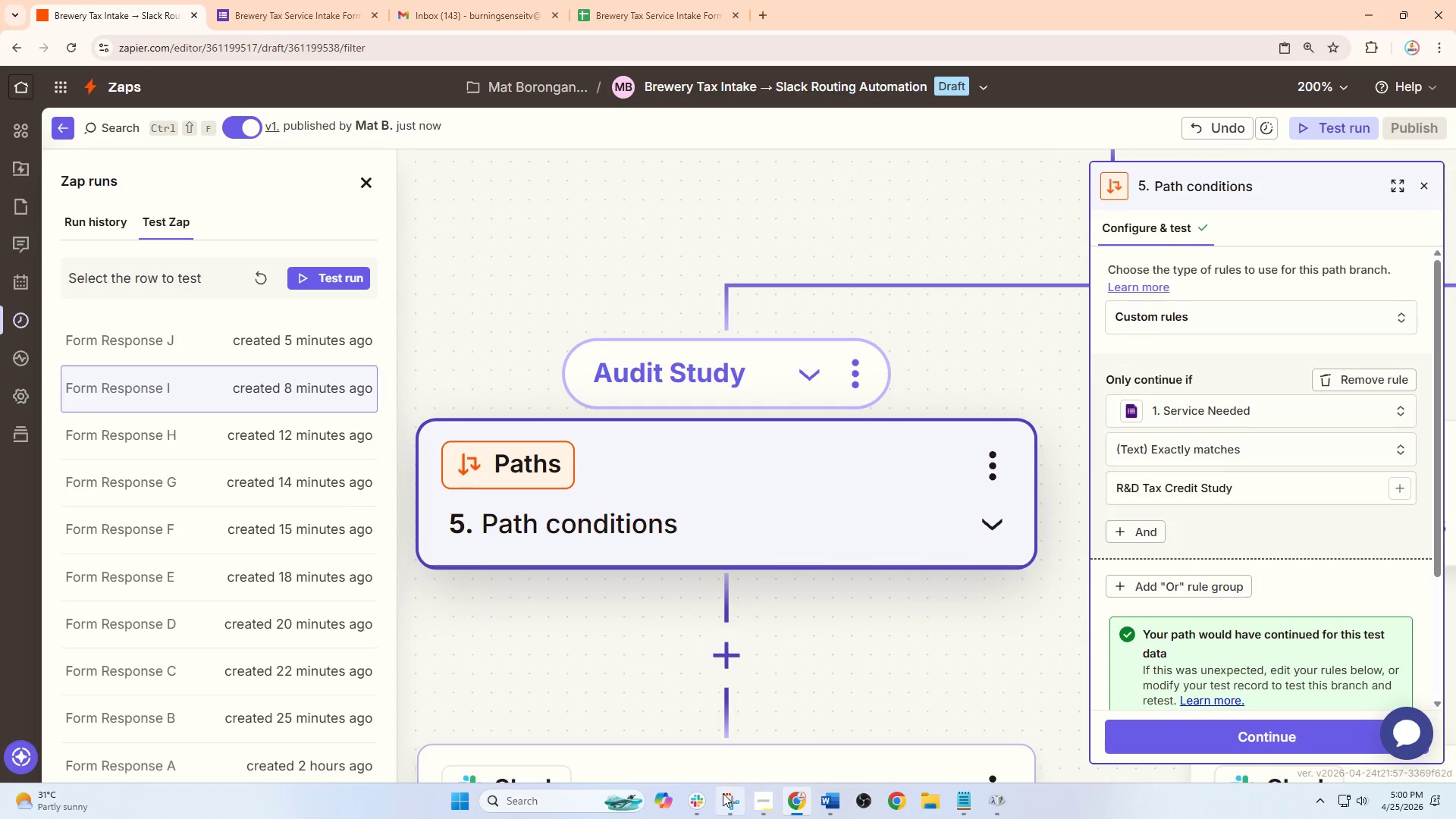 
left_click_drag(start_coordinate=[722, 802], to_coordinate=[726, 802])
 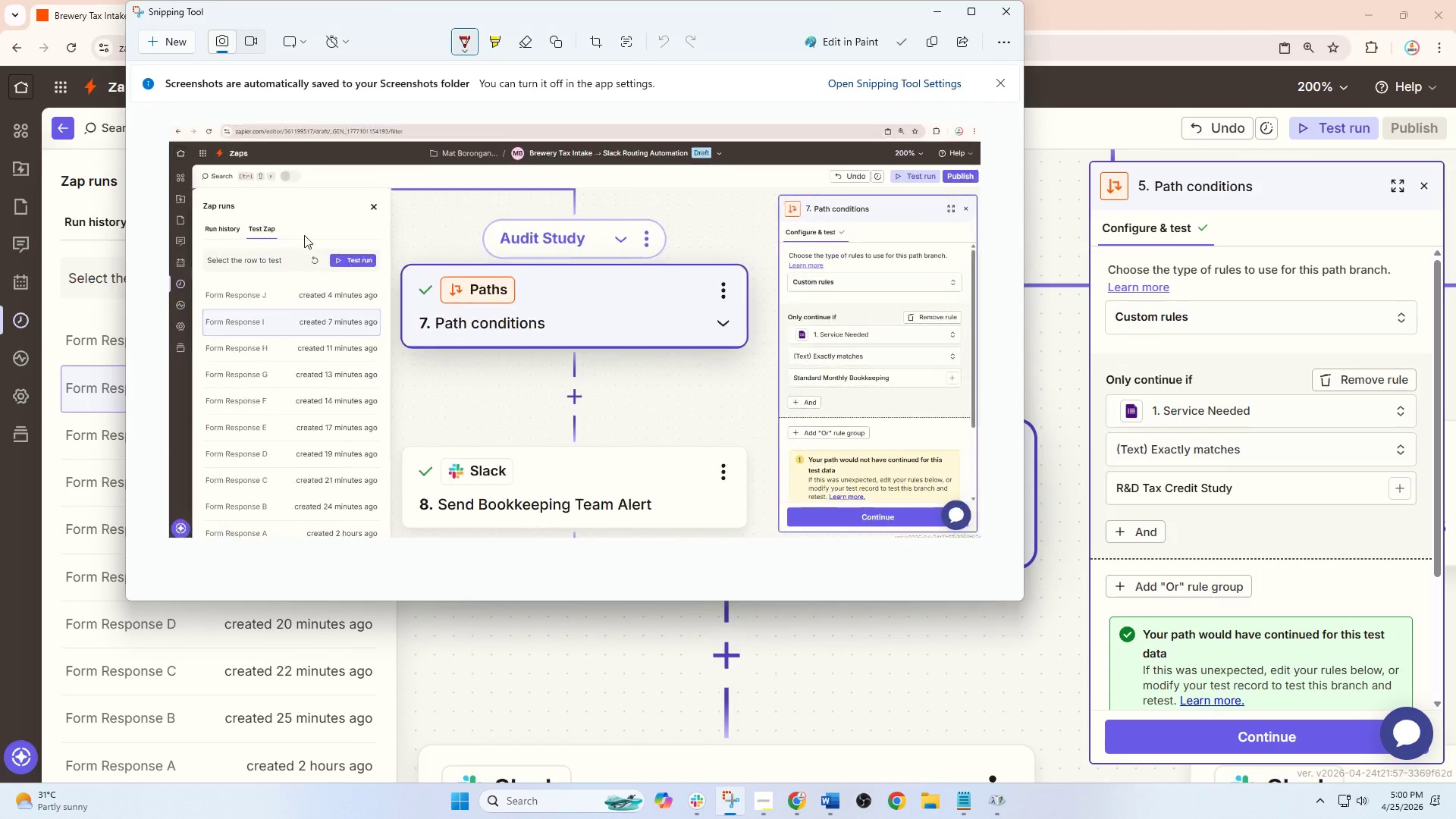 
left_click([170, 37])
 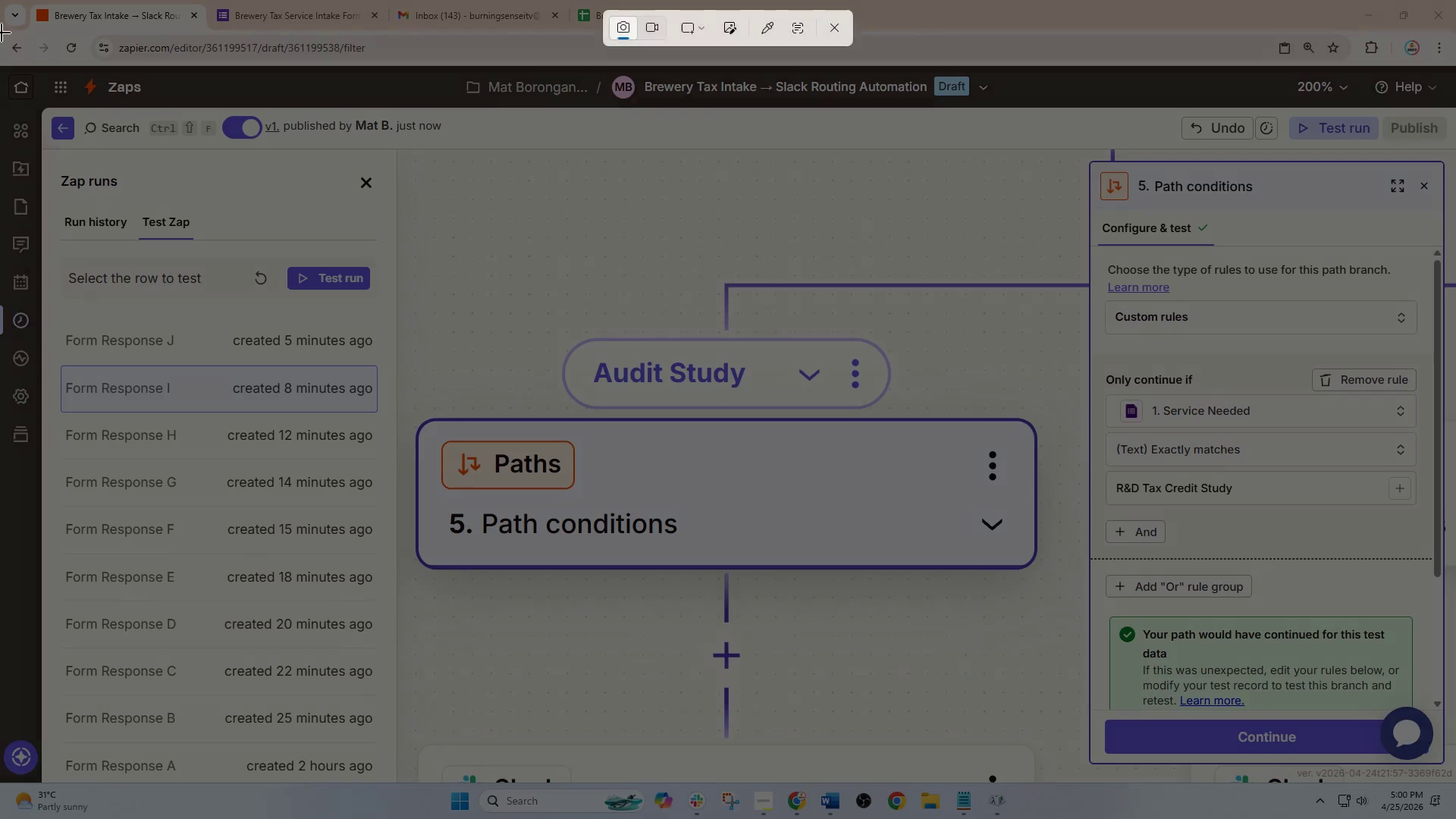 
left_click_drag(start_coordinate=[0, 30], to_coordinate=[1455, 777])
 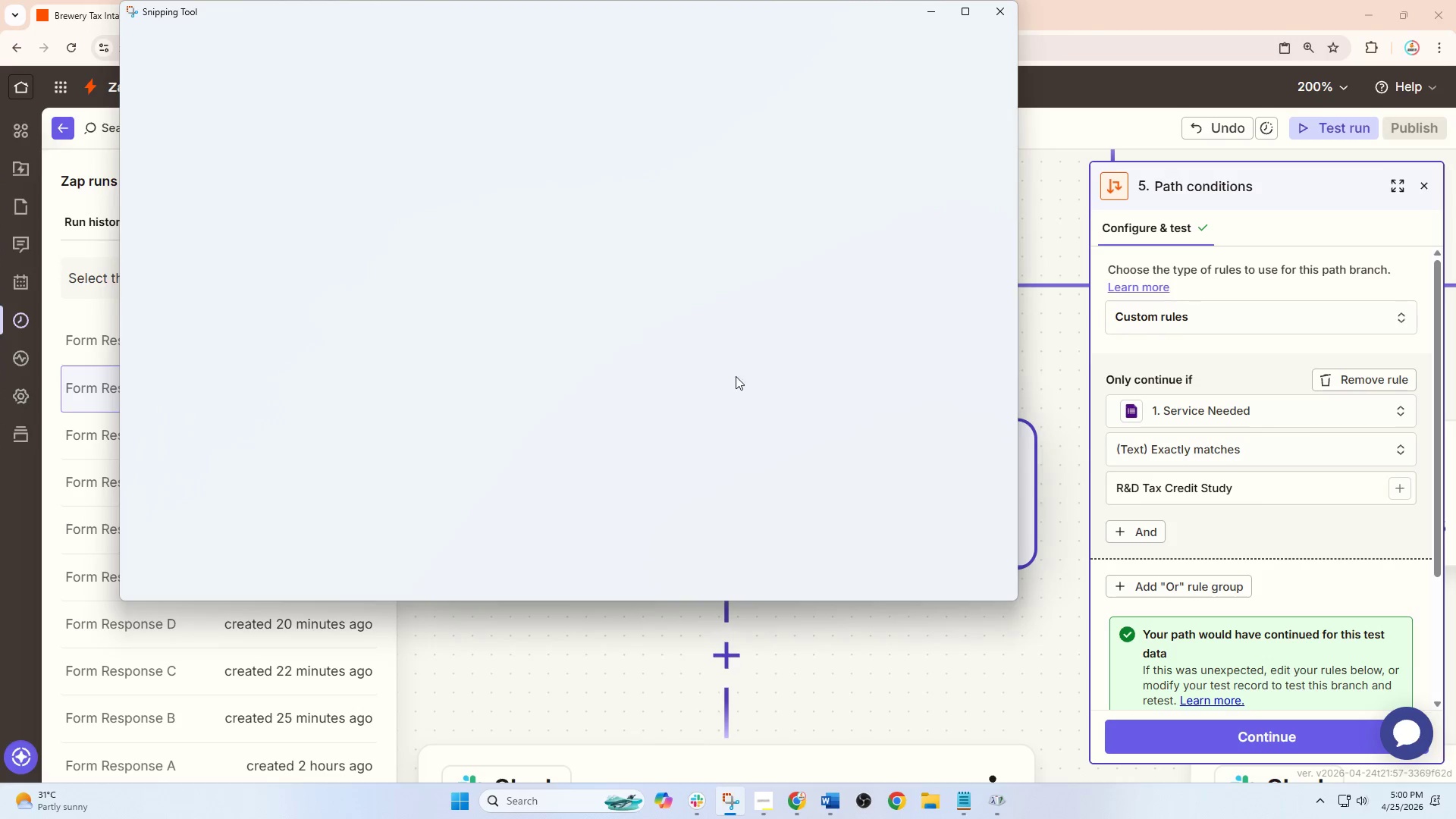 
right_click([704, 333])
 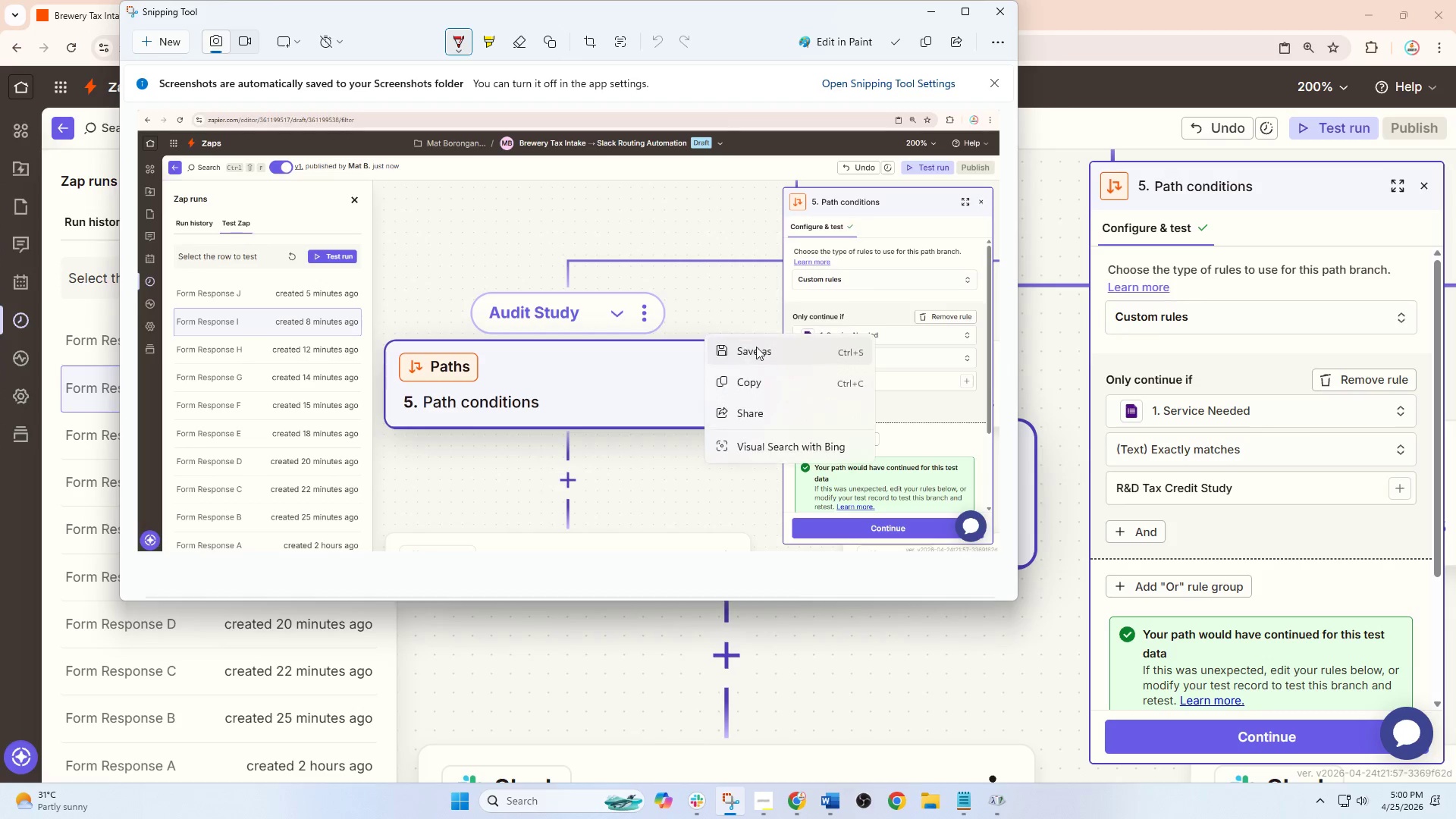 
left_click([758, 347])
 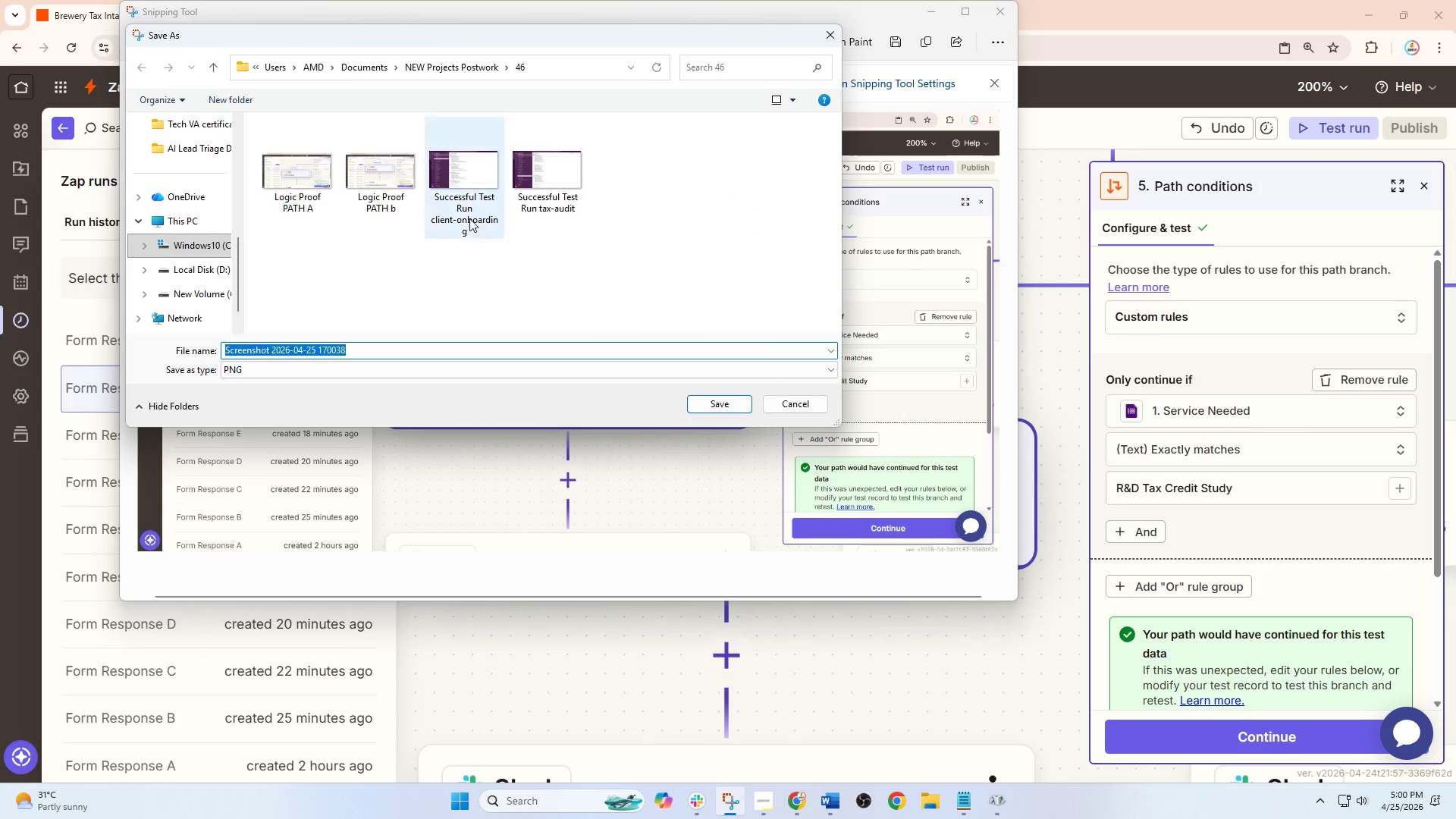 
left_click([303, 187])
 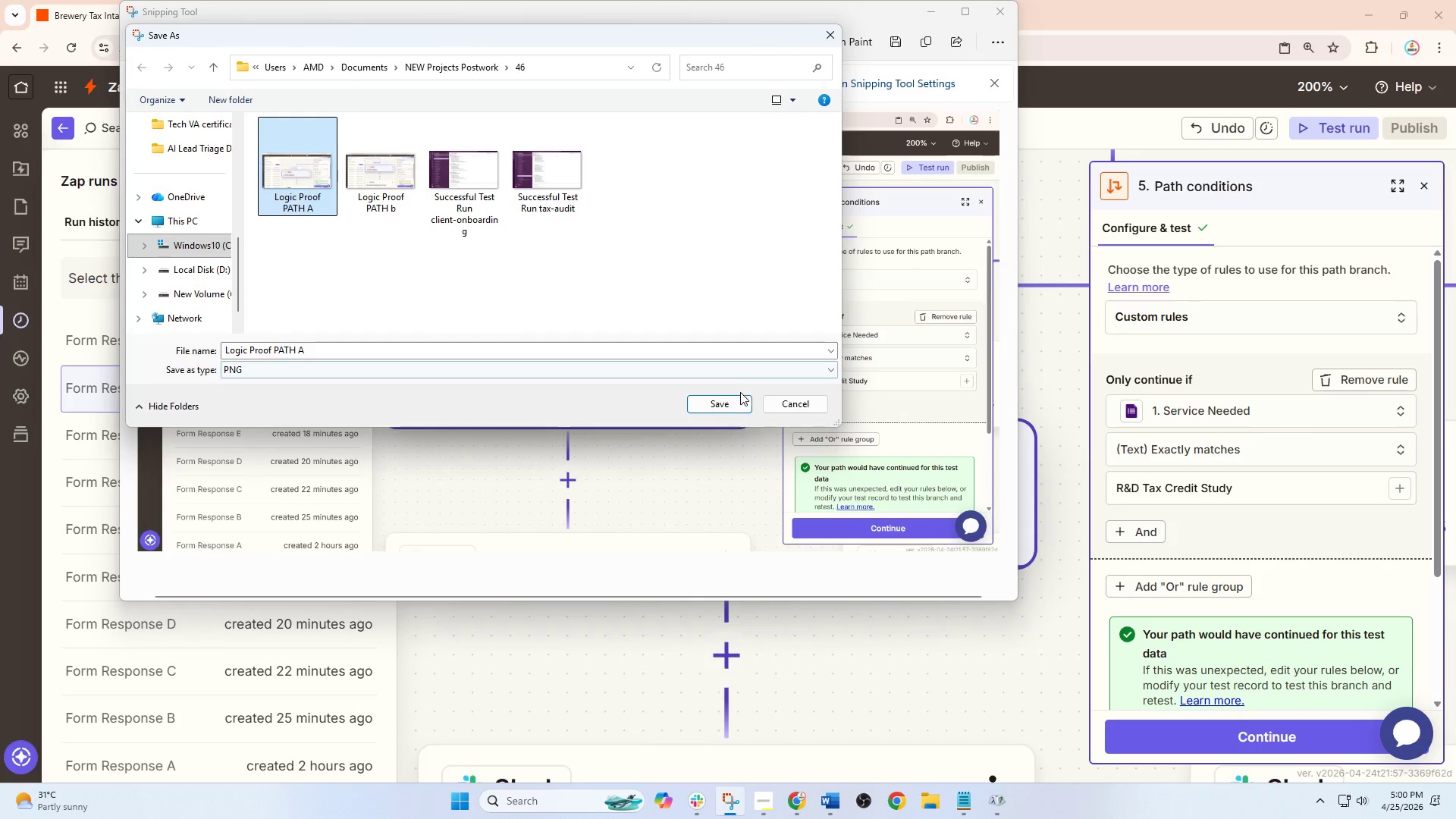 
left_click([721, 401])
 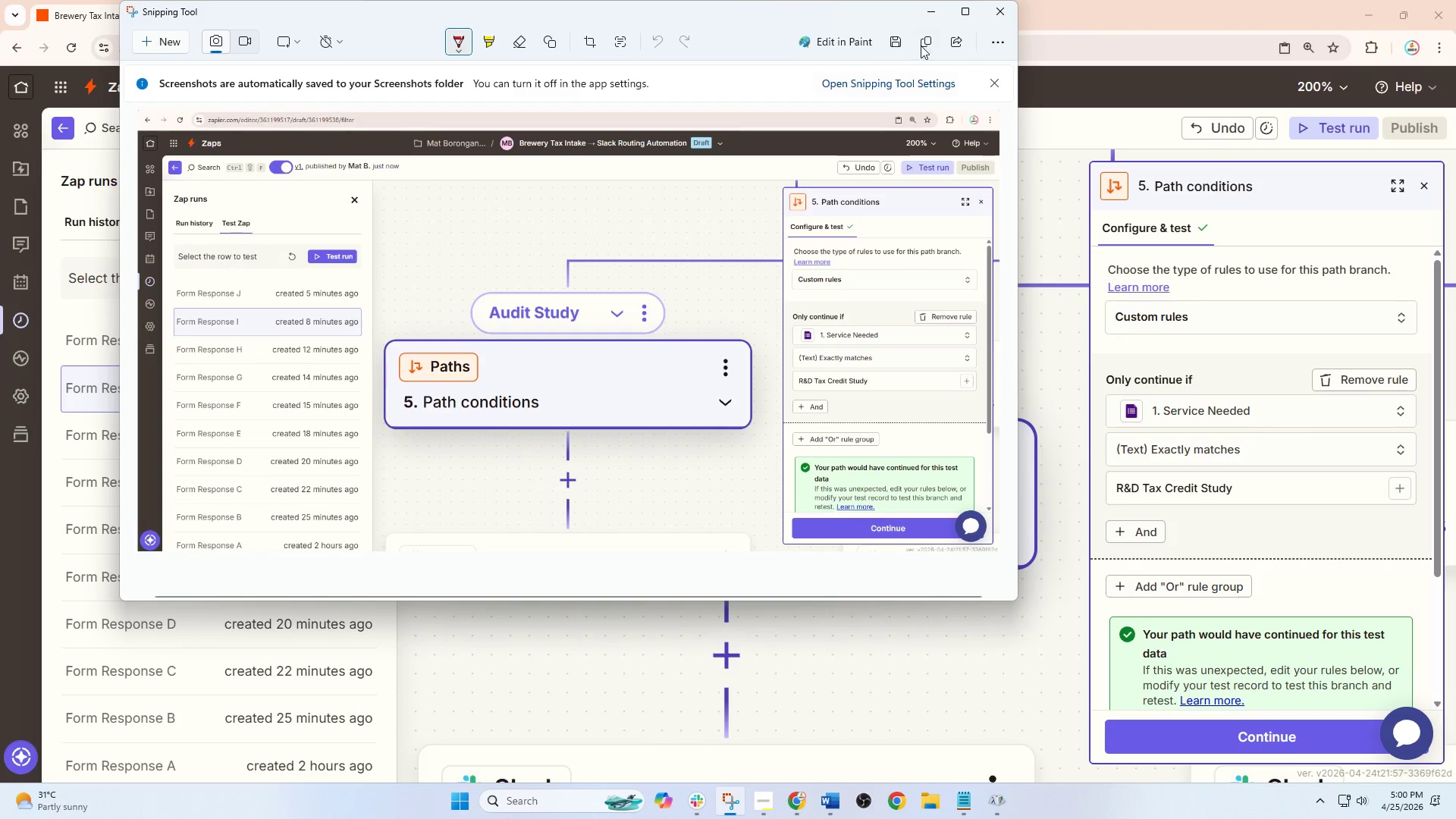 
left_click([931, 8])
 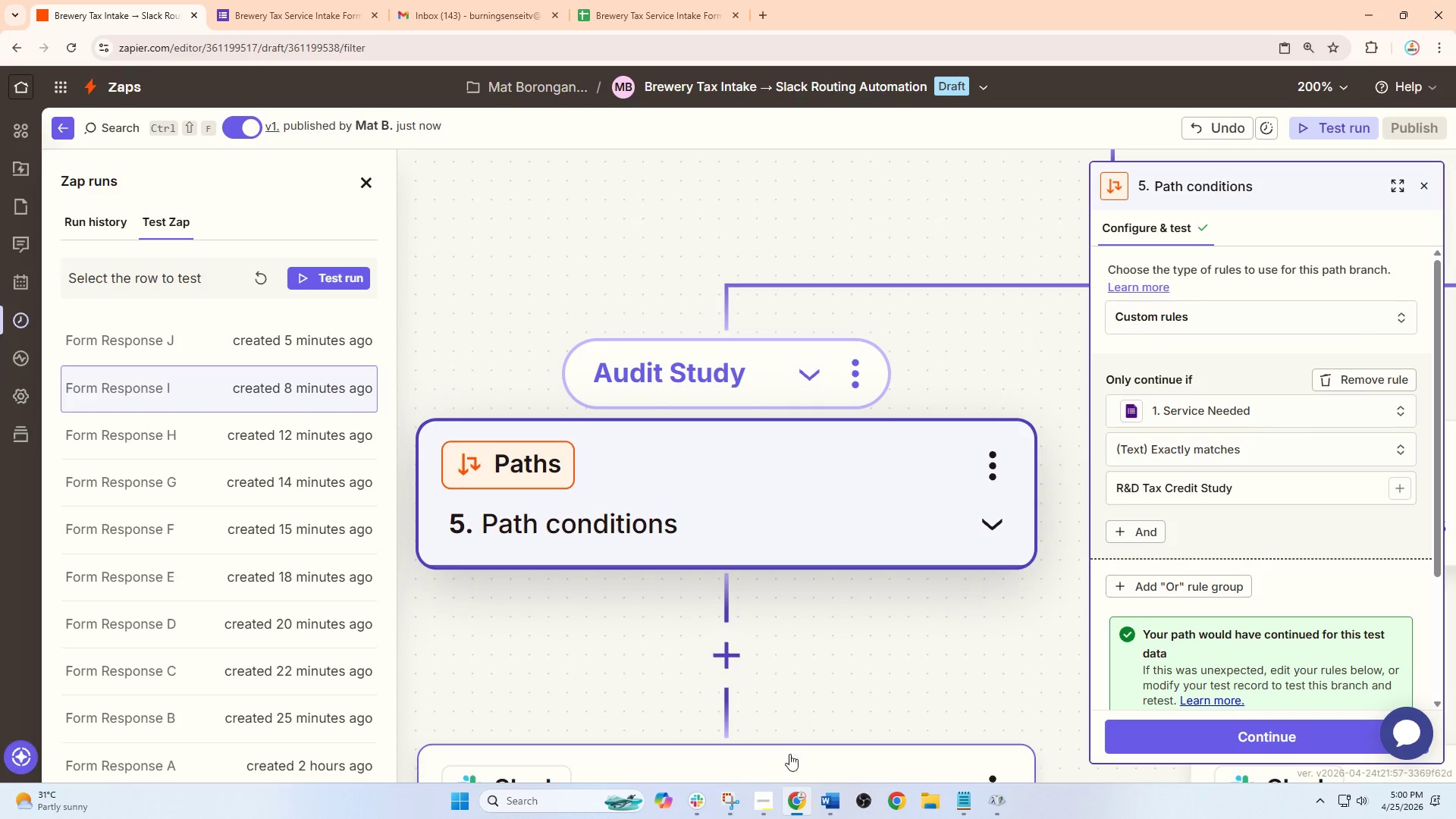 
left_click_drag(start_coordinate=[902, 658], to_coordinate=[535, 596])
 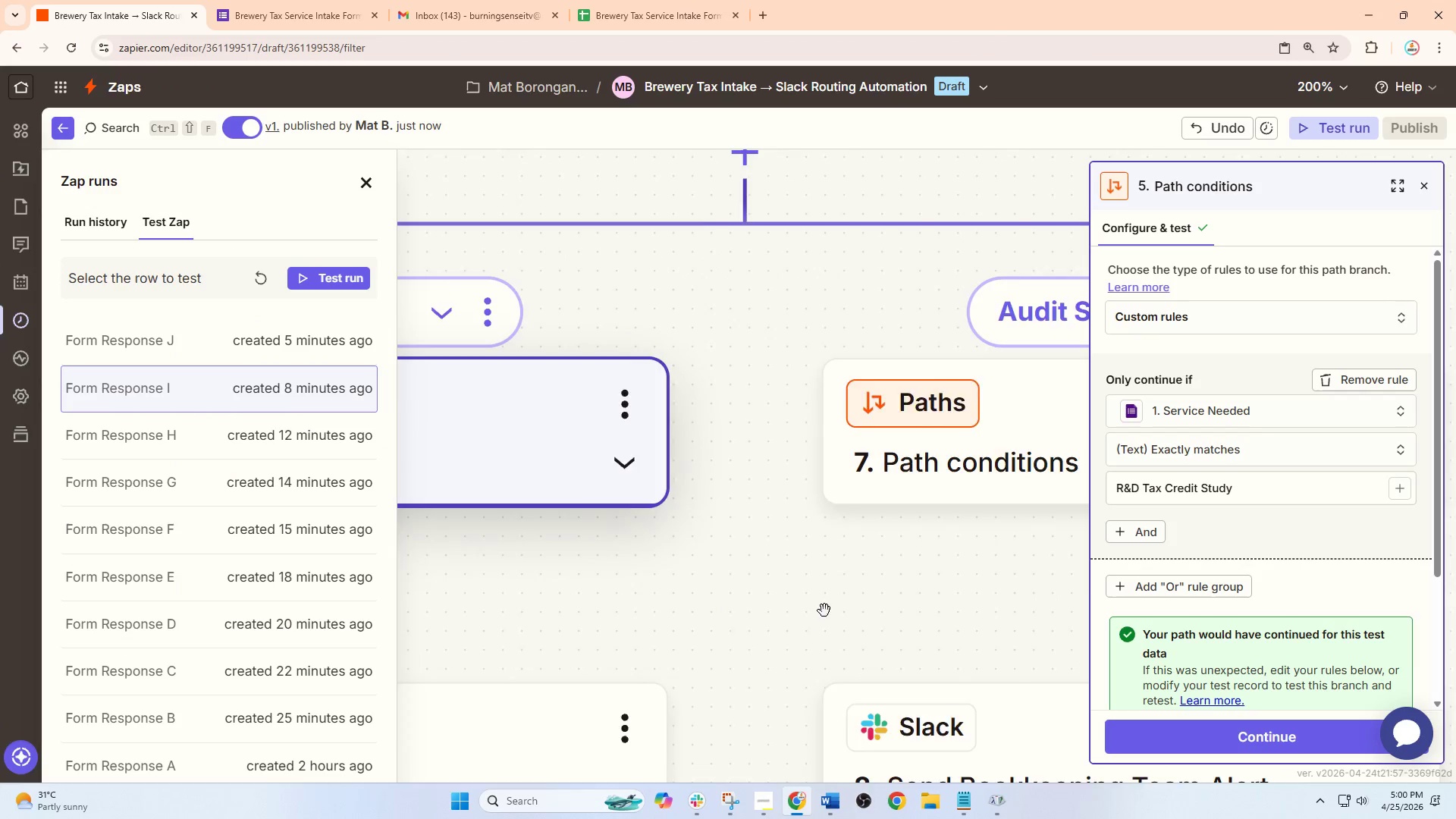 
left_click_drag(start_coordinate=[829, 610], to_coordinate=[430, 672])
 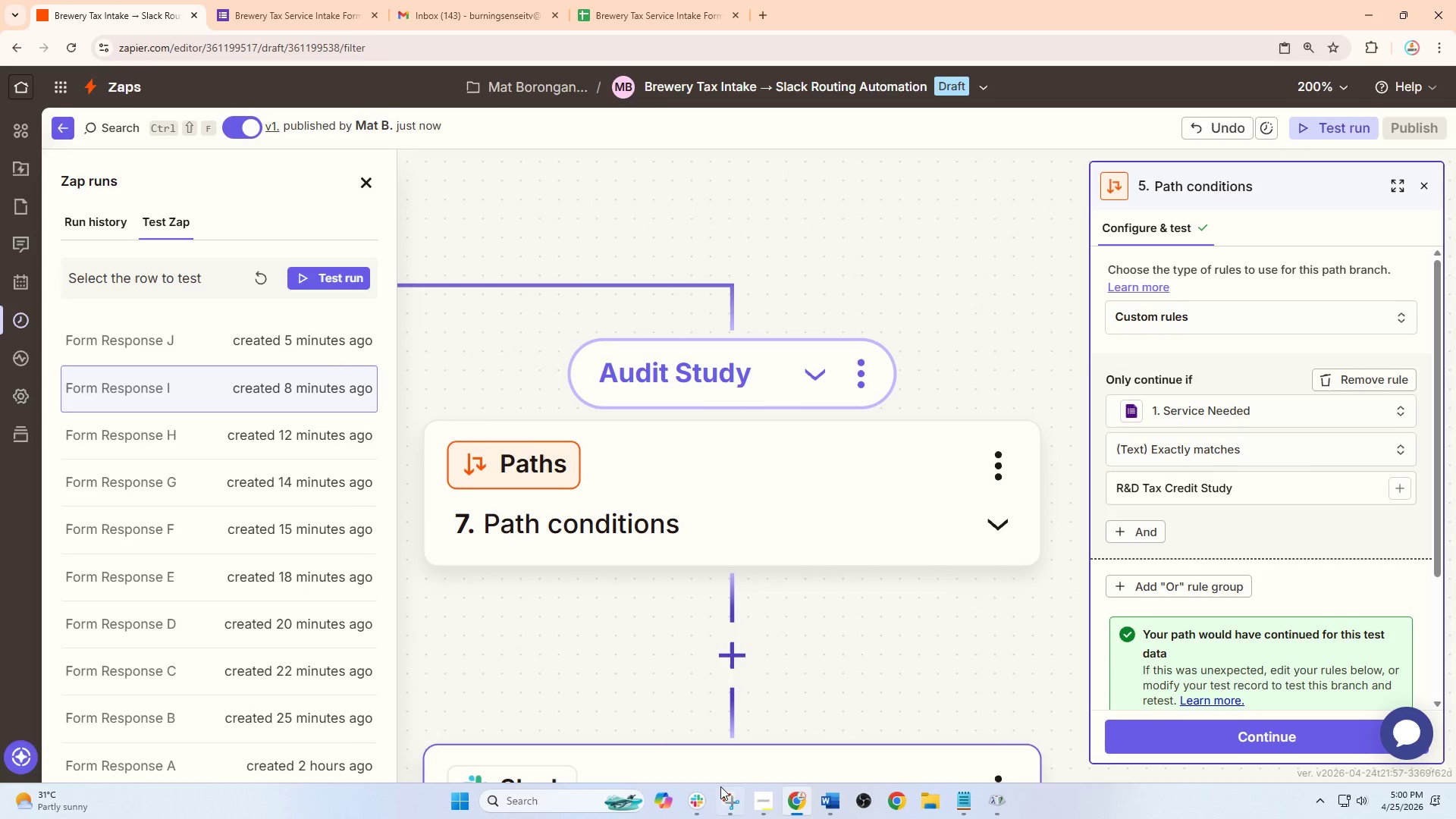 
left_click_drag(start_coordinate=[730, 804], to_coordinate=[732, 797])
 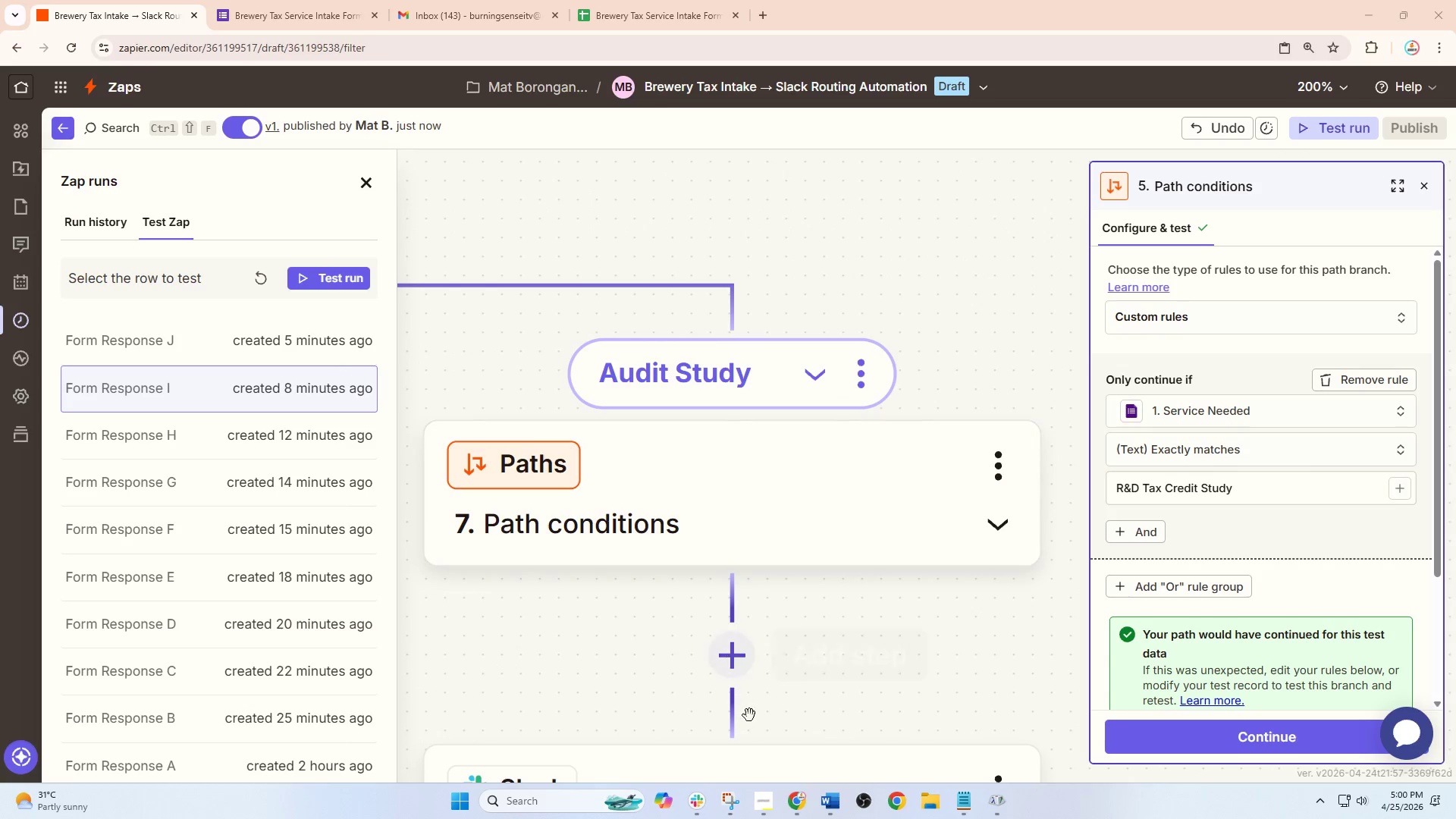 
left_click([736, 795])
 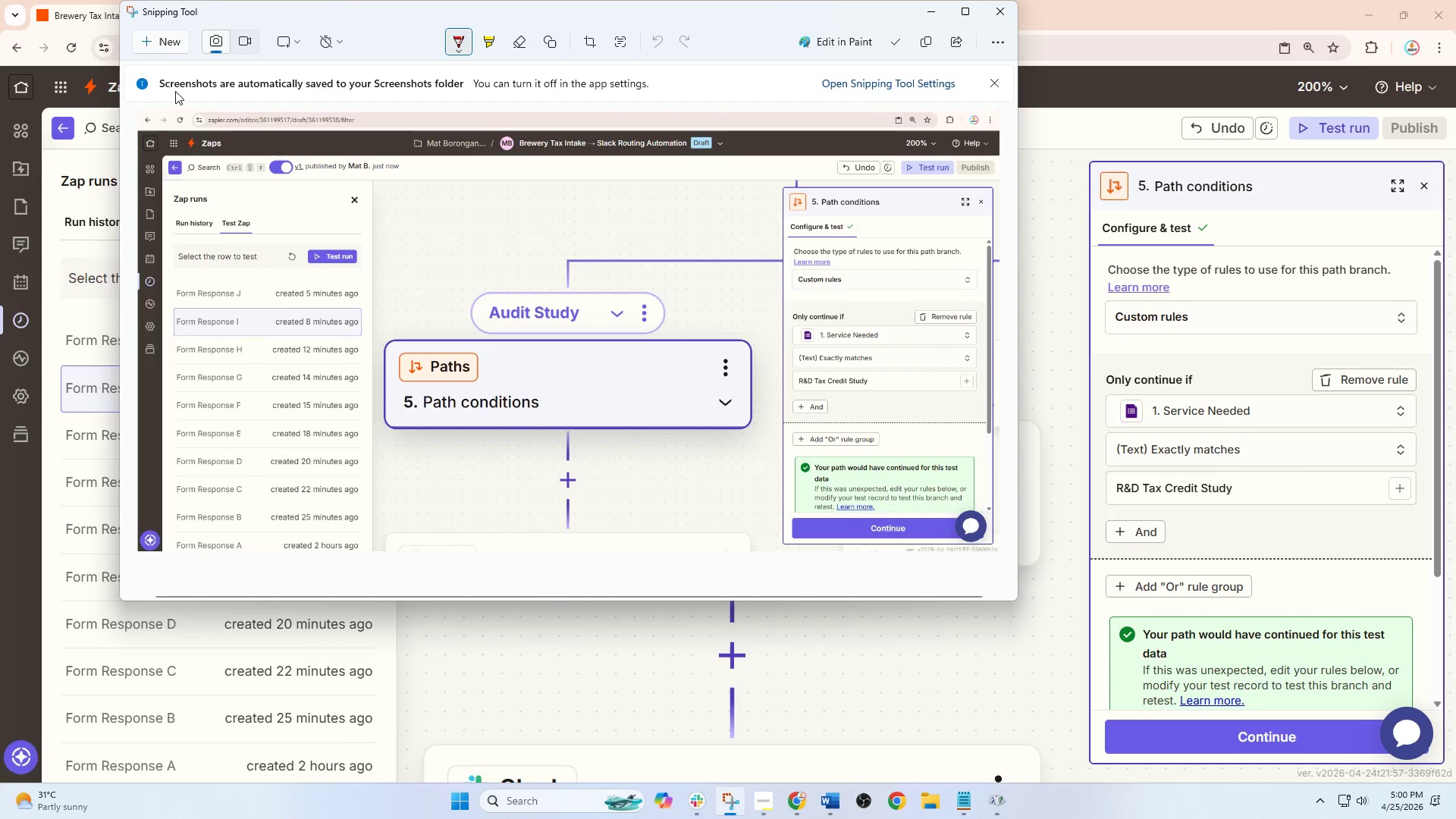 
left_click([169, 43])
 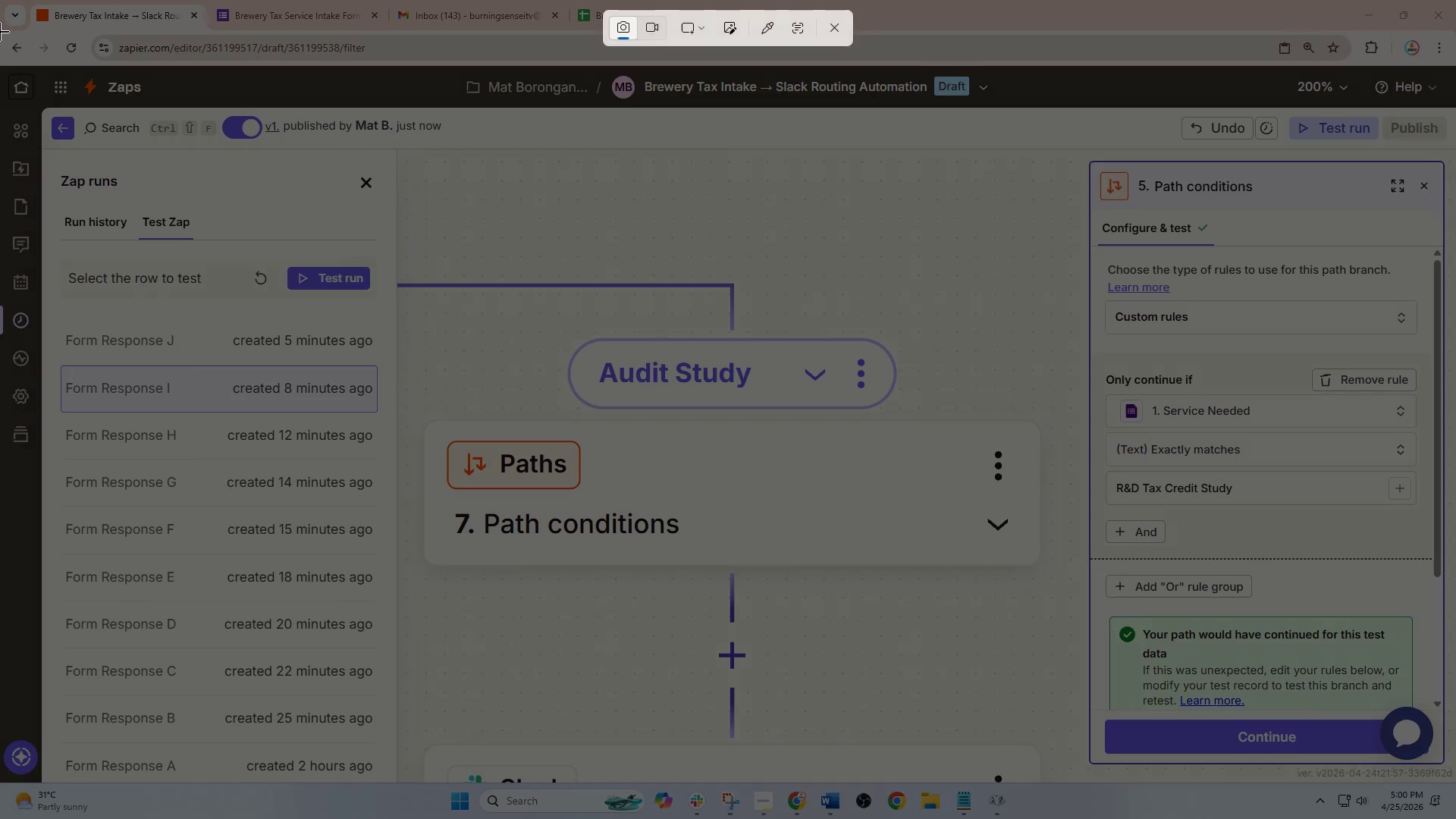 
left_click_drag(start_coordinate=[0, 33], to_coordinate=[1448, 779])
 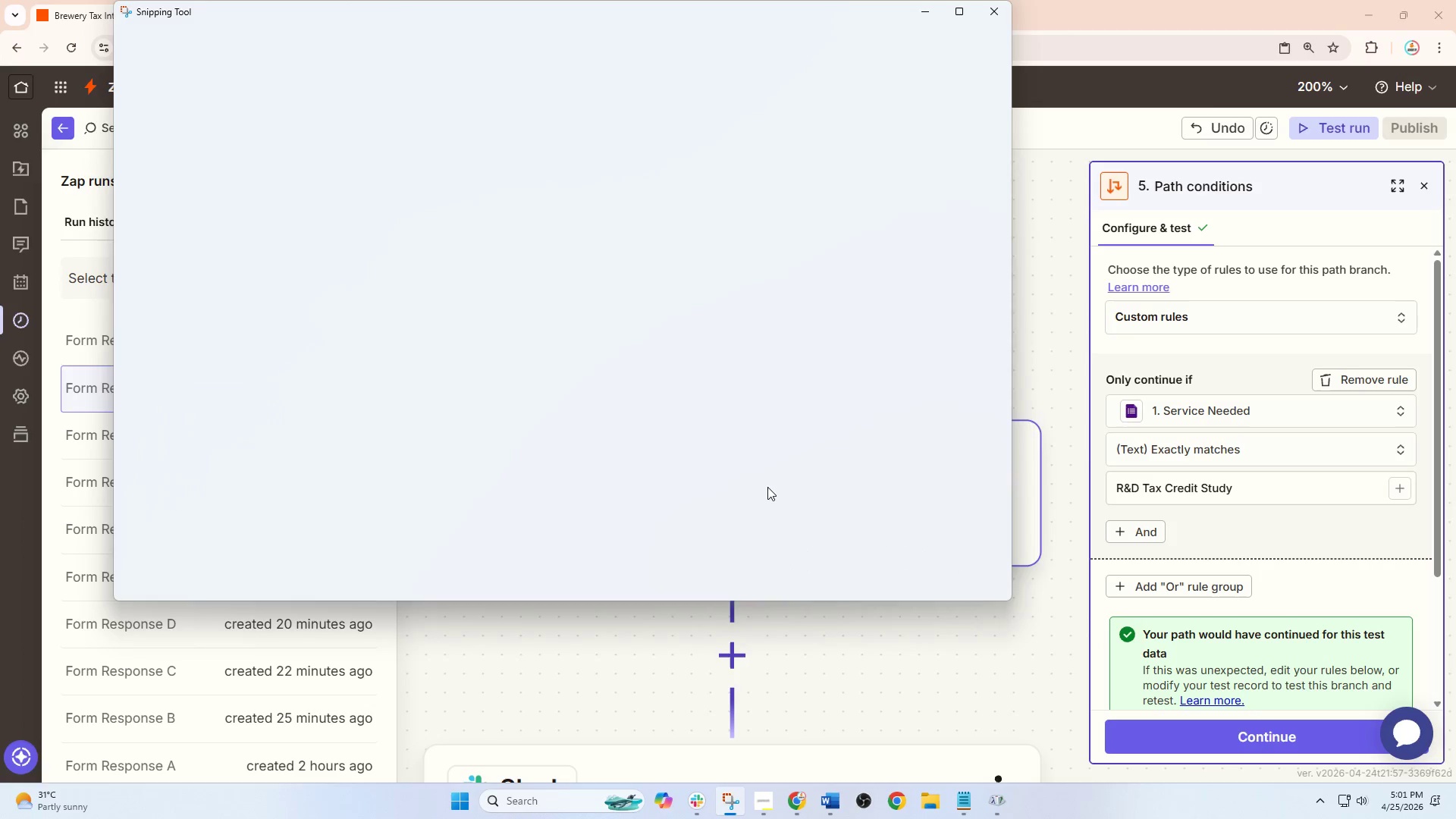 
right_click([665, 362])
 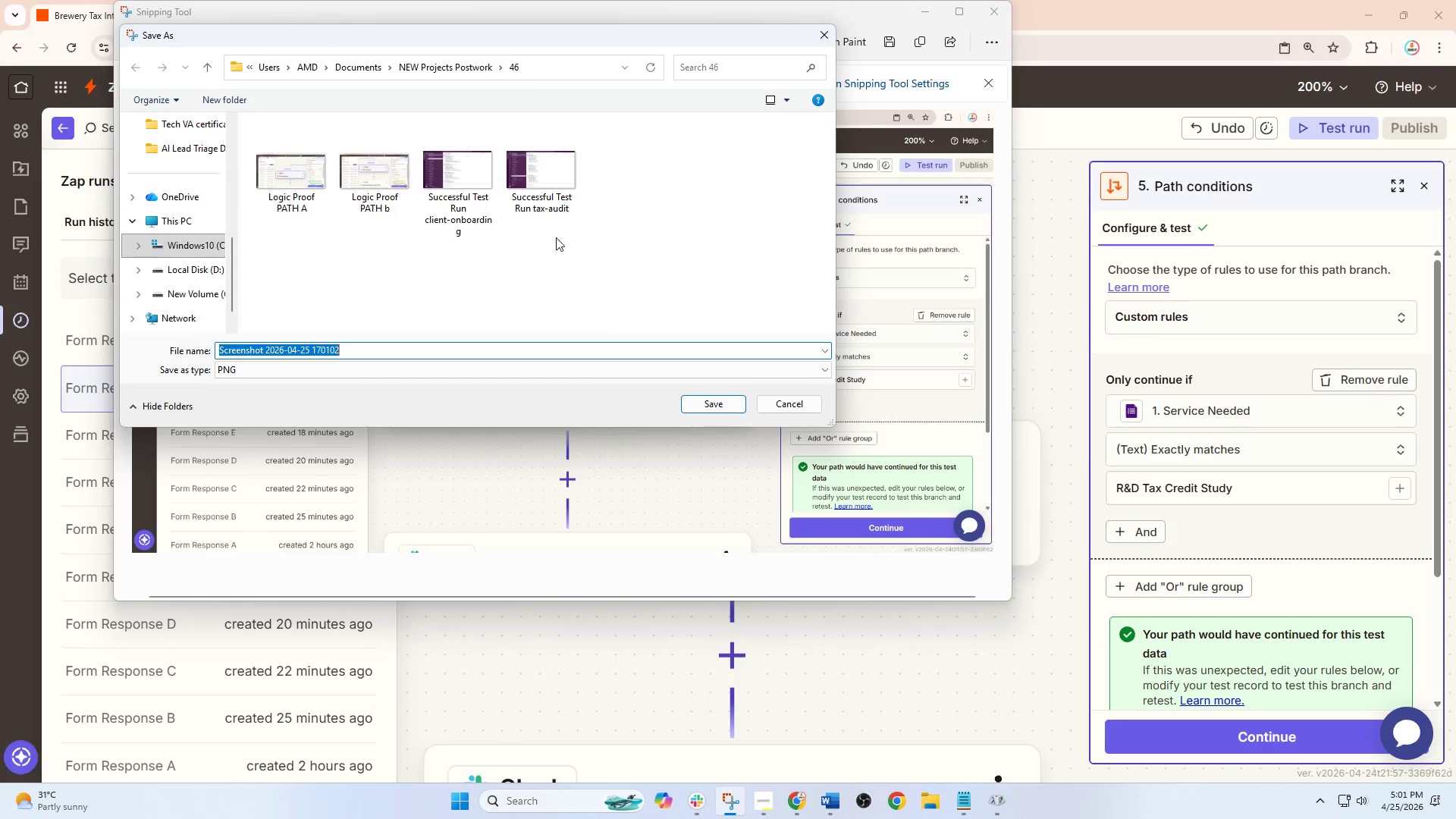 
left_click([383, 192])
 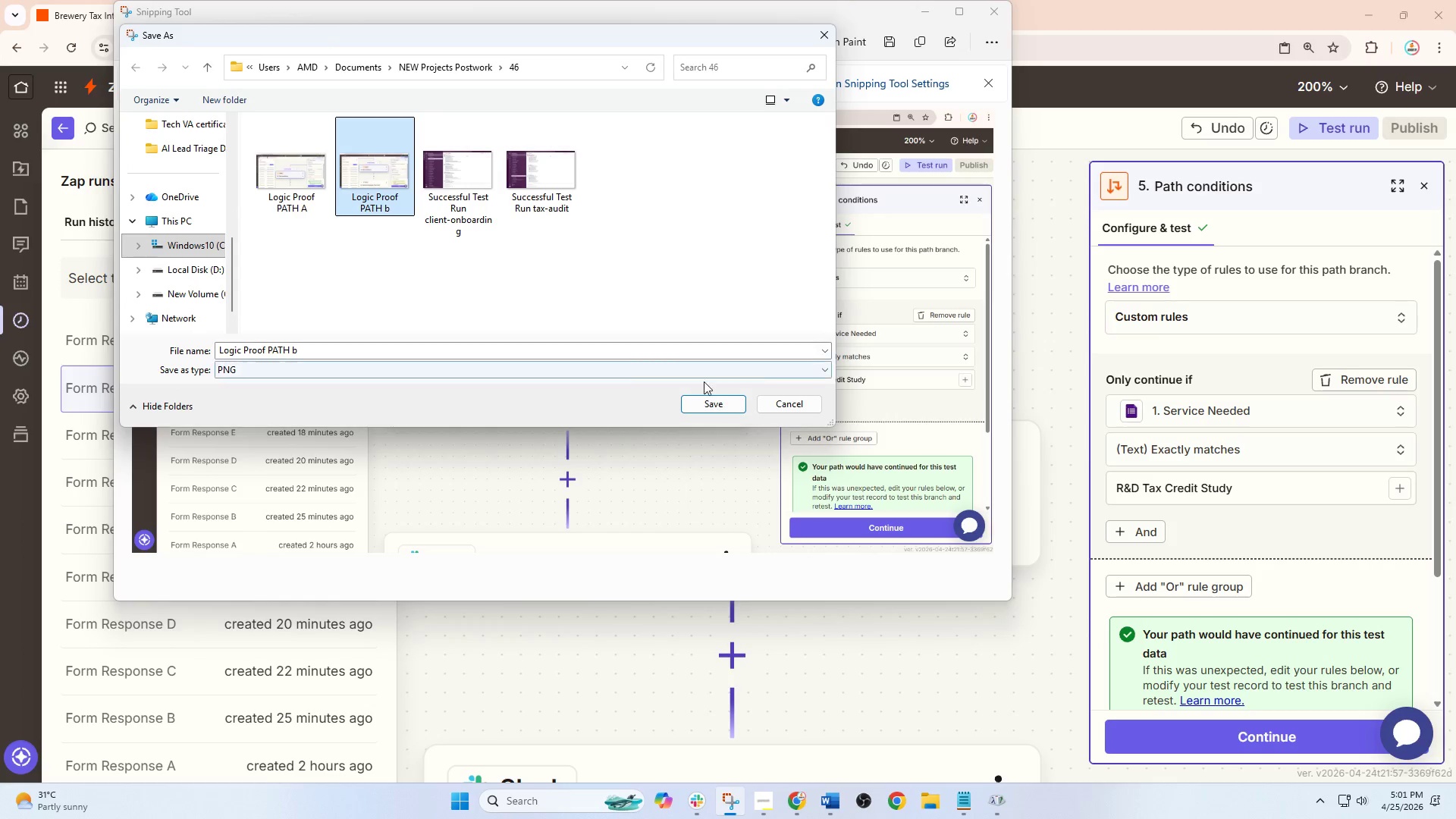 
left_click([713, 404])
 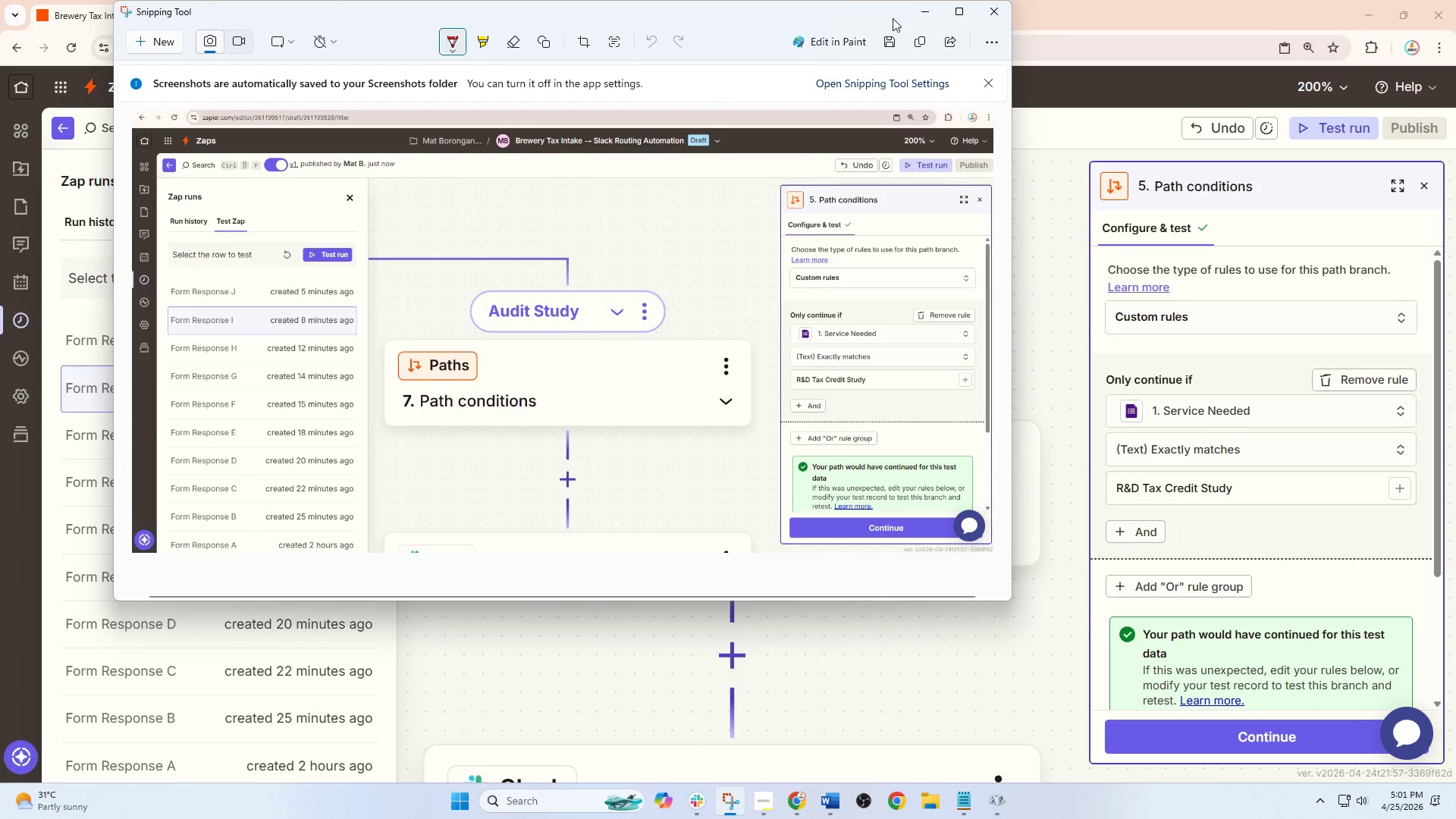 
left_click([924, 13])
 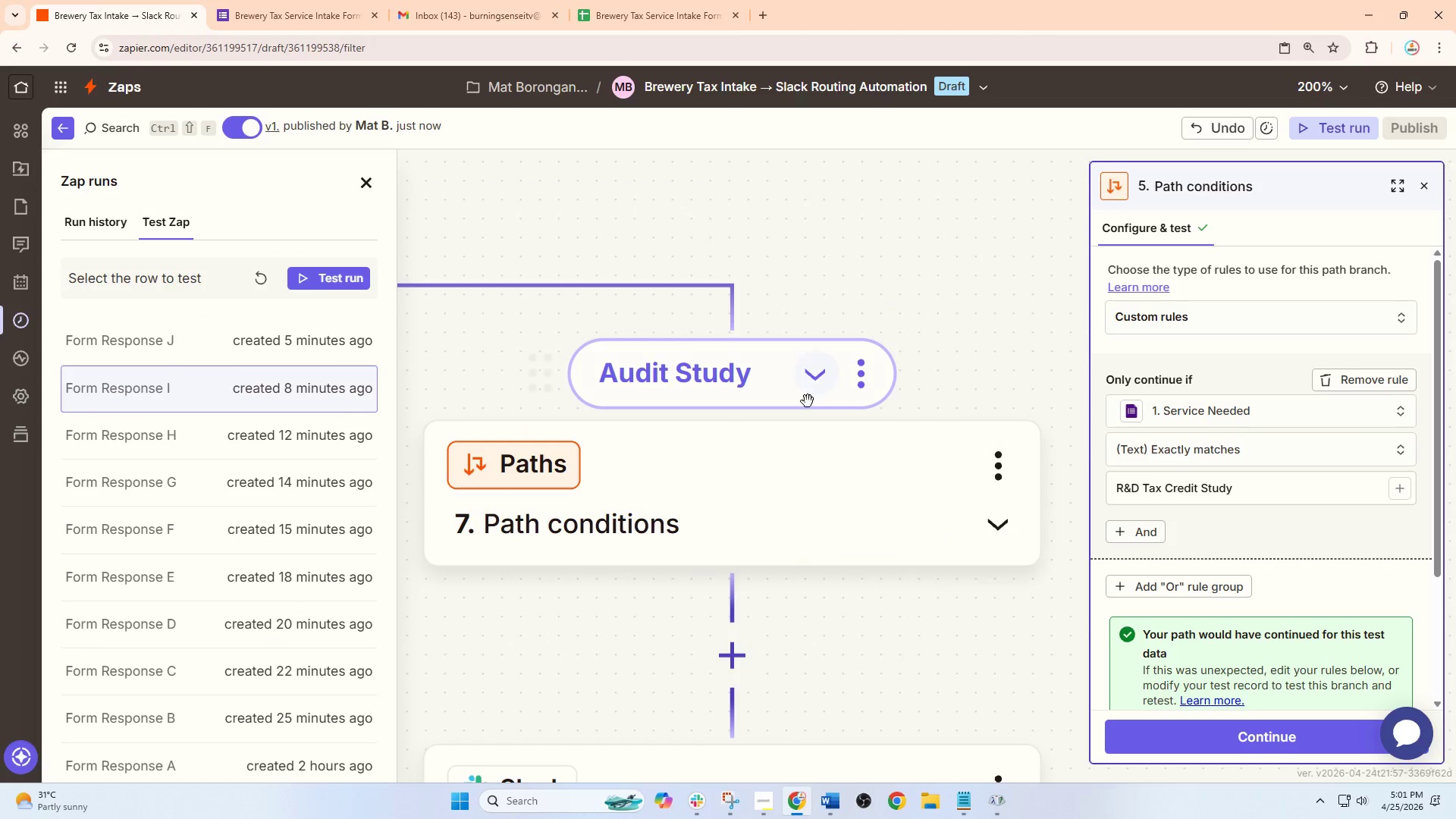 
hold_key(key=ControlLeft, duration=0.77)
 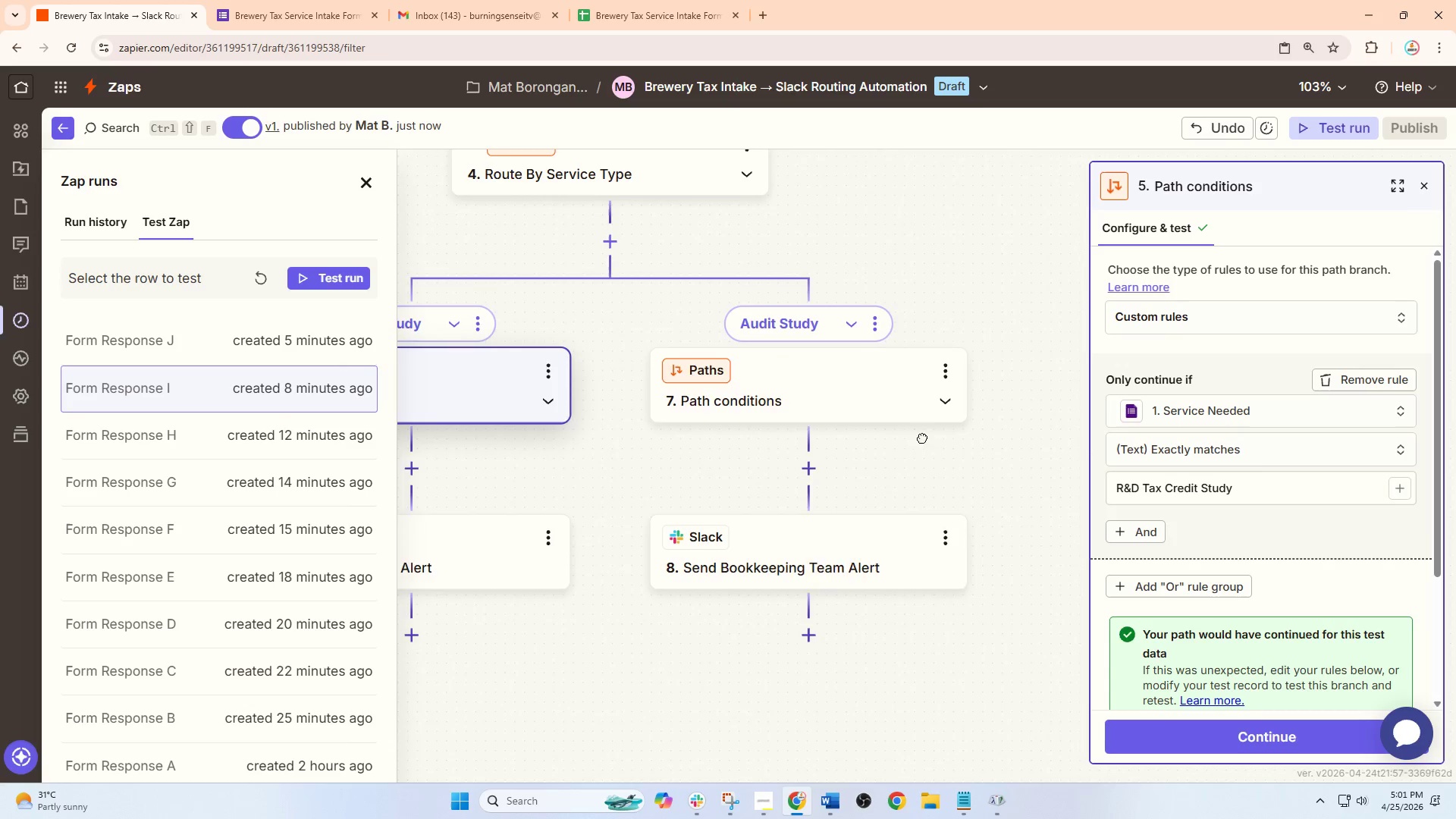 
left_click_drag(start_coordinate=[881, 501], to_coordinate=[886, 433])
 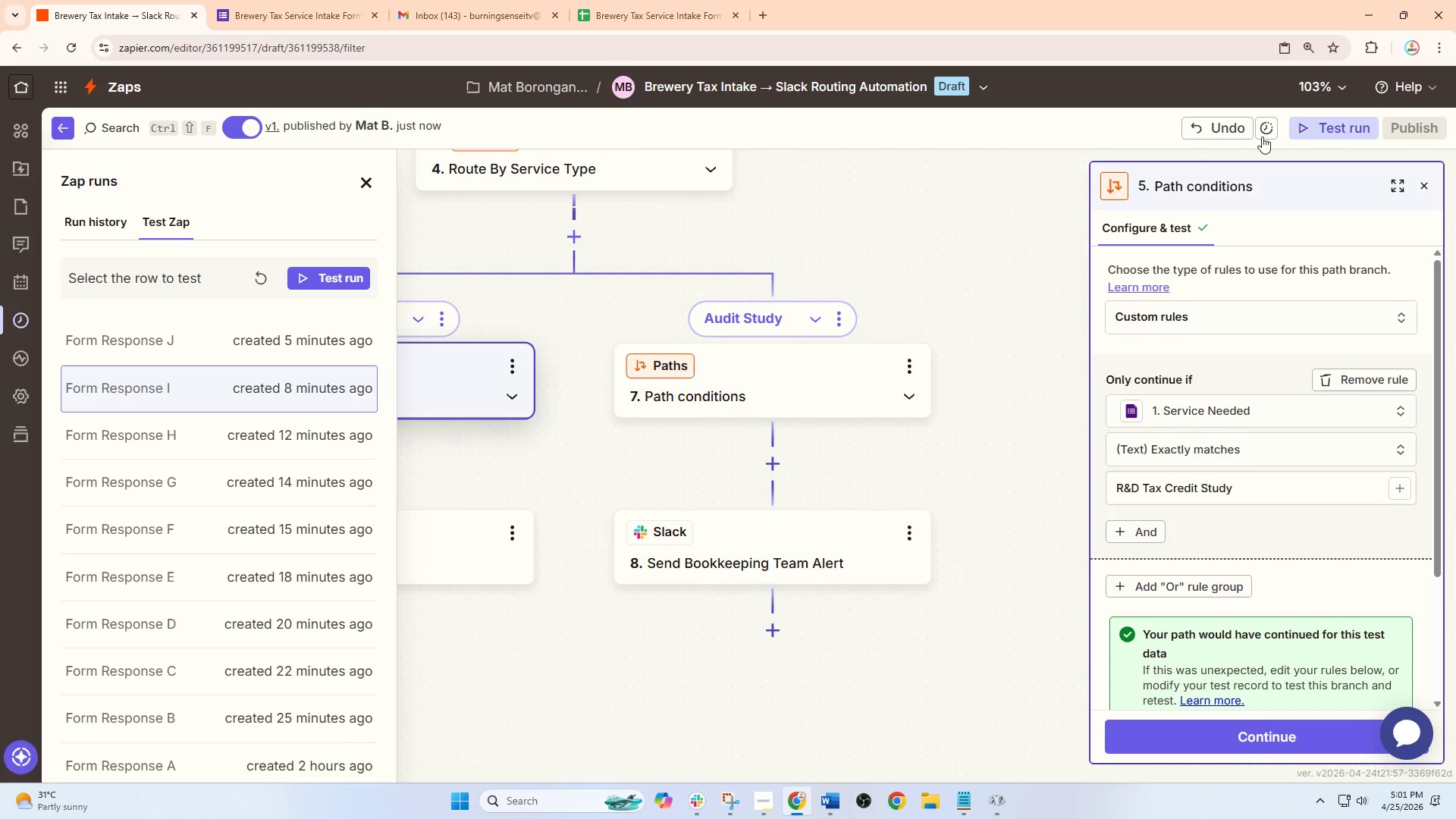 
scroll: coordinate [806, 402], scroll_direction: down, amount: 6.0
 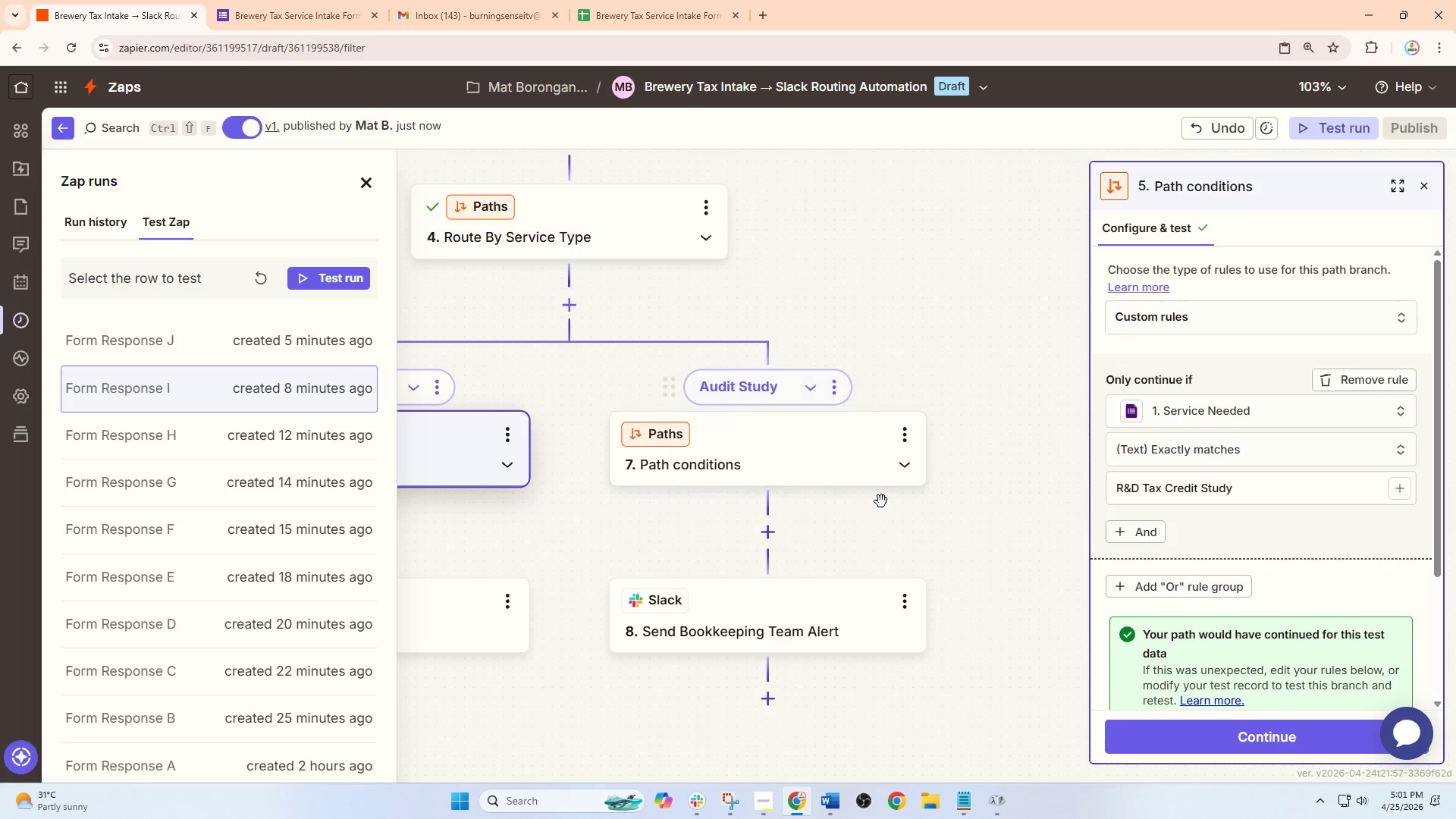 
left_click([1316, 124])
 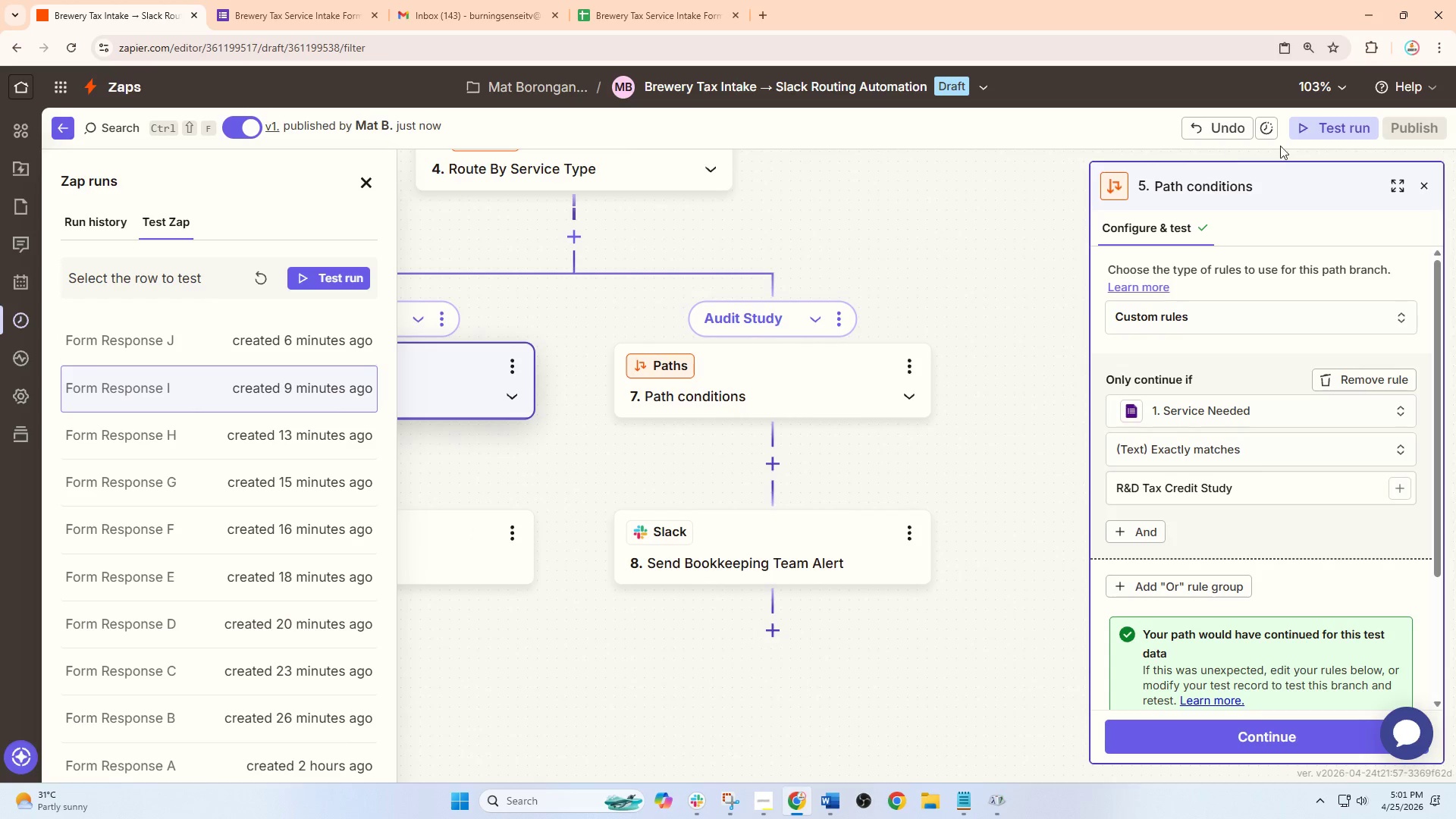 
left_click([1326, 130])
 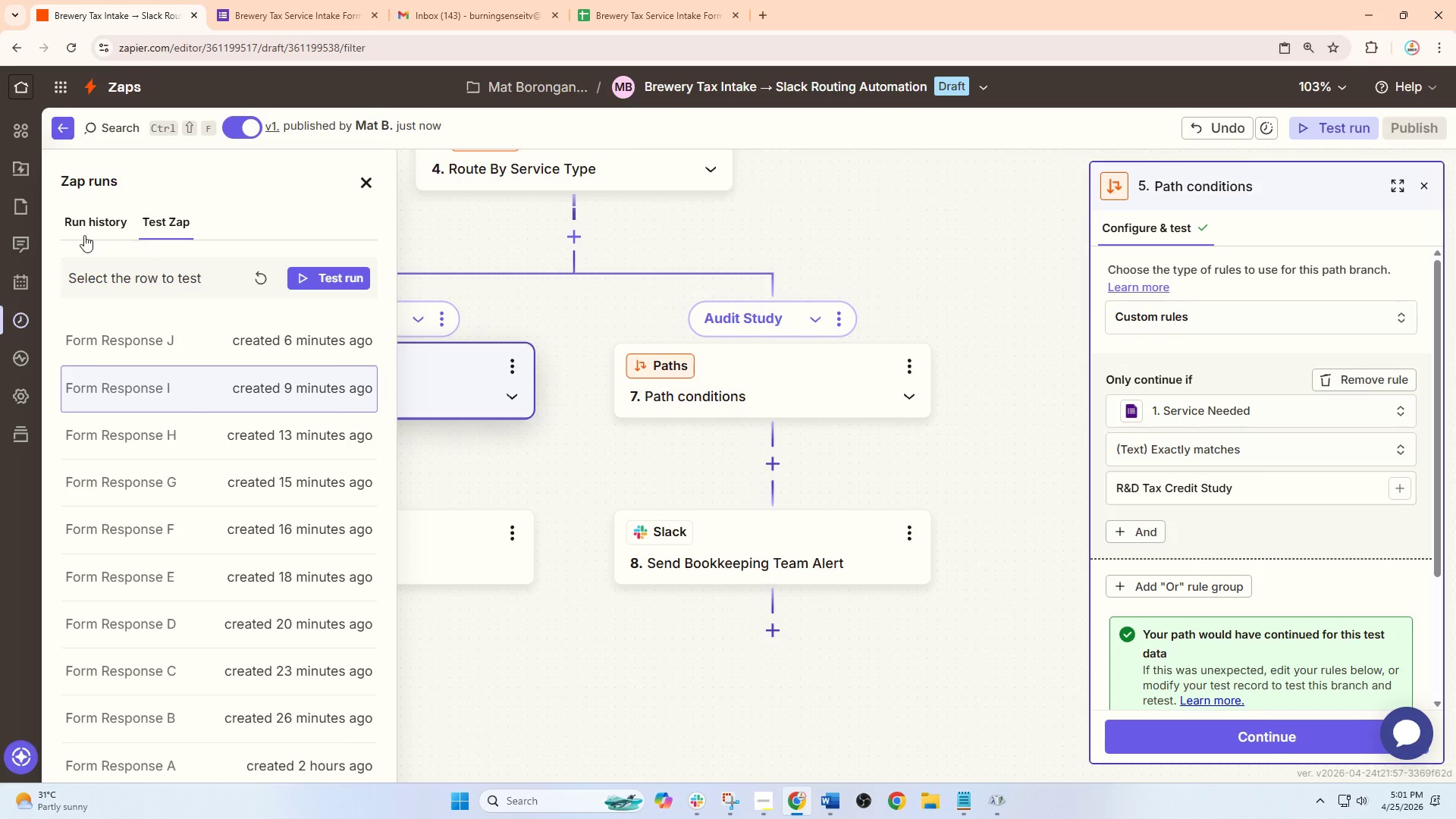 
left_click([83, 225])
 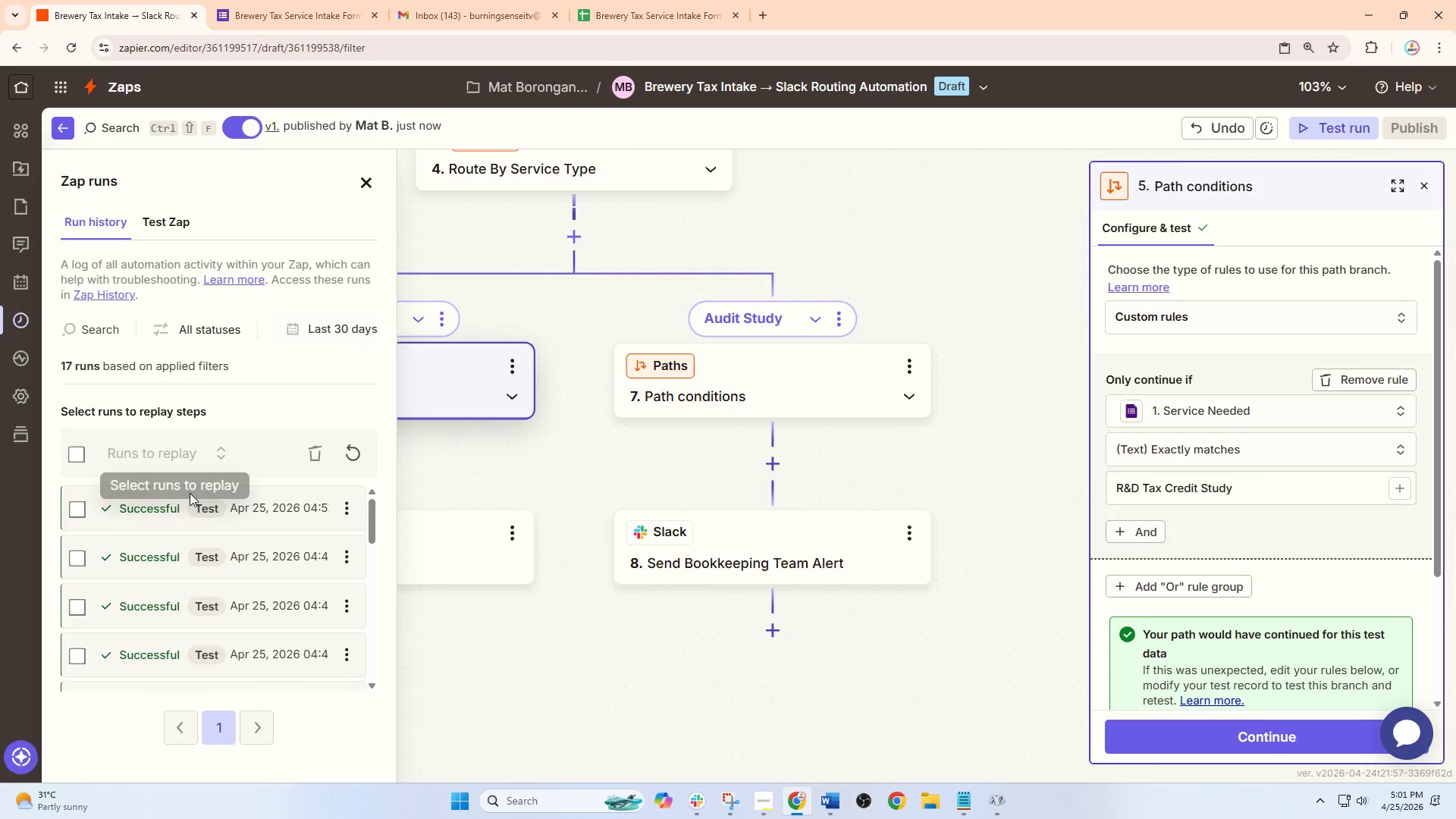 
left_click([187, 508])
 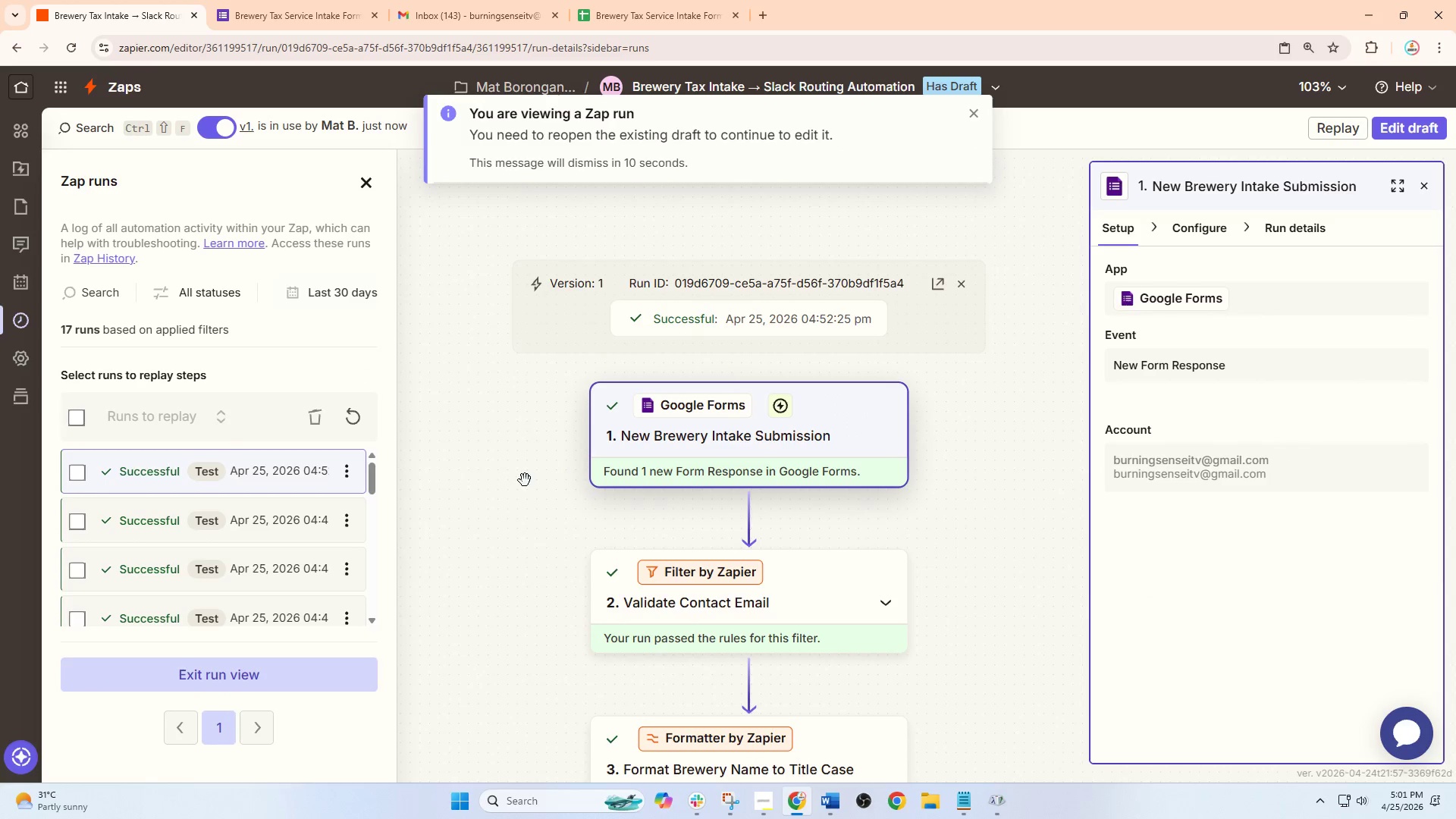 
scroll: coordinate [524, 454], scroll_direction: down, amount: 17.0
 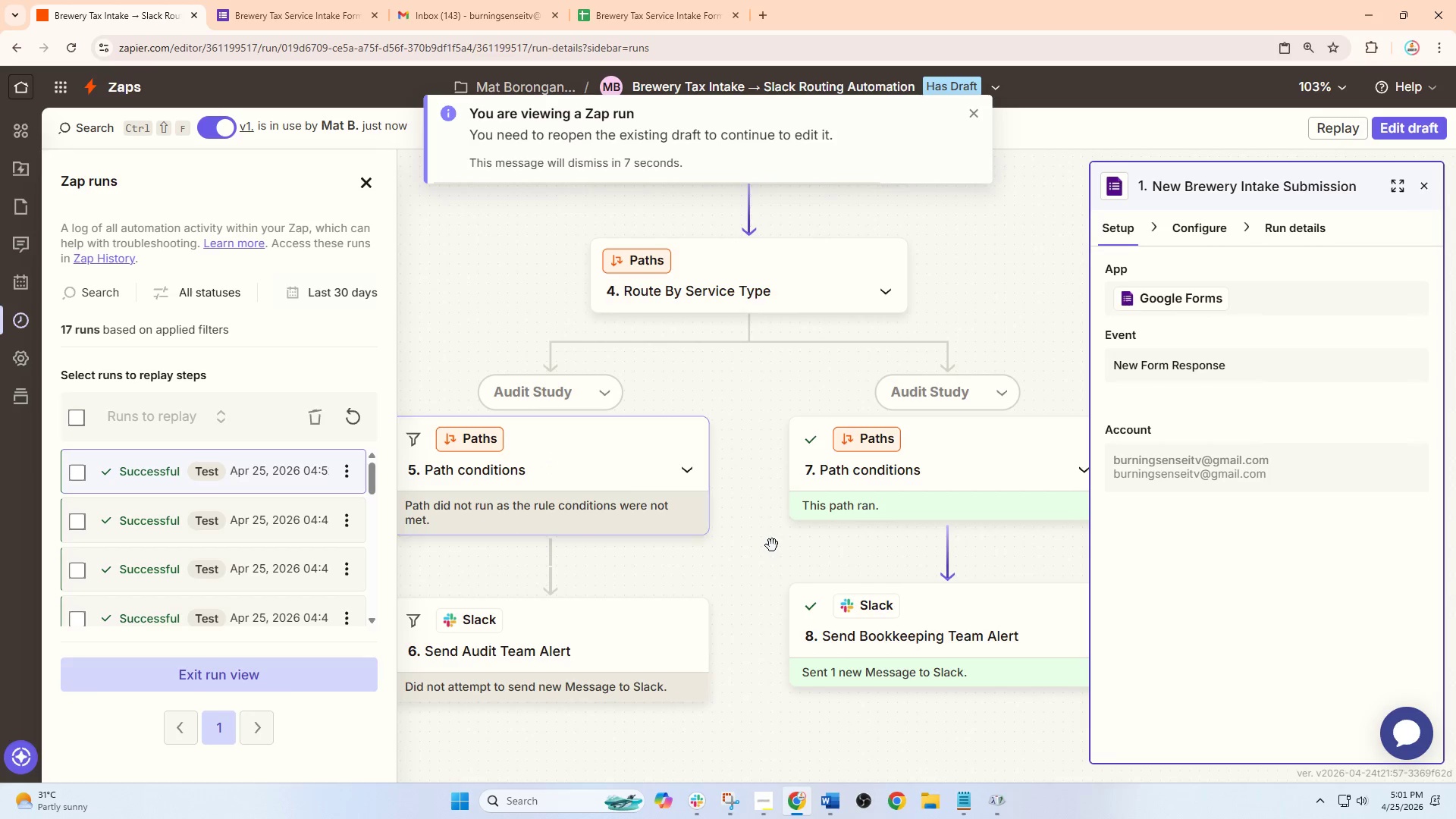 
left_click_drag(start_coordinate=[767, 545], to_coordinate=[430, 498])
 